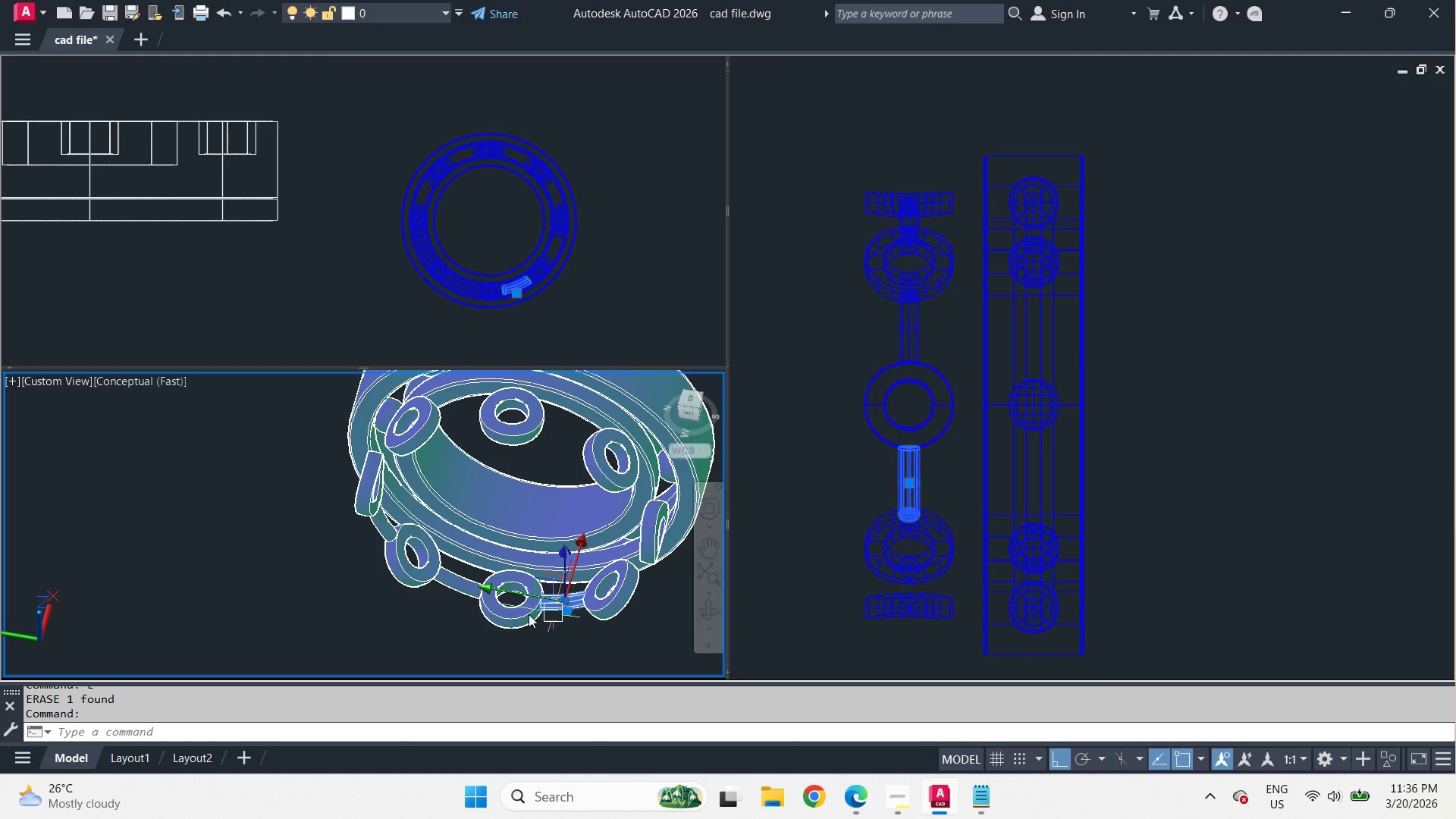 
key(Space)
 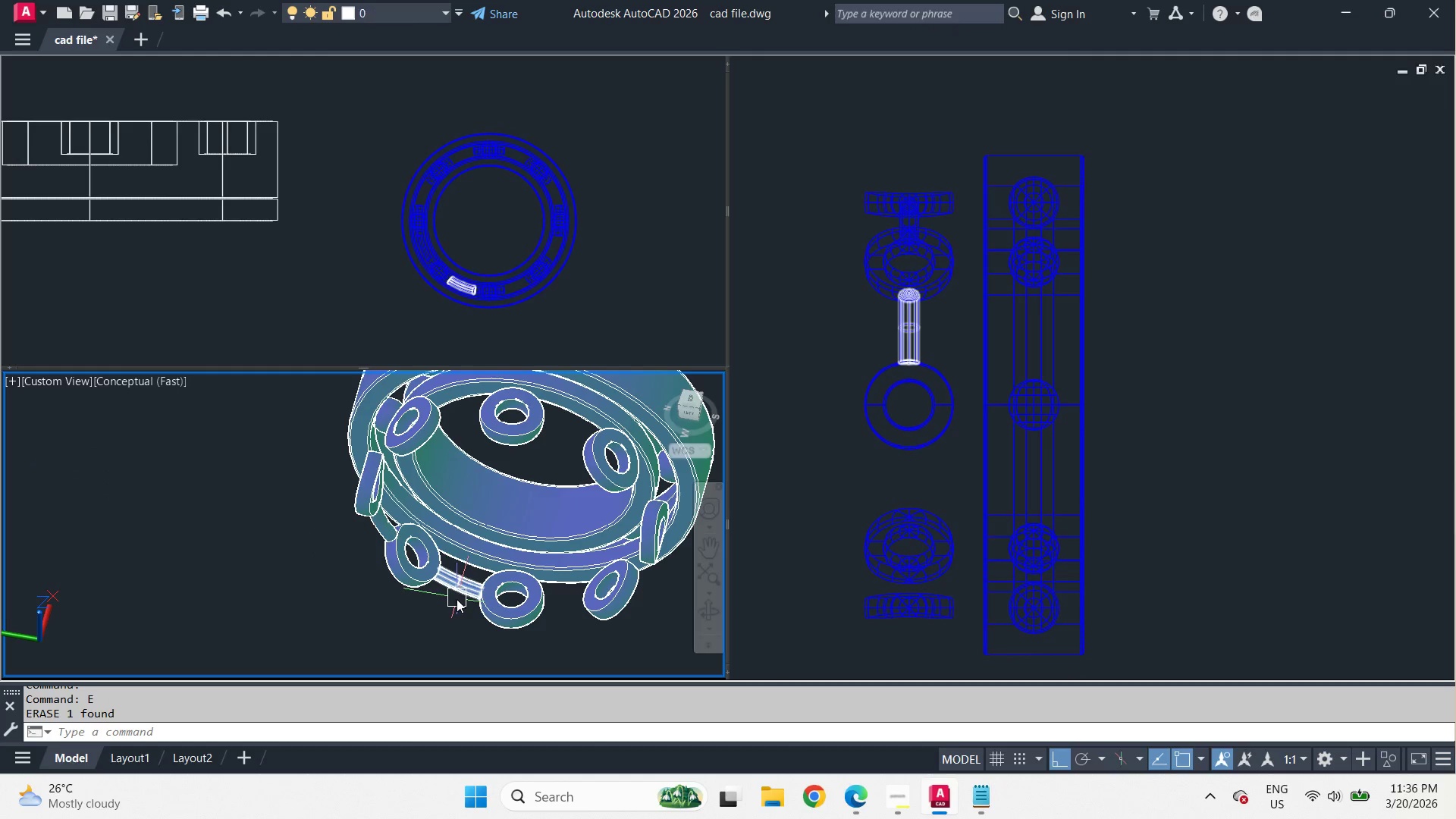 
left_click([457, 598])
 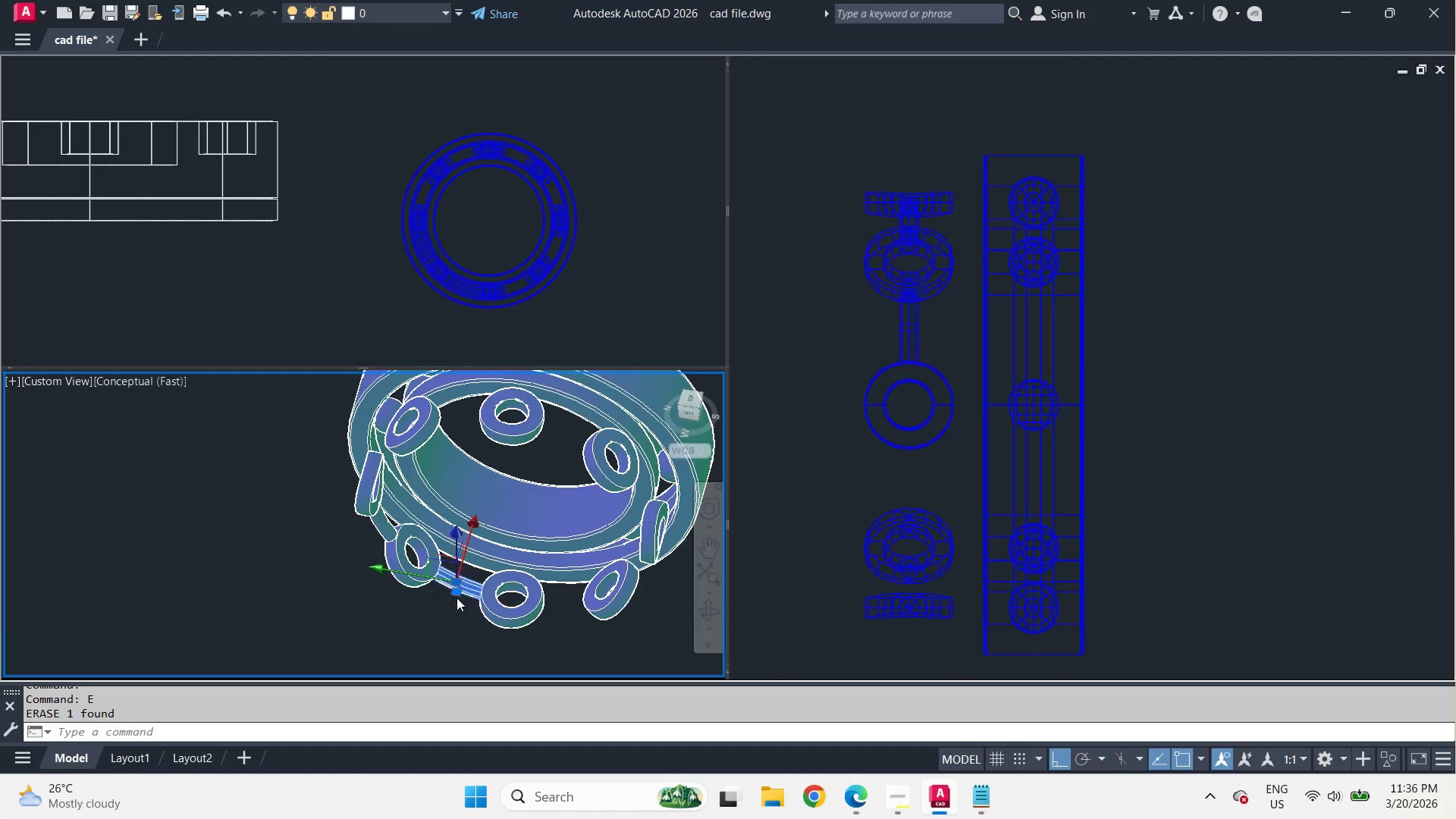 
key(E)
 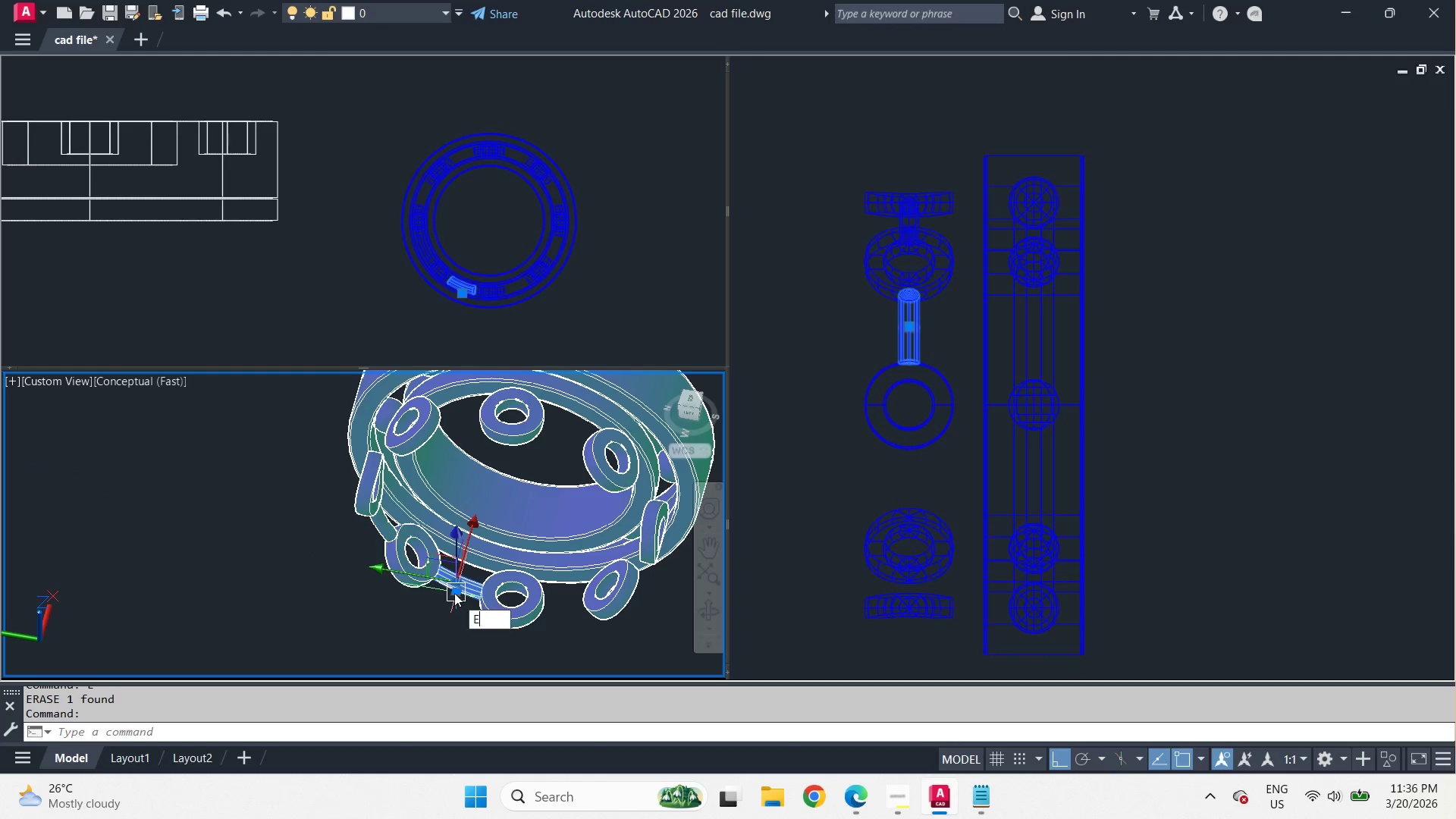 
key(Space)
 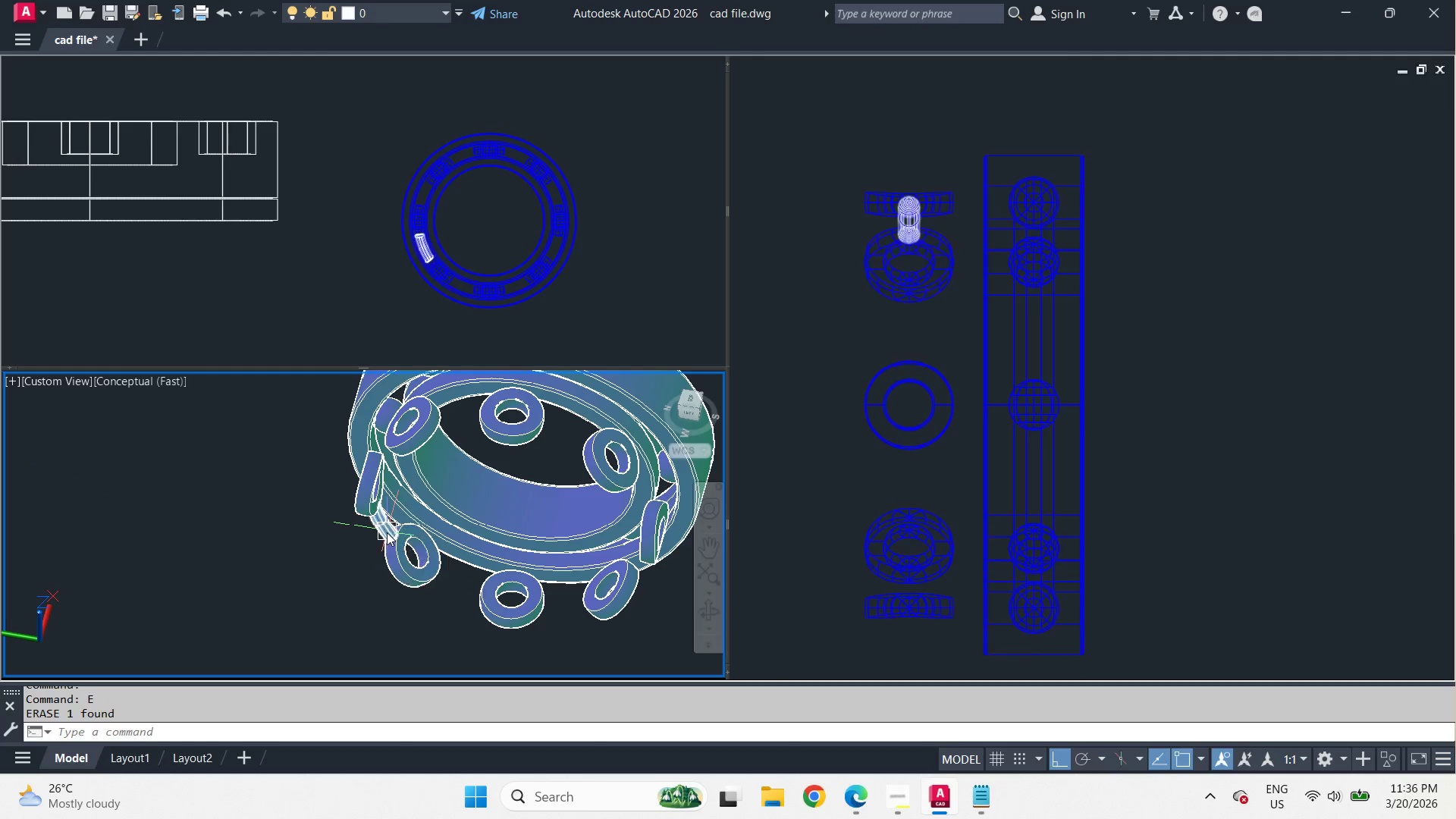 
left_click([387, 532])
 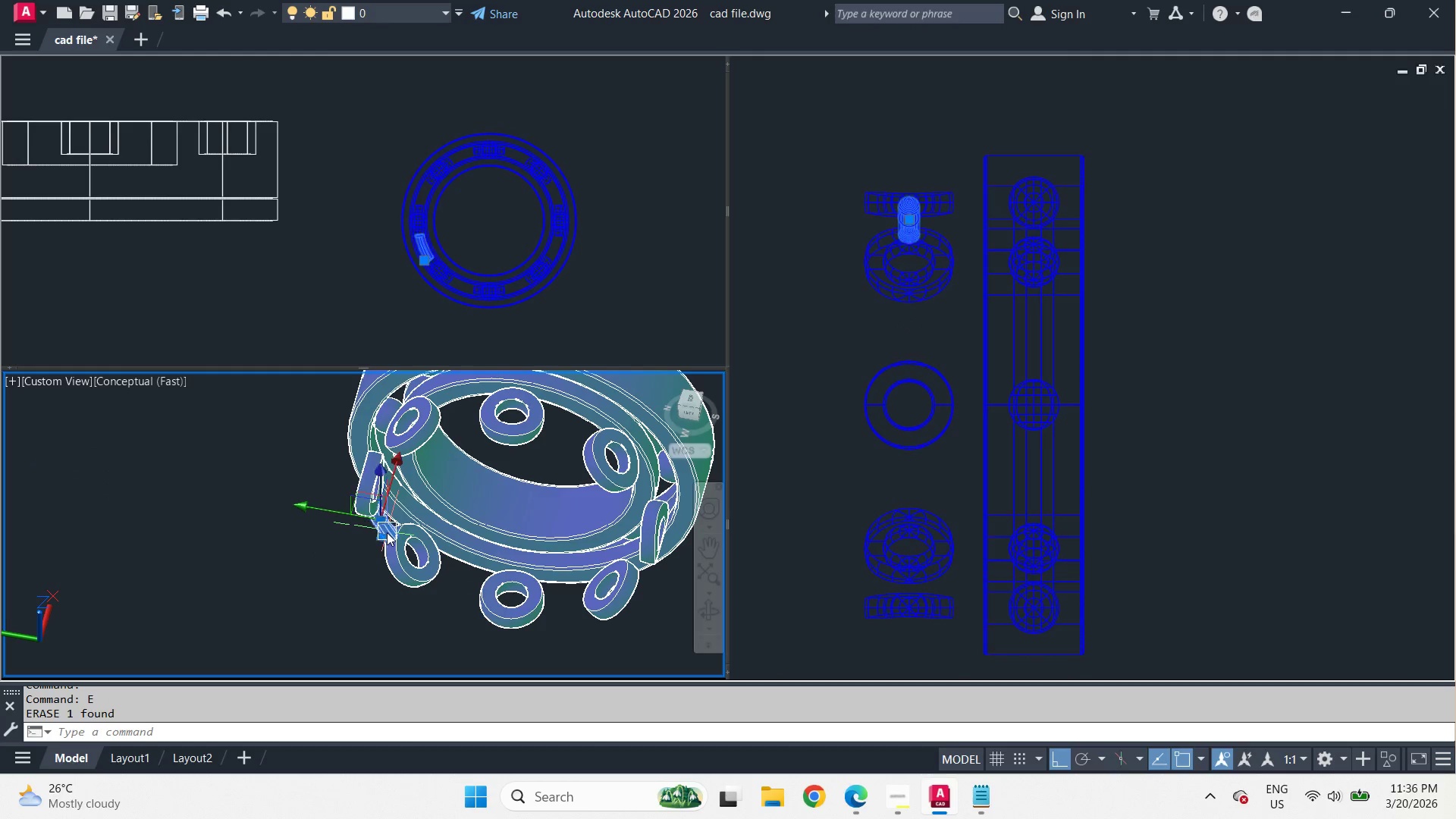 
key(E)
 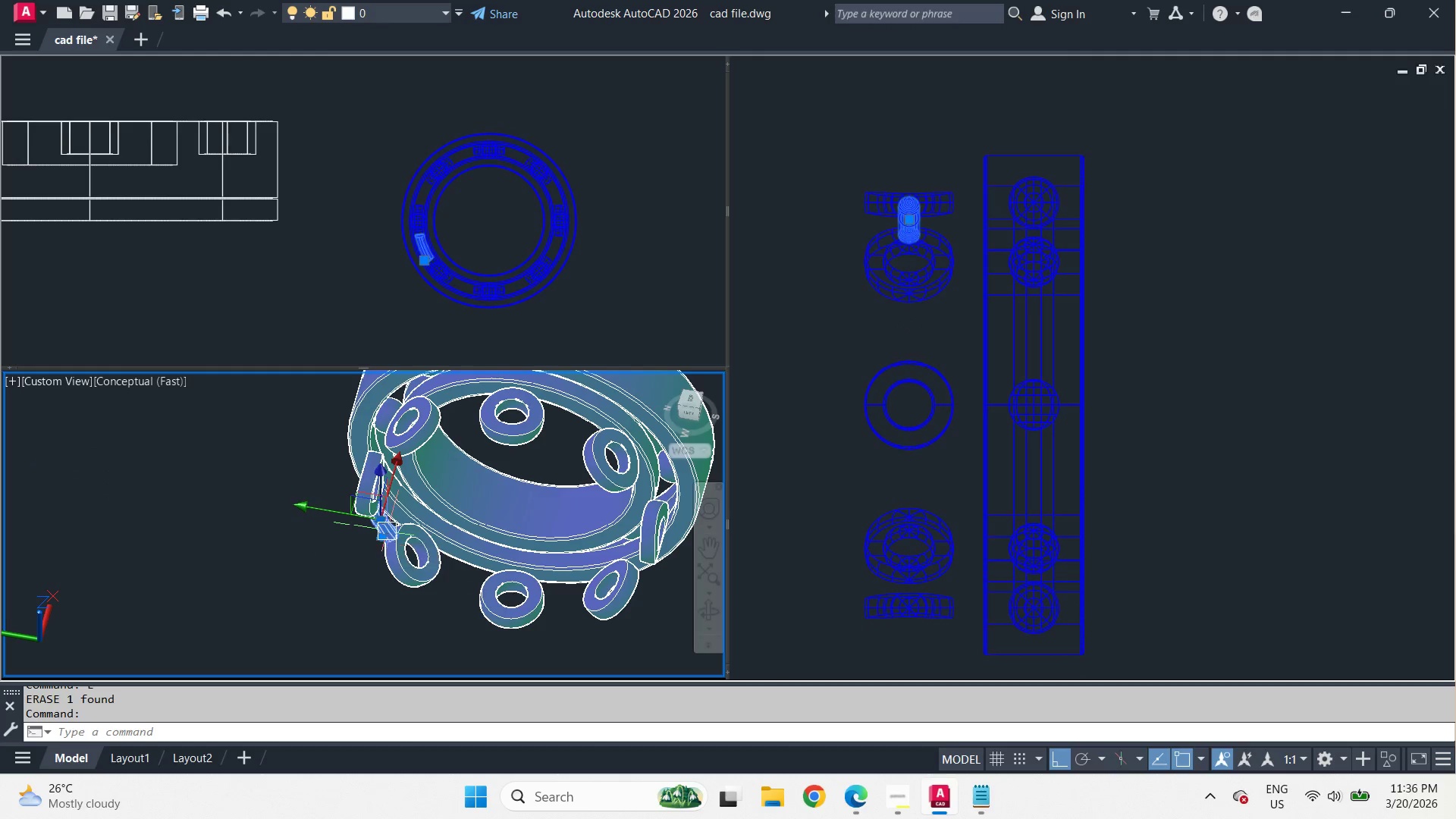 
key(Space)
 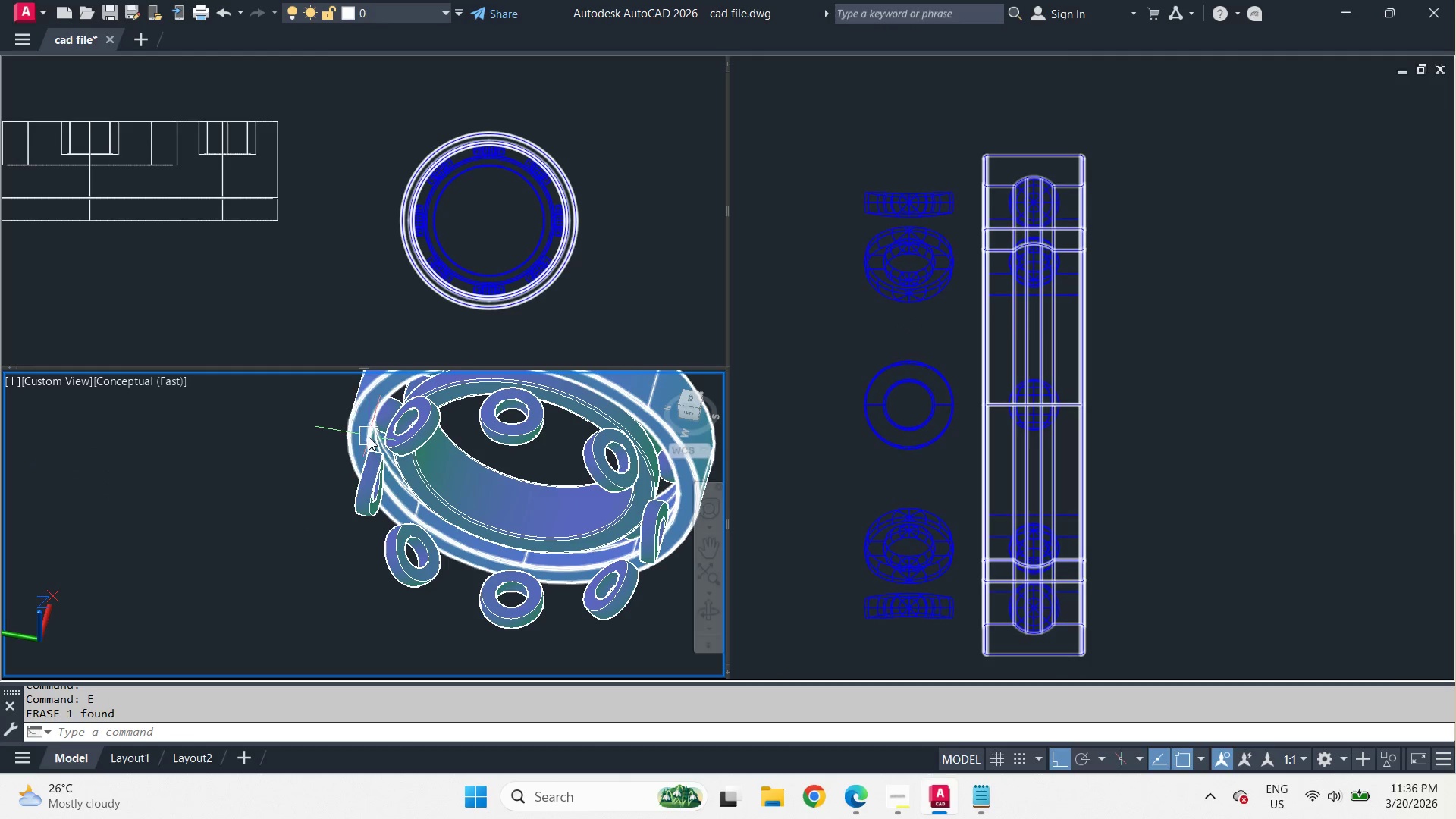 
hold_key(key=ShiftLeft, duration=1.81)
 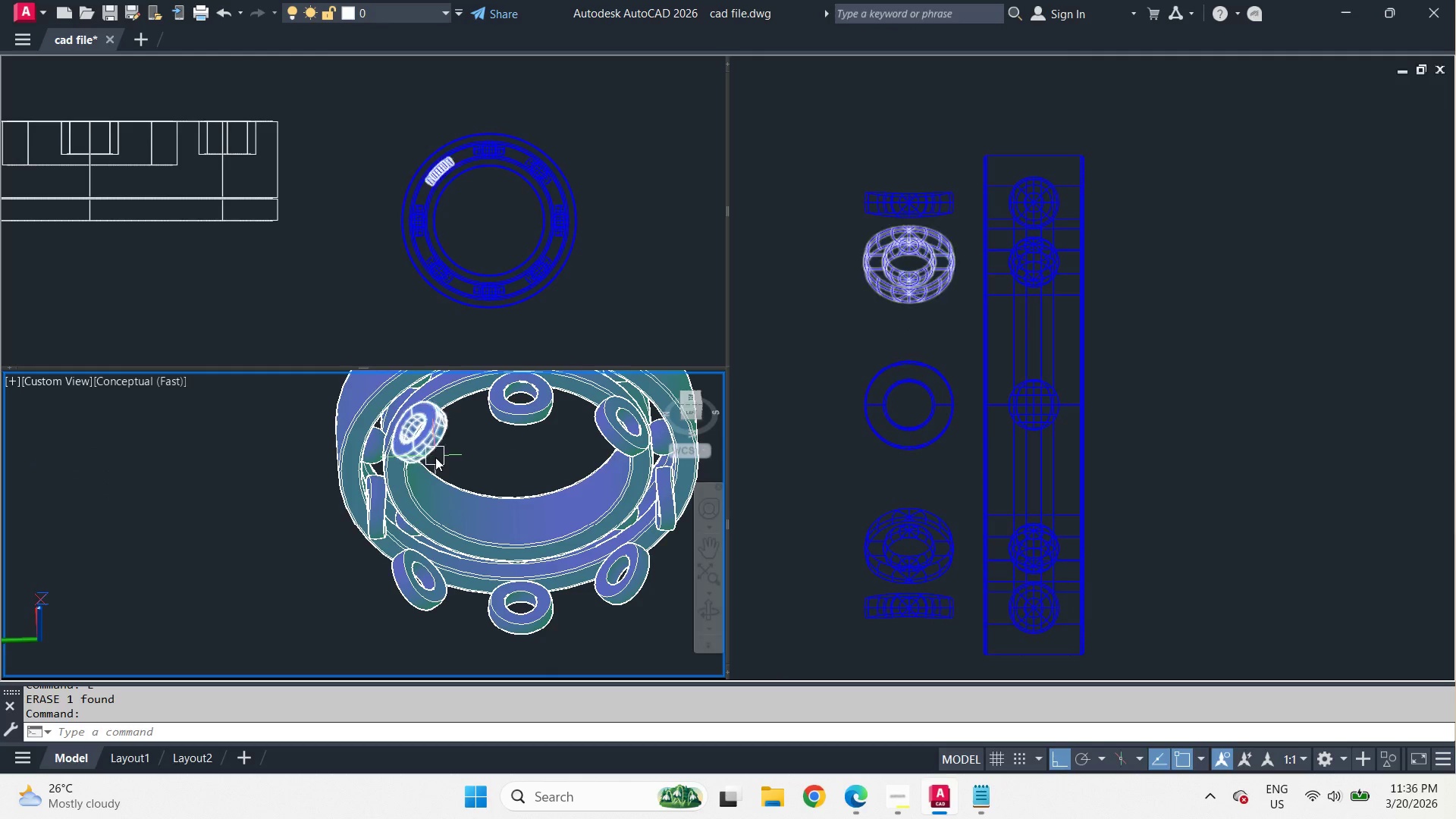 
key(Control+Z)
 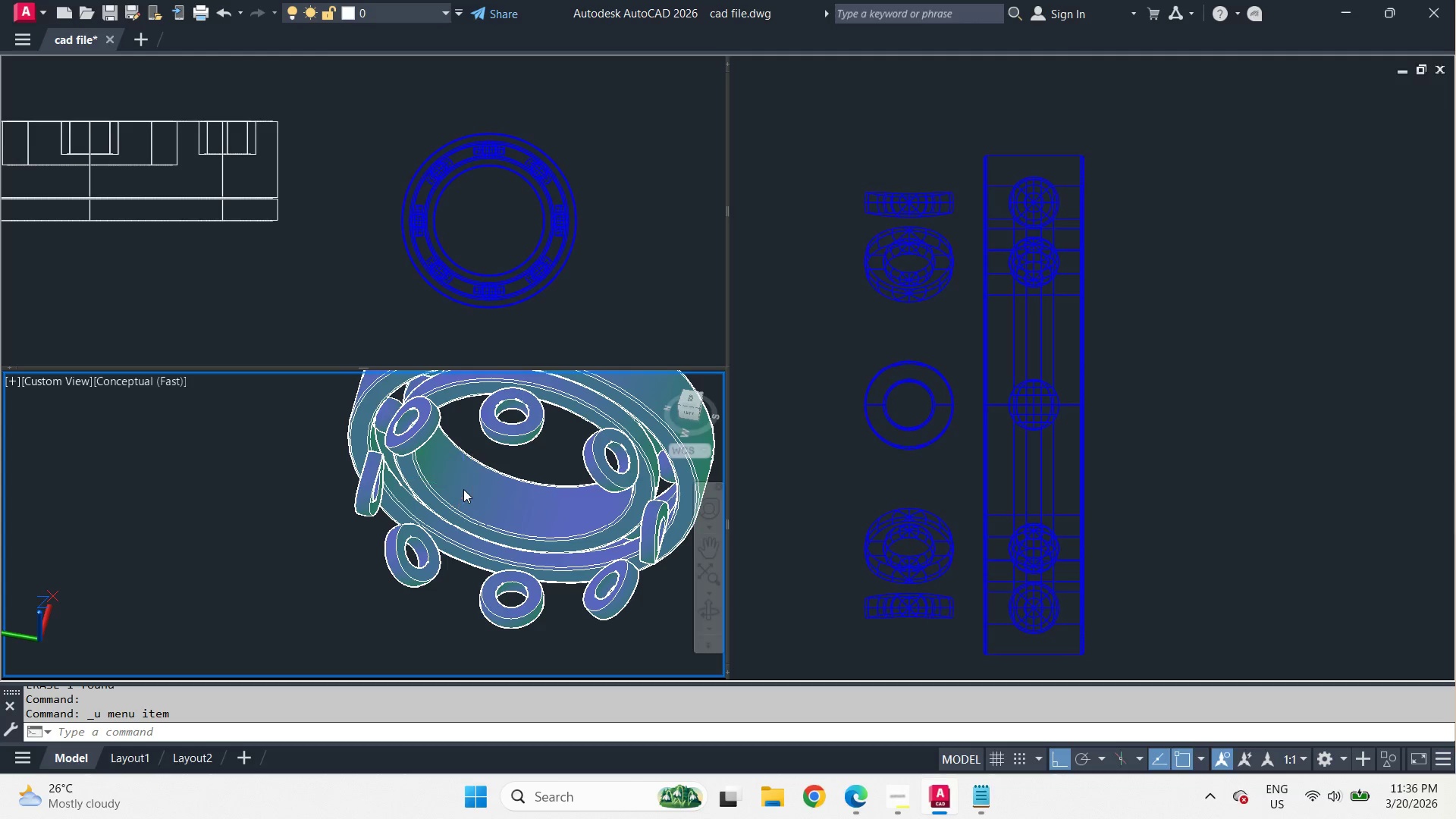 
key(Control+Z)
 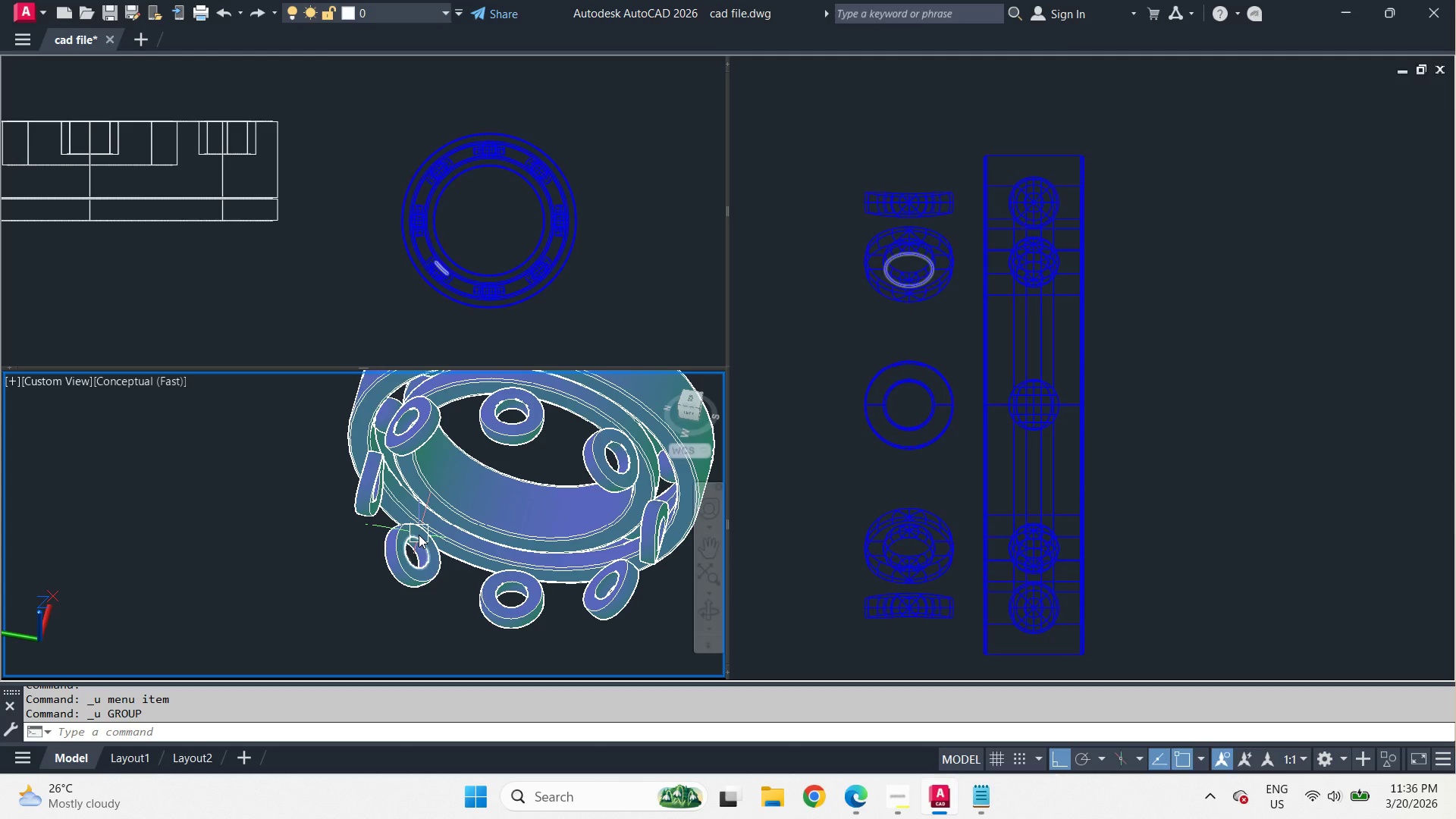 
key(Control+Z)
 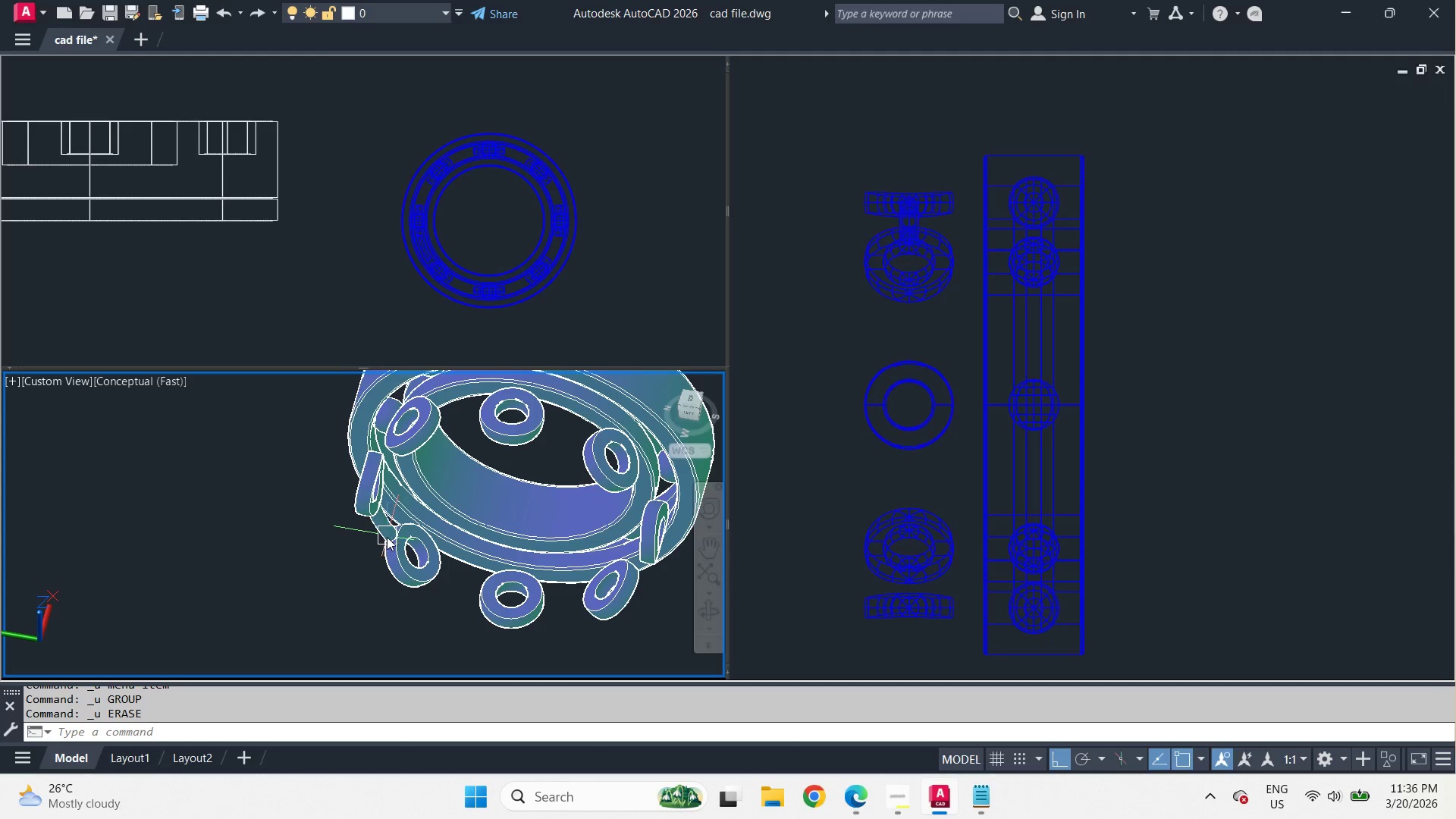 
left_click([383, 533])
 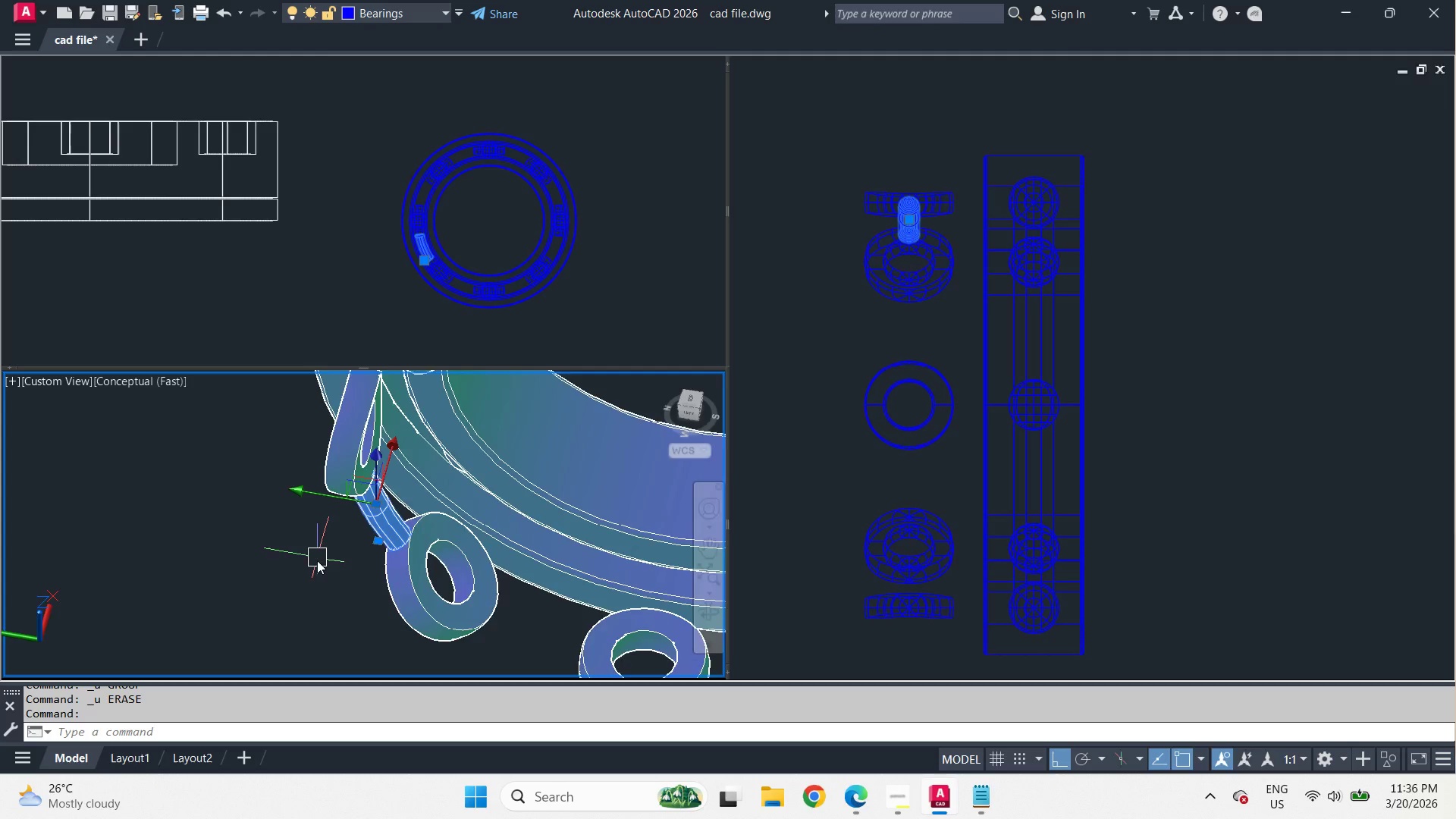 
scroll: coordinate [384, 535], scroll_direction: up, amount: 2.0
 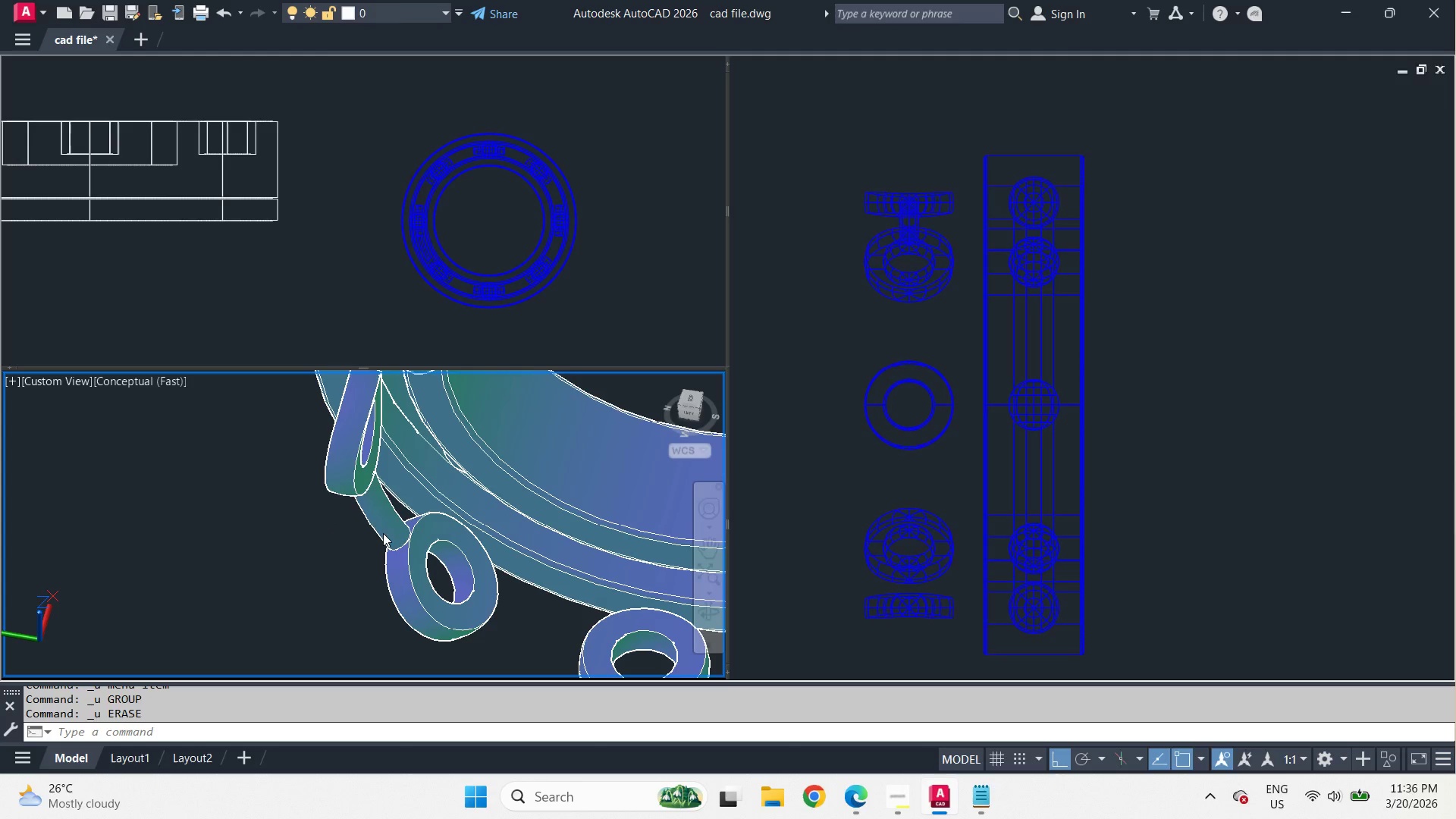 
scroll: coordinate [462, 592], scroll_direction: down, amount: 2.0
 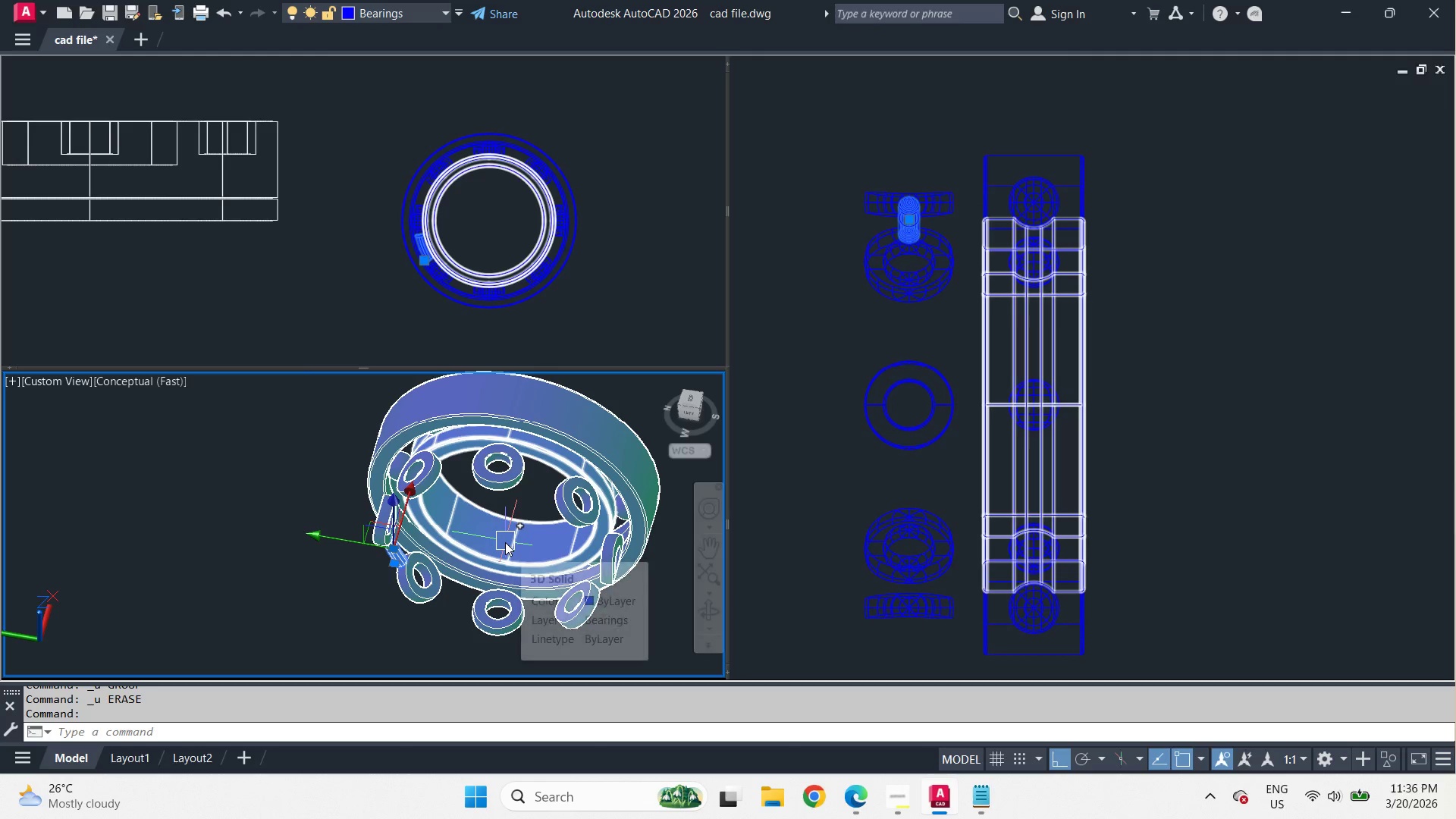 
hold_key(key=ShiftLeft, duration=1.27)
 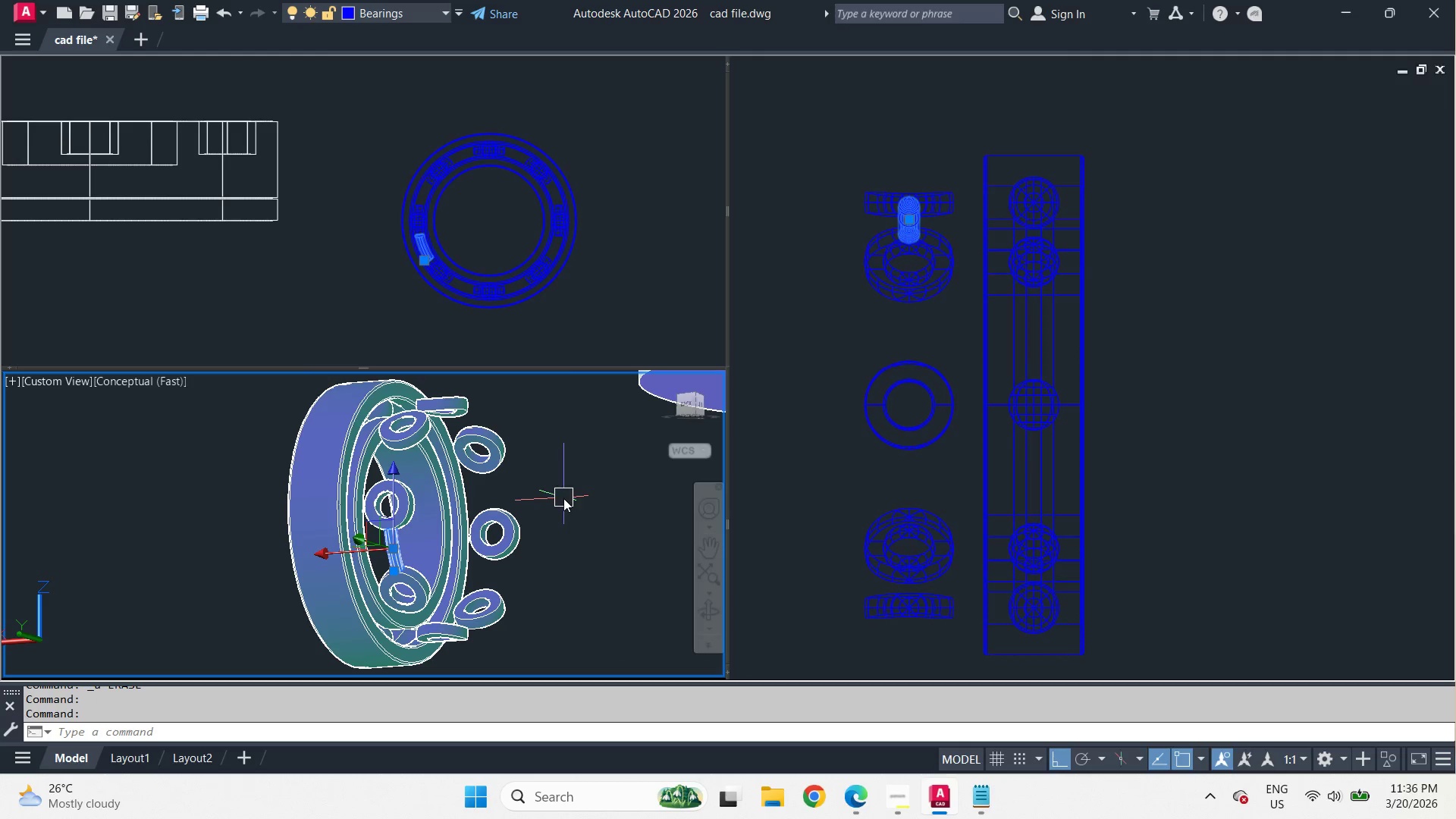 
hold_key(key=ShiftLeft, duration=1.03)
 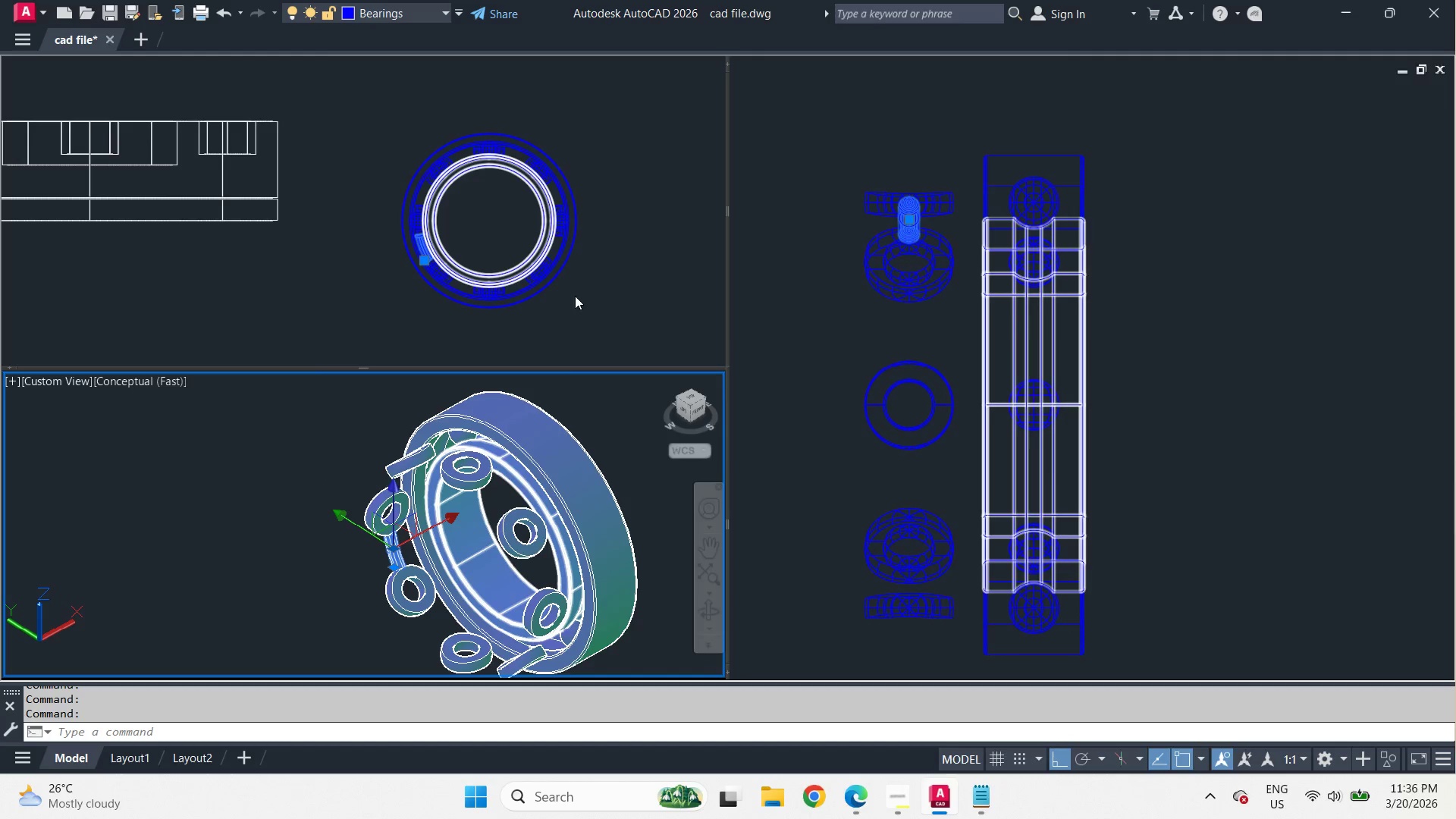 
left_click([577, 290])
 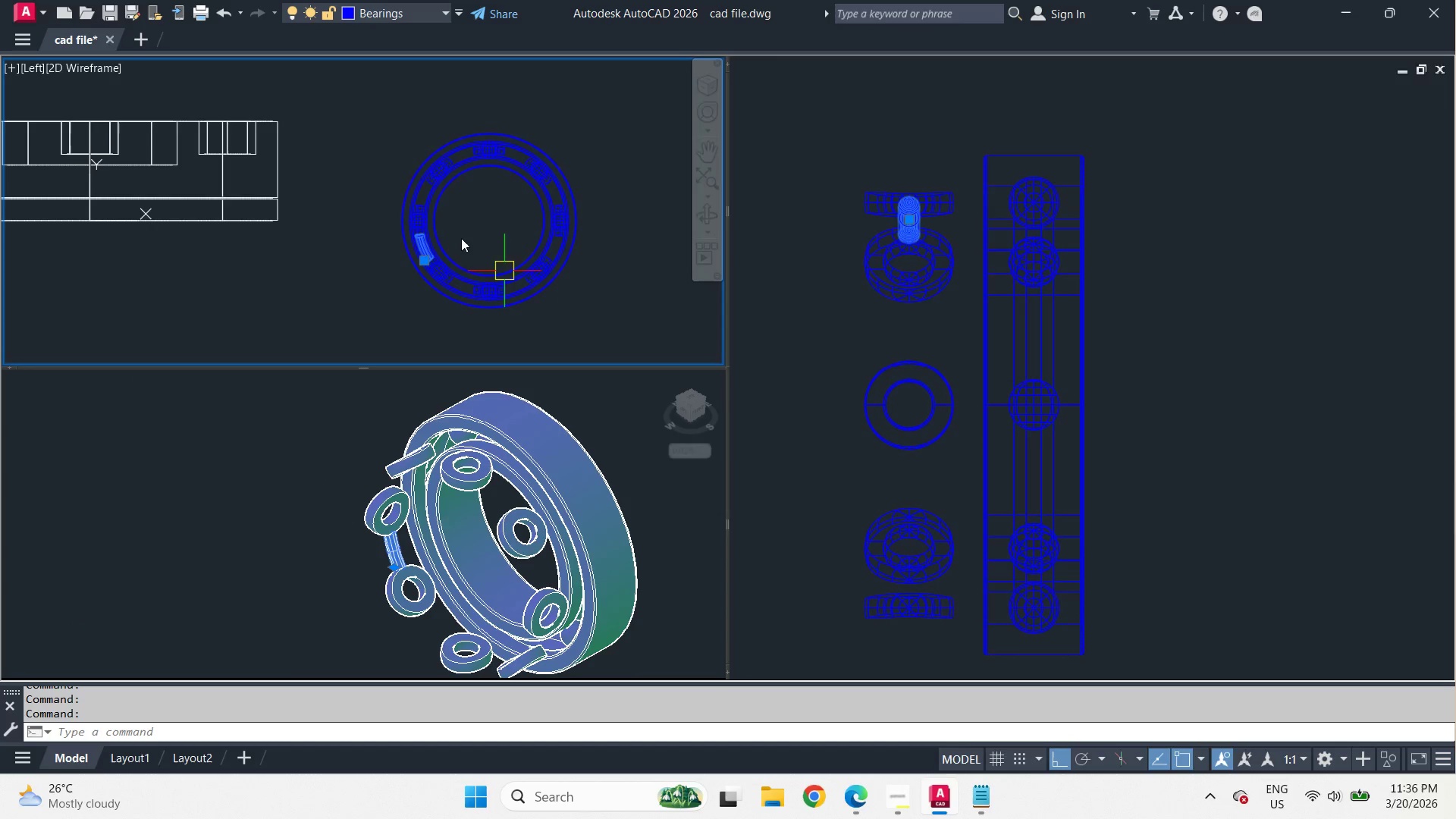 
scroll: coordinate [457, 220], scroll_direction: up, amount: 1.0
 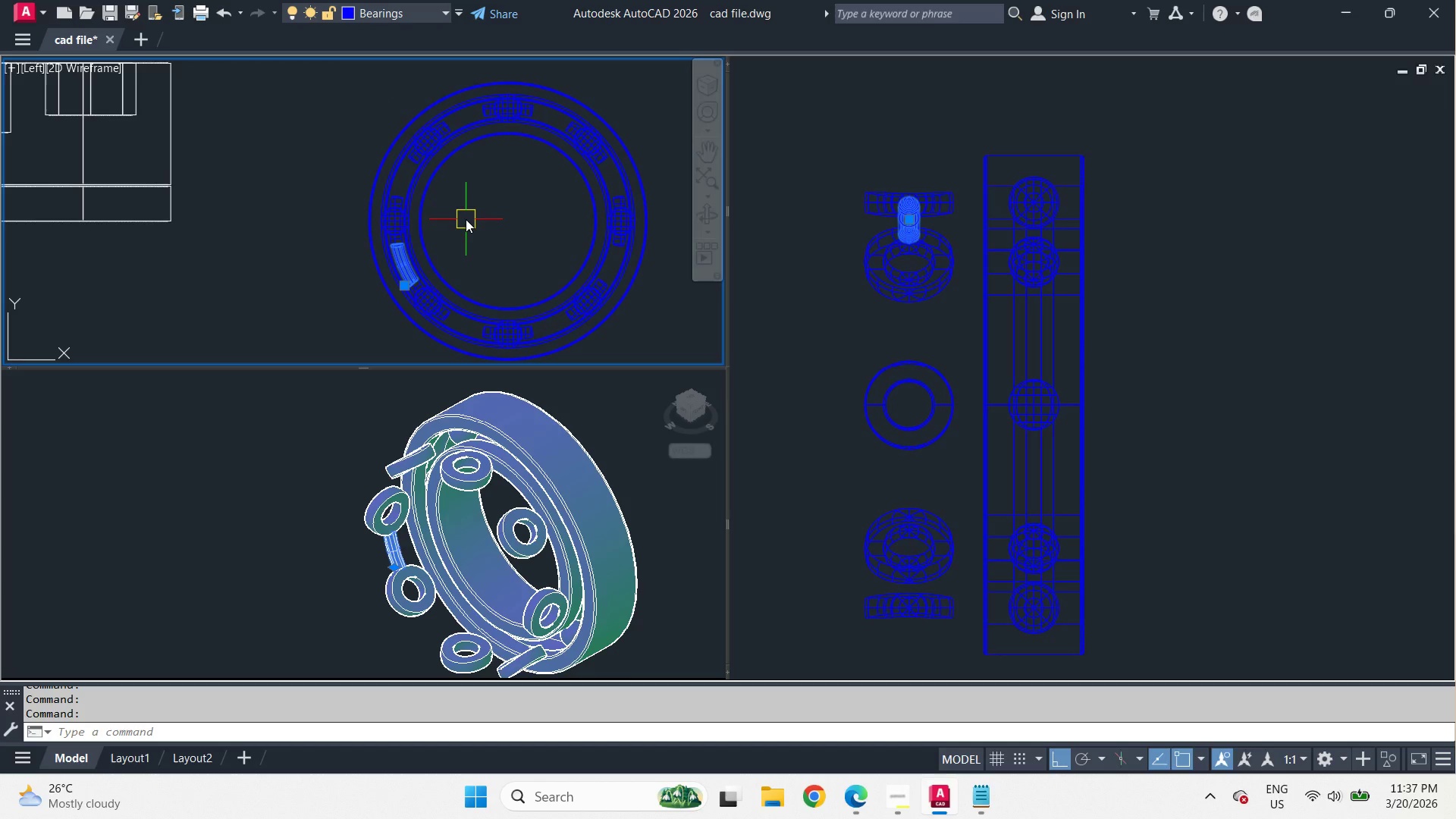 
type(AR )
 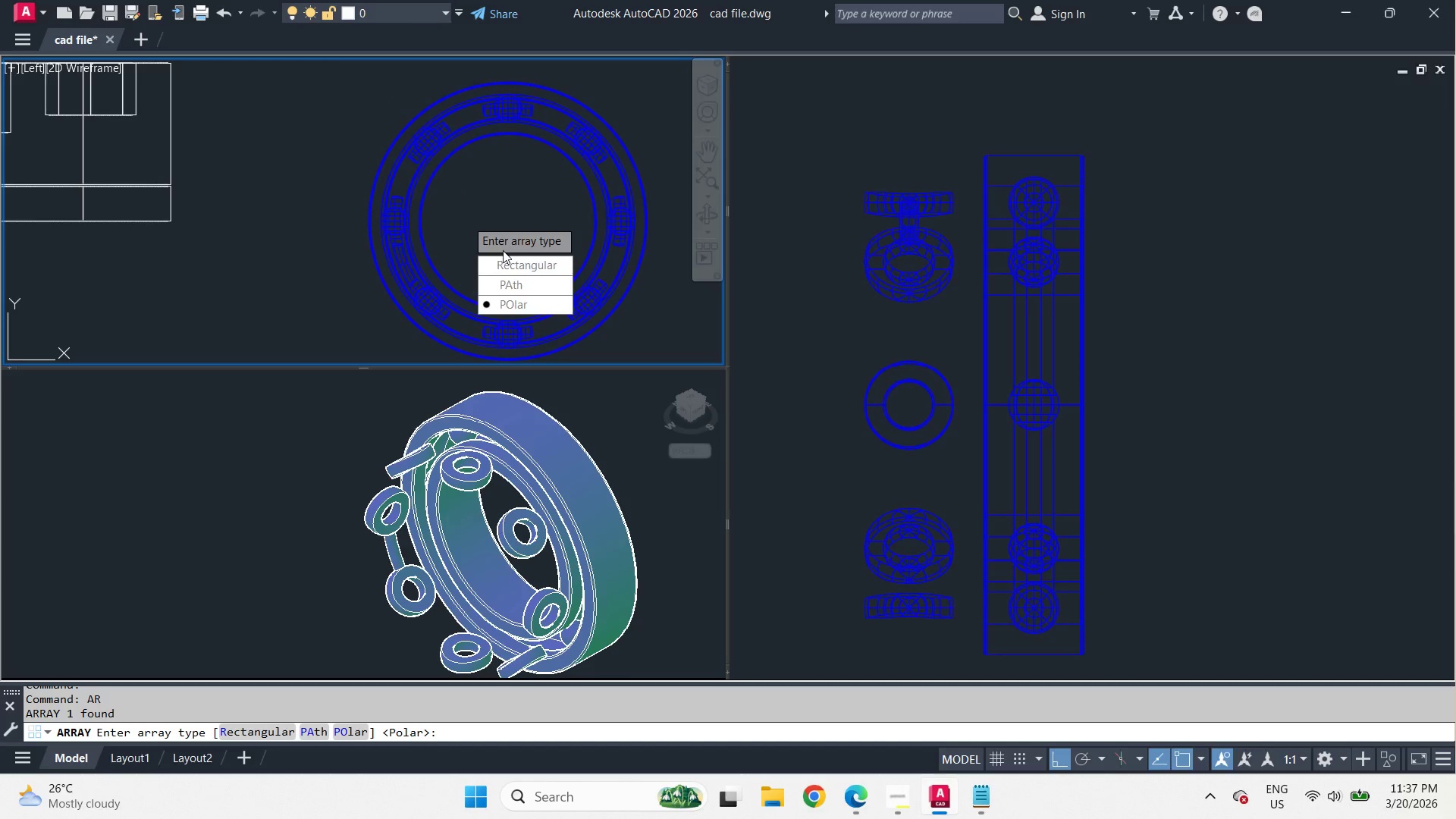 
key(Space)
 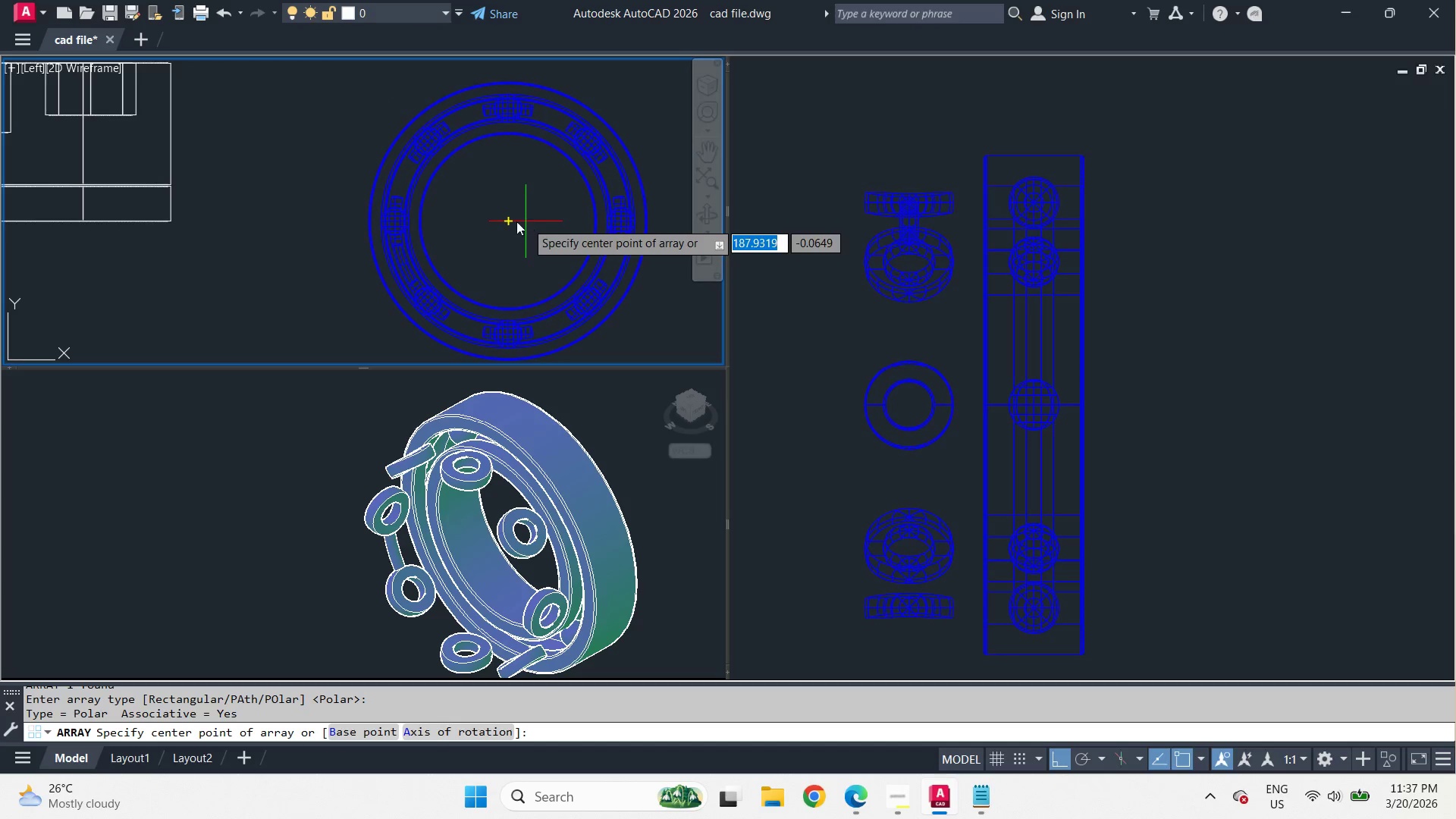 
left_click([511, 219])
 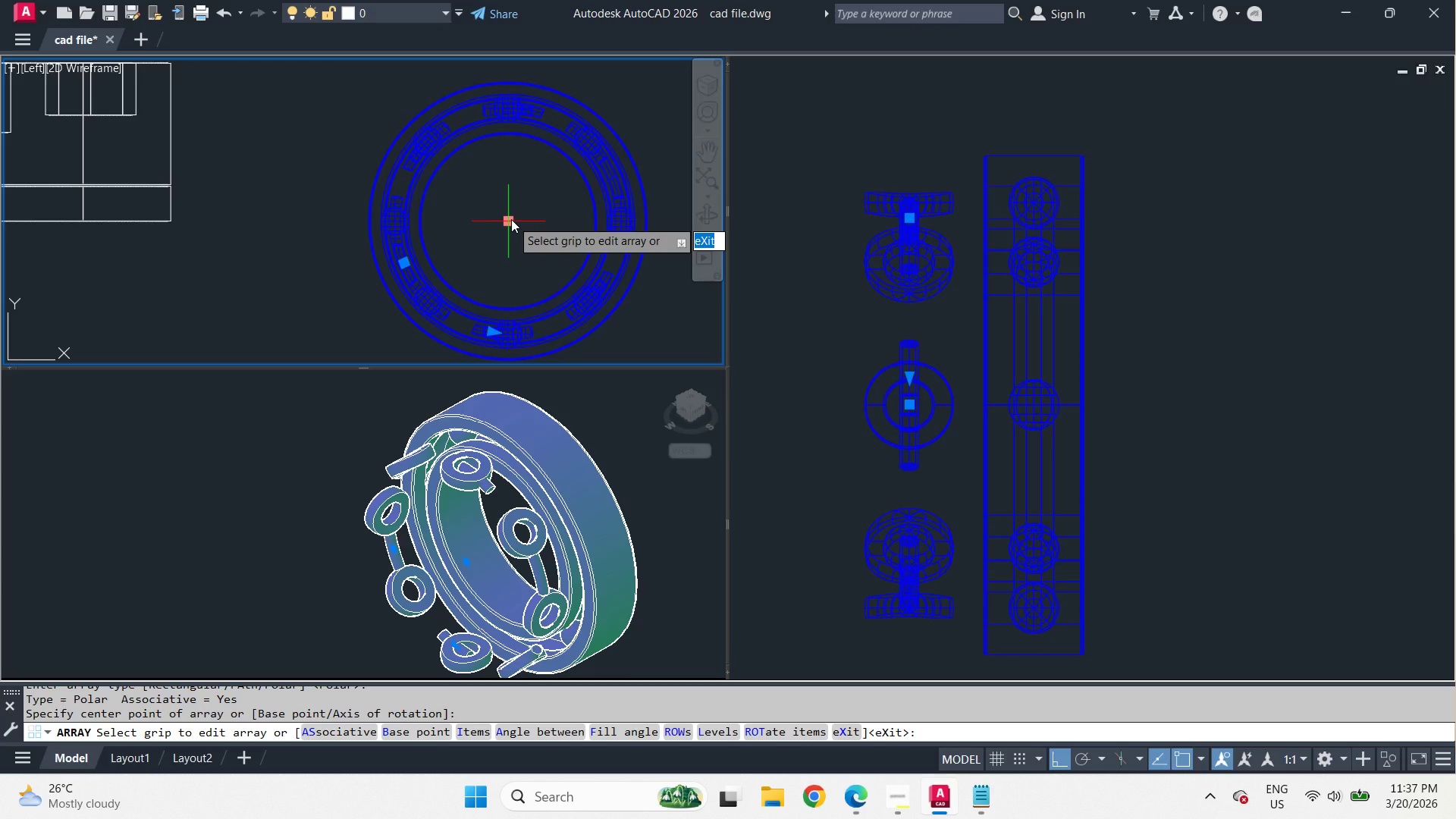 
key(I)
 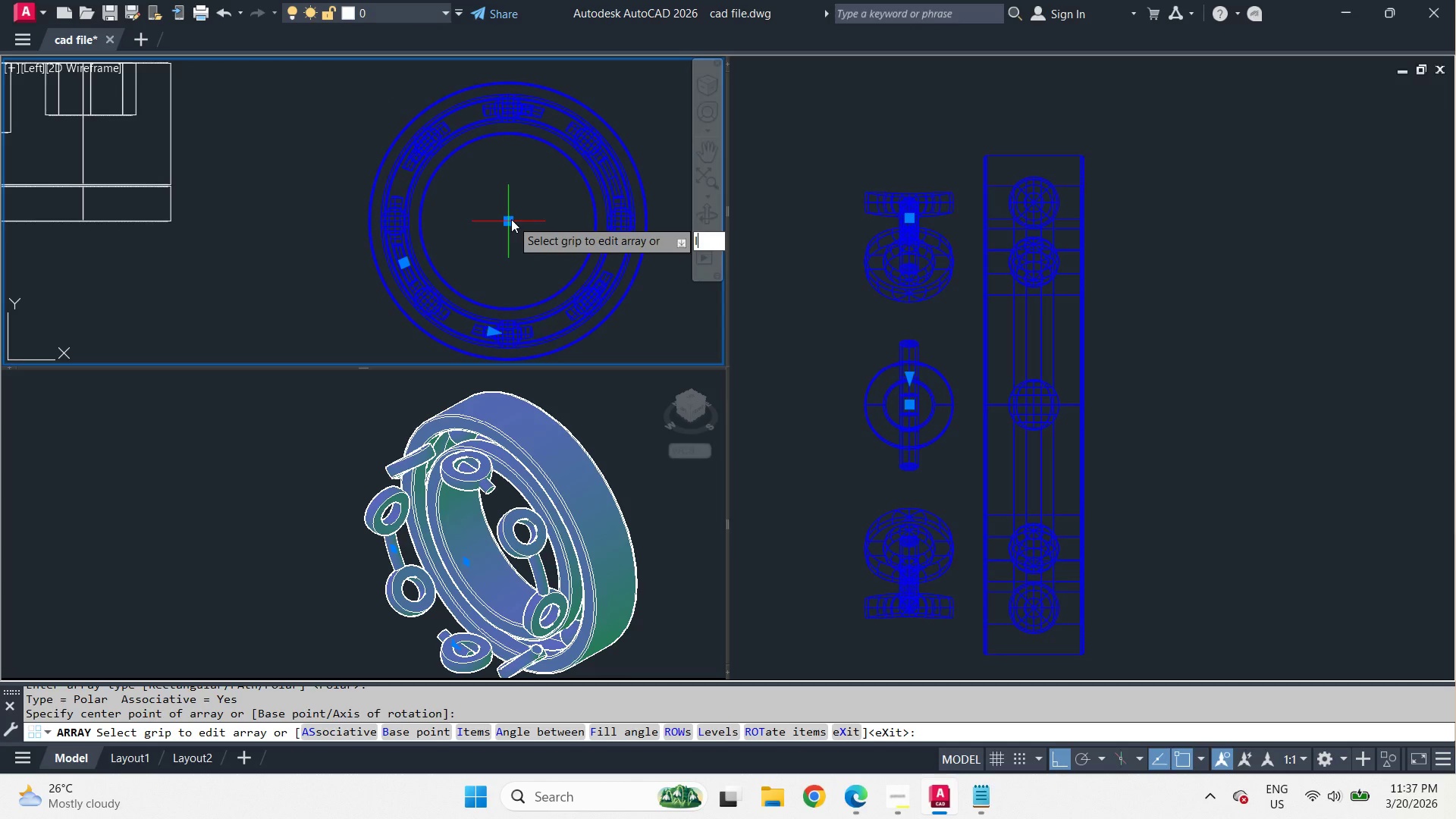 
key(Space)
 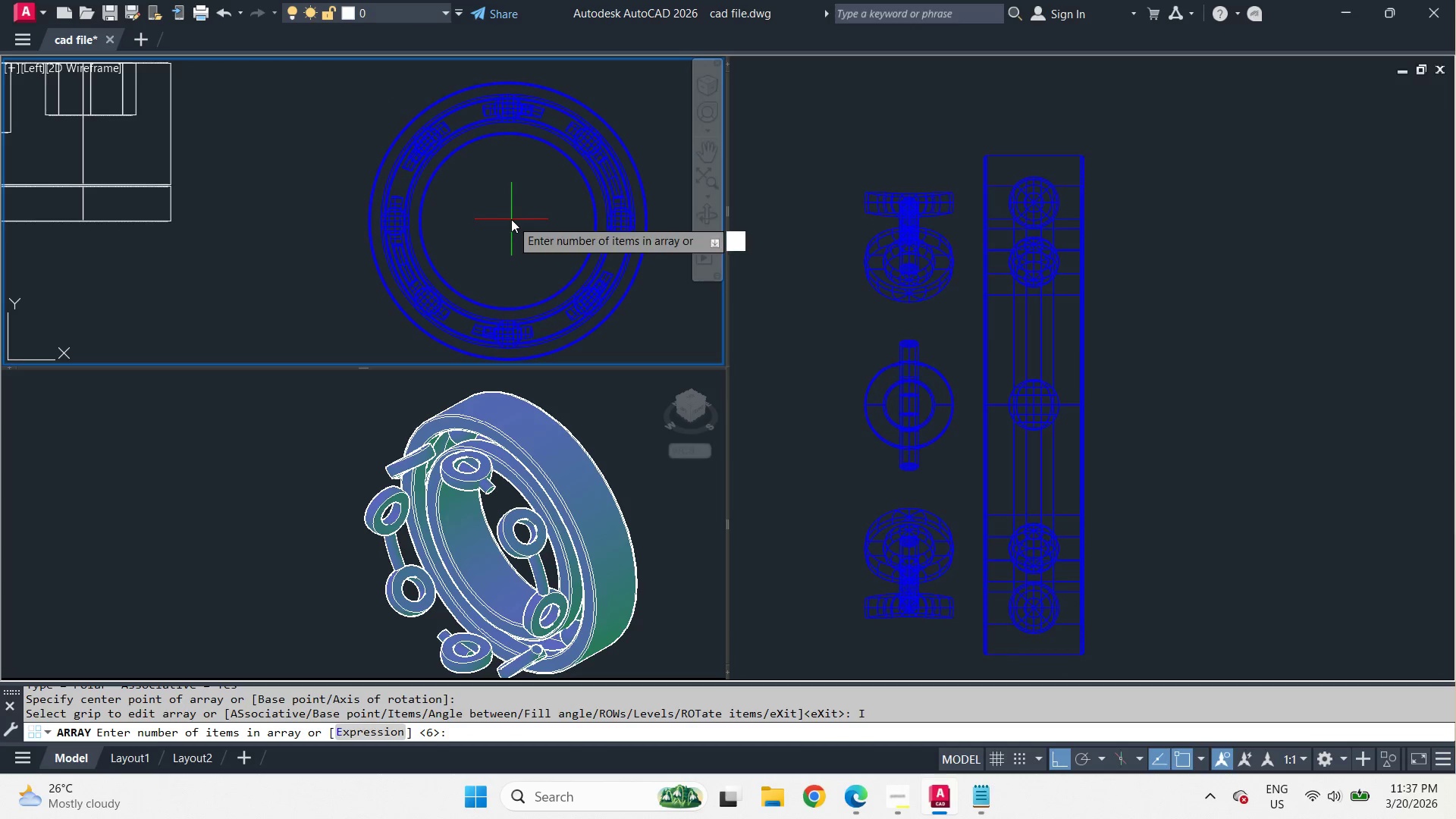 
key(8)
 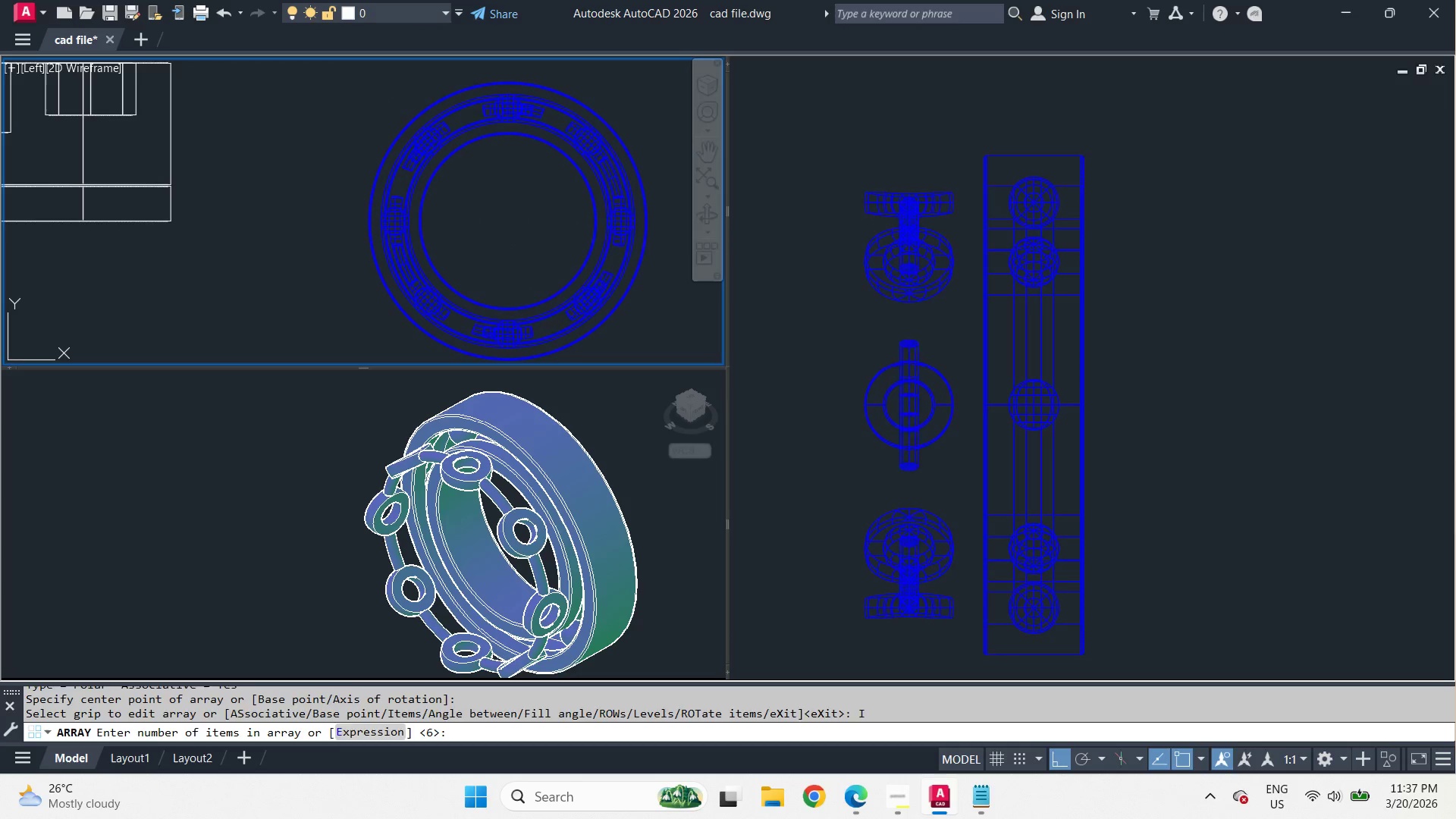 
key(Space)
 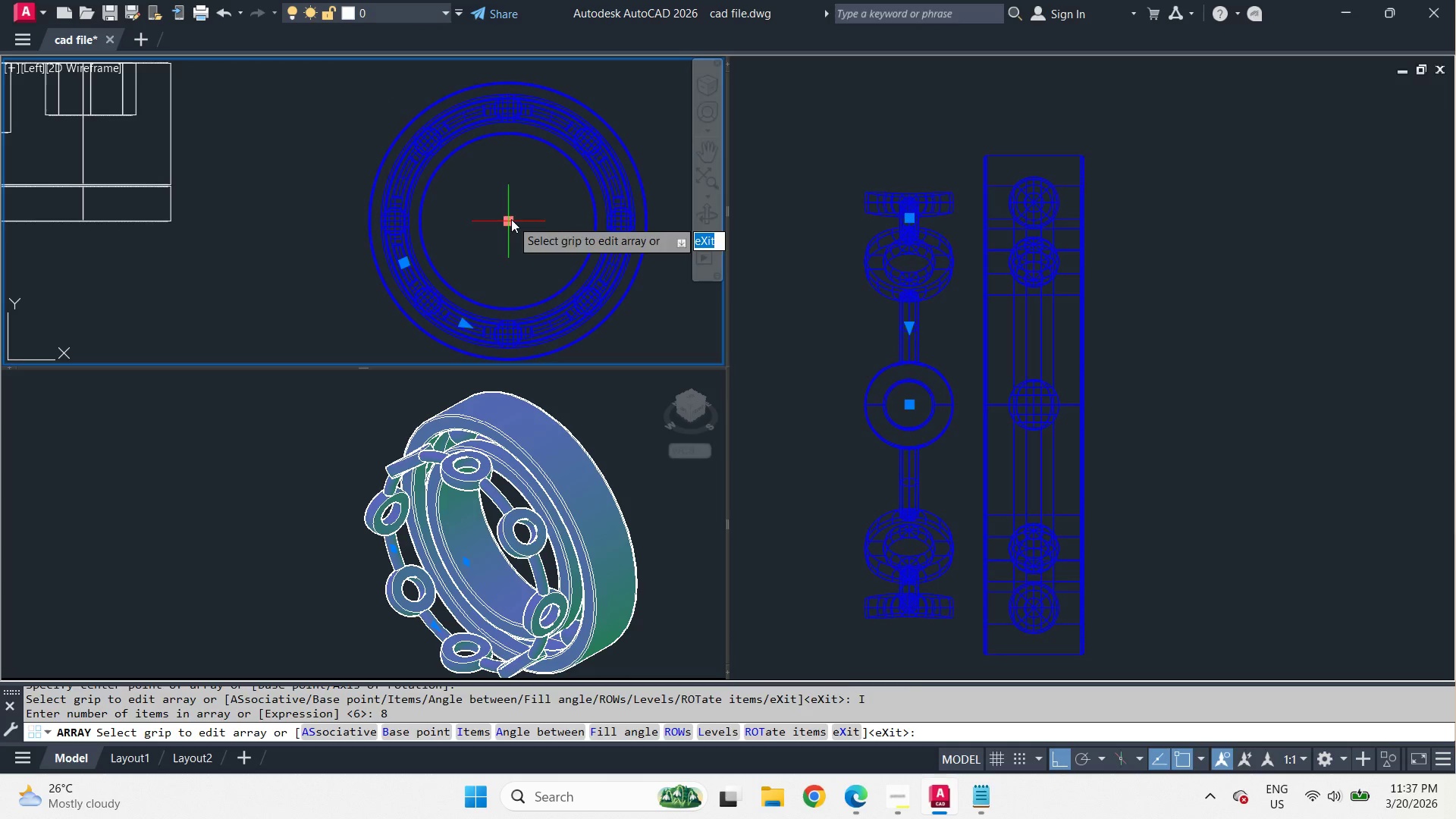 
key(Space)
 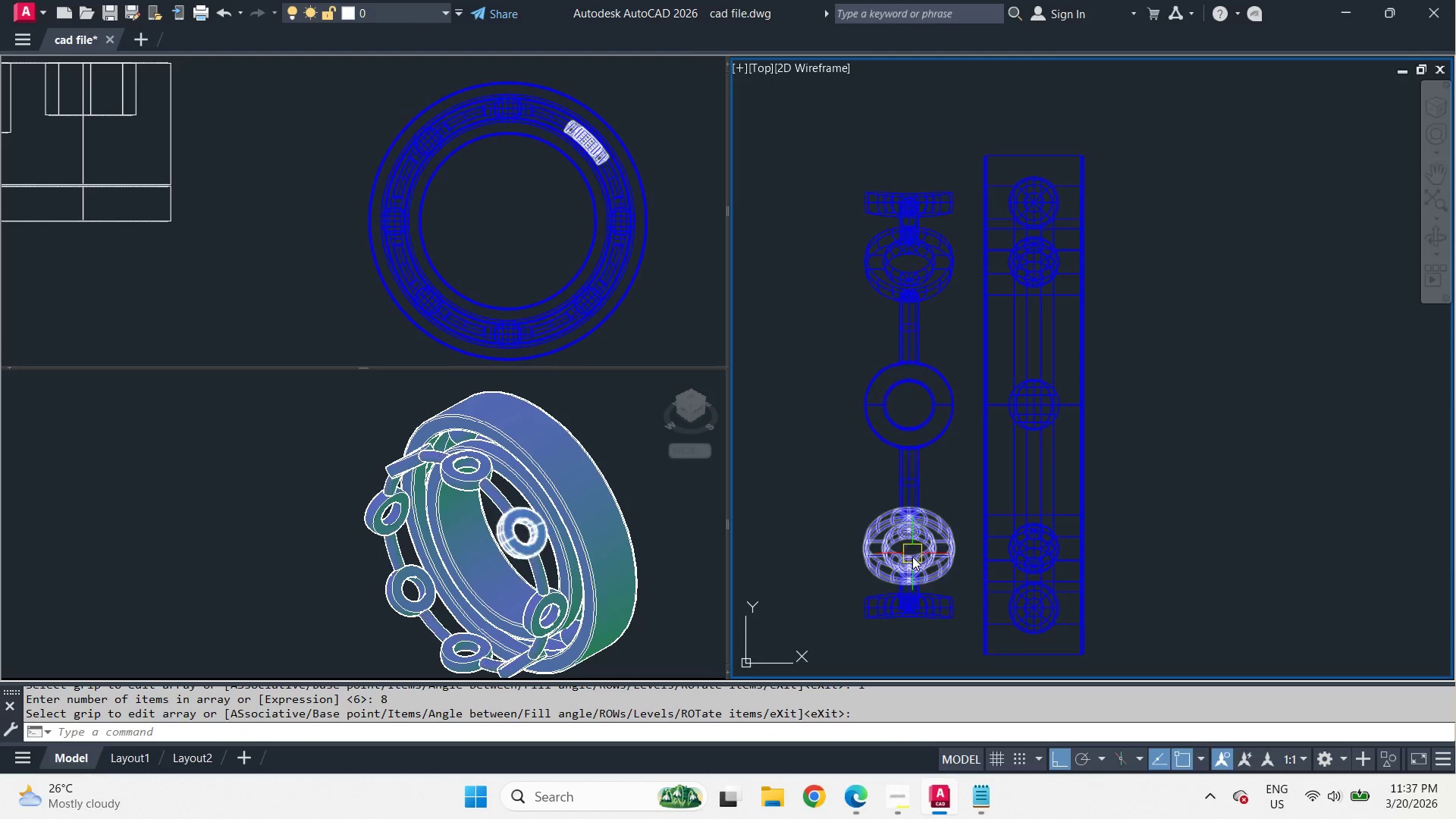 
left_click_drag(start_coordinate=[967, 644], to_coordinate=[967, 636])
 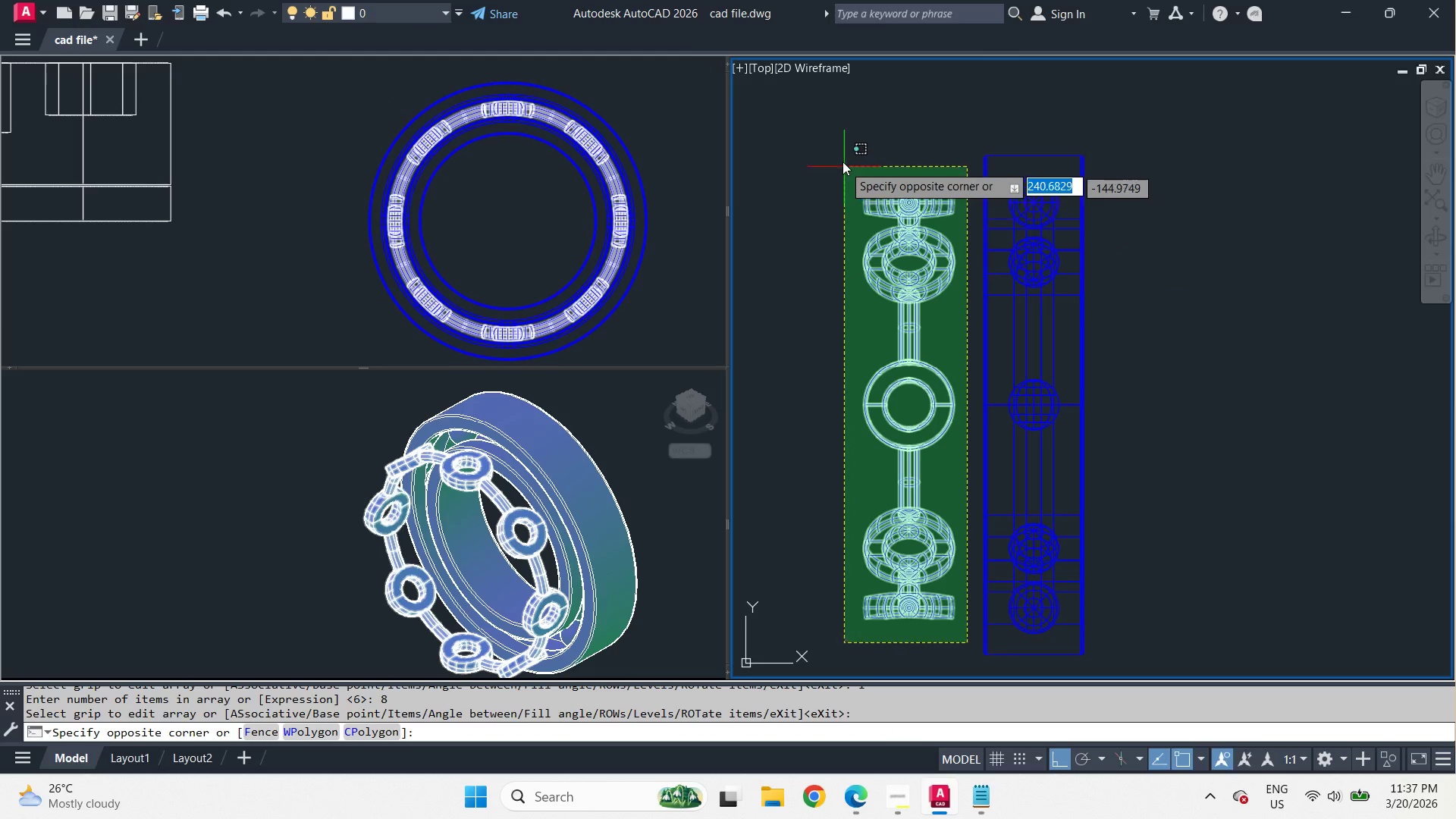 
left_click([838, 149])
 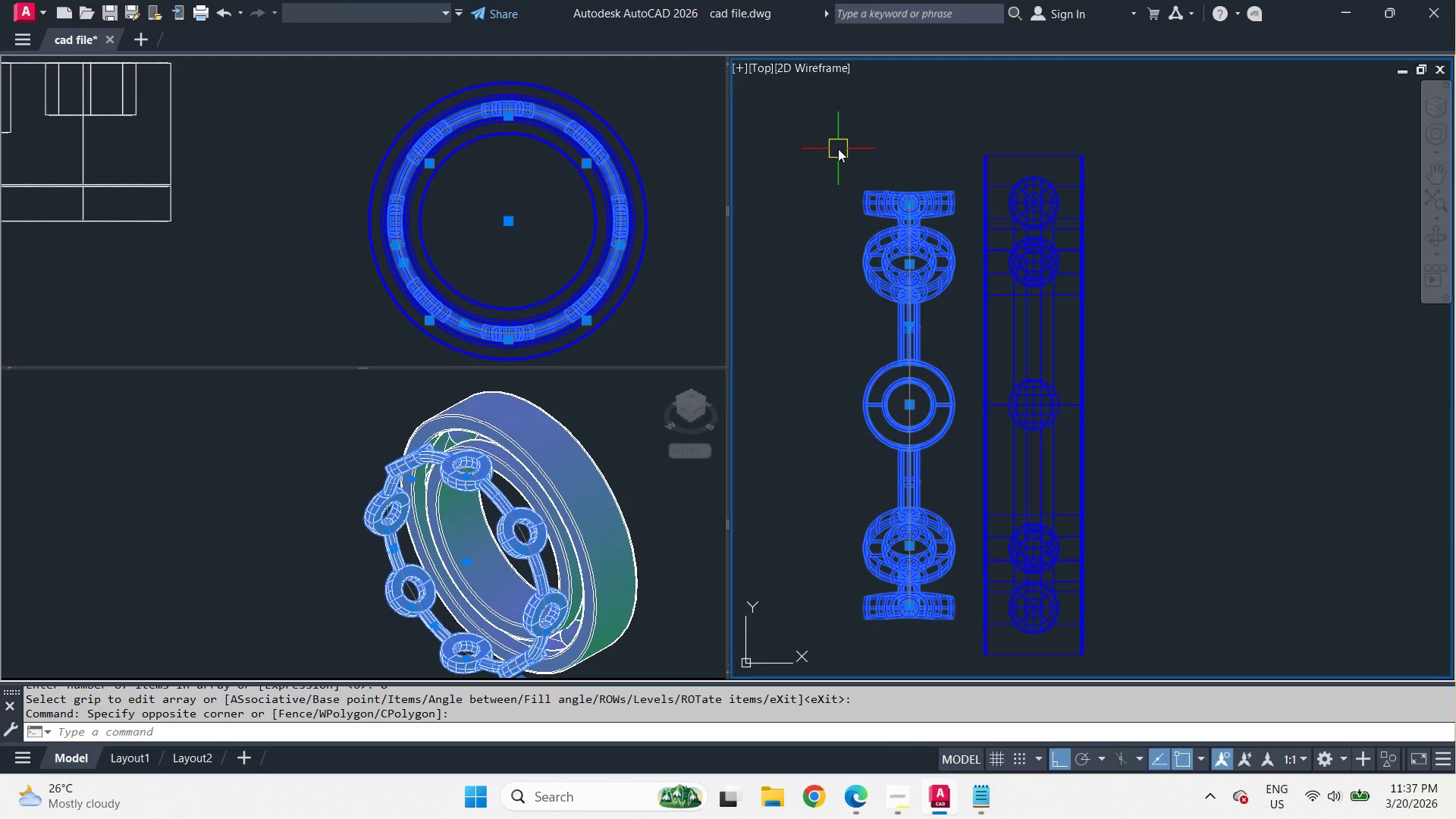 
type(UNI )
 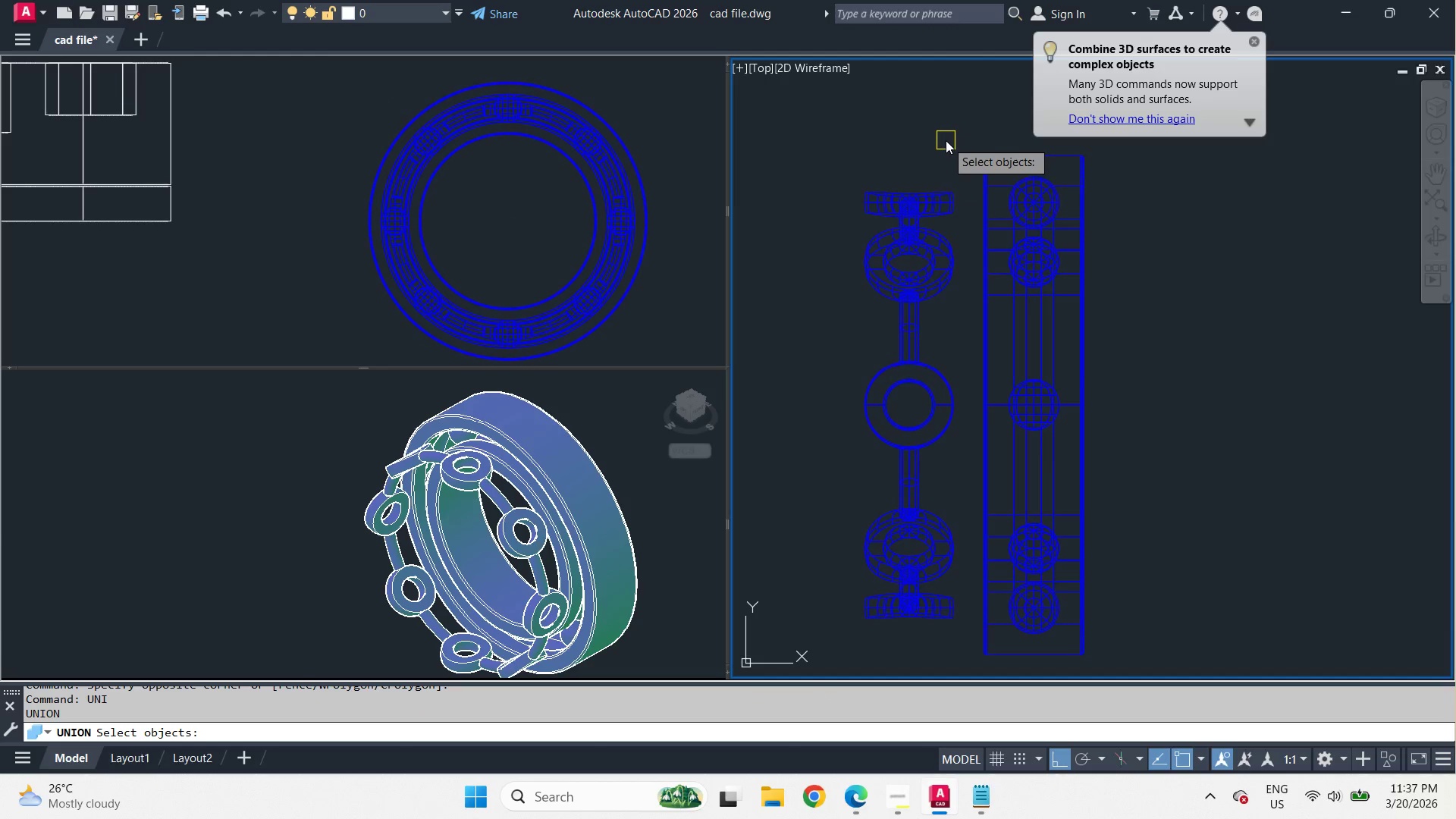 
key(Escape)
 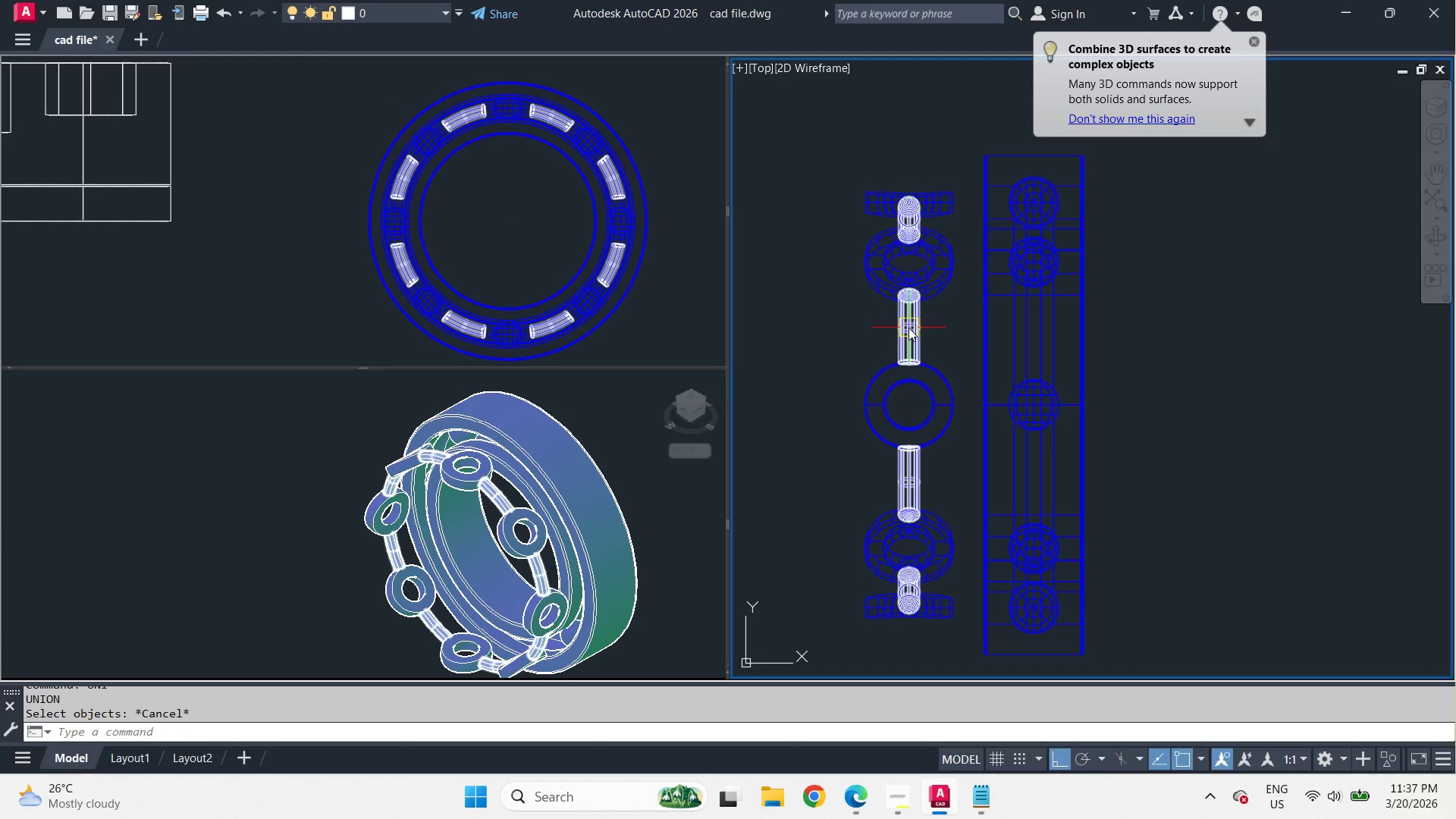 
left_click([908, 328])
 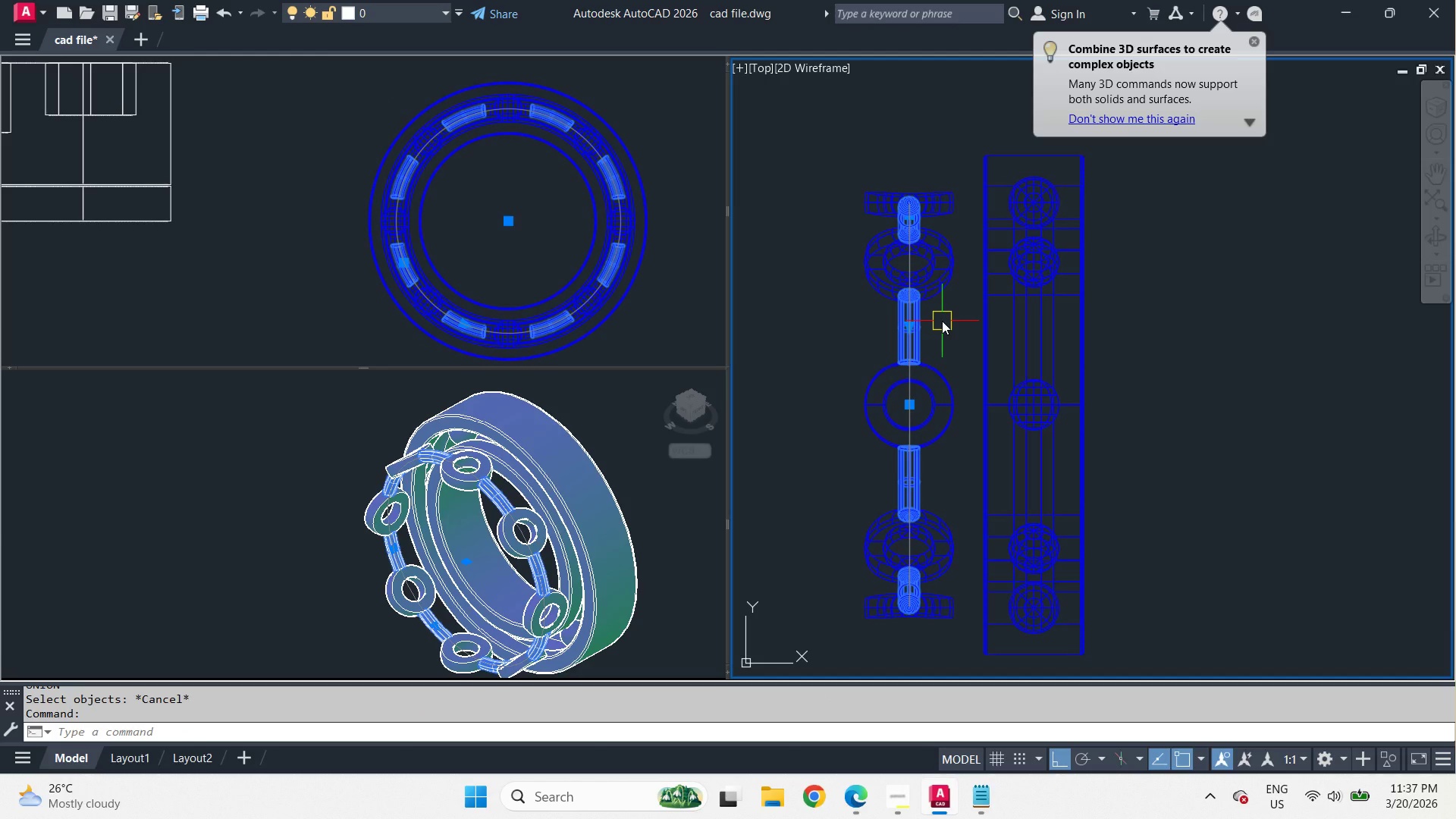 
type(X UNI )
 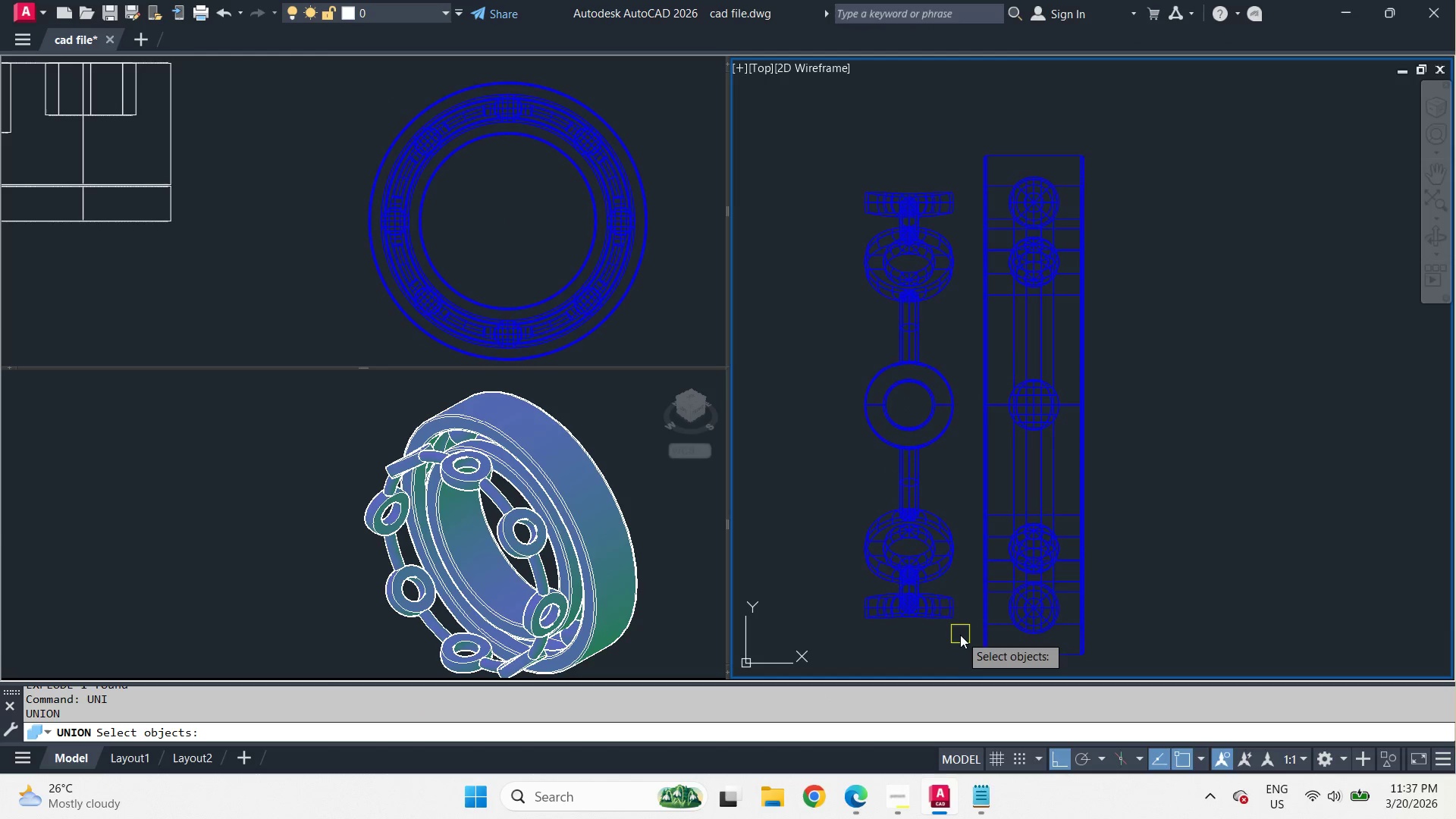 
left_click_drag(start_coordinate=[963, 639], to_coordinate=[956, 625])
 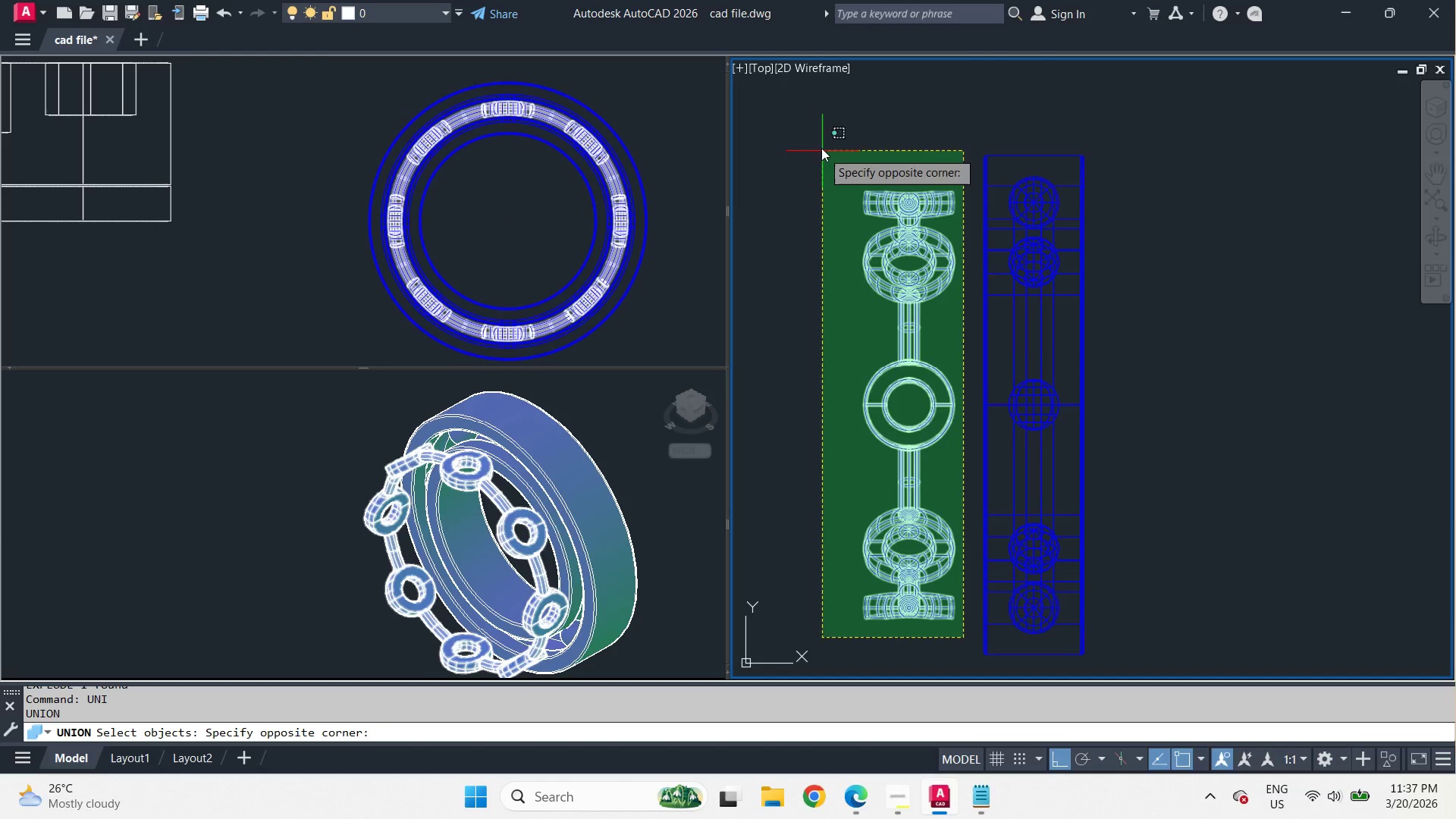 
left_click([821, 146])
 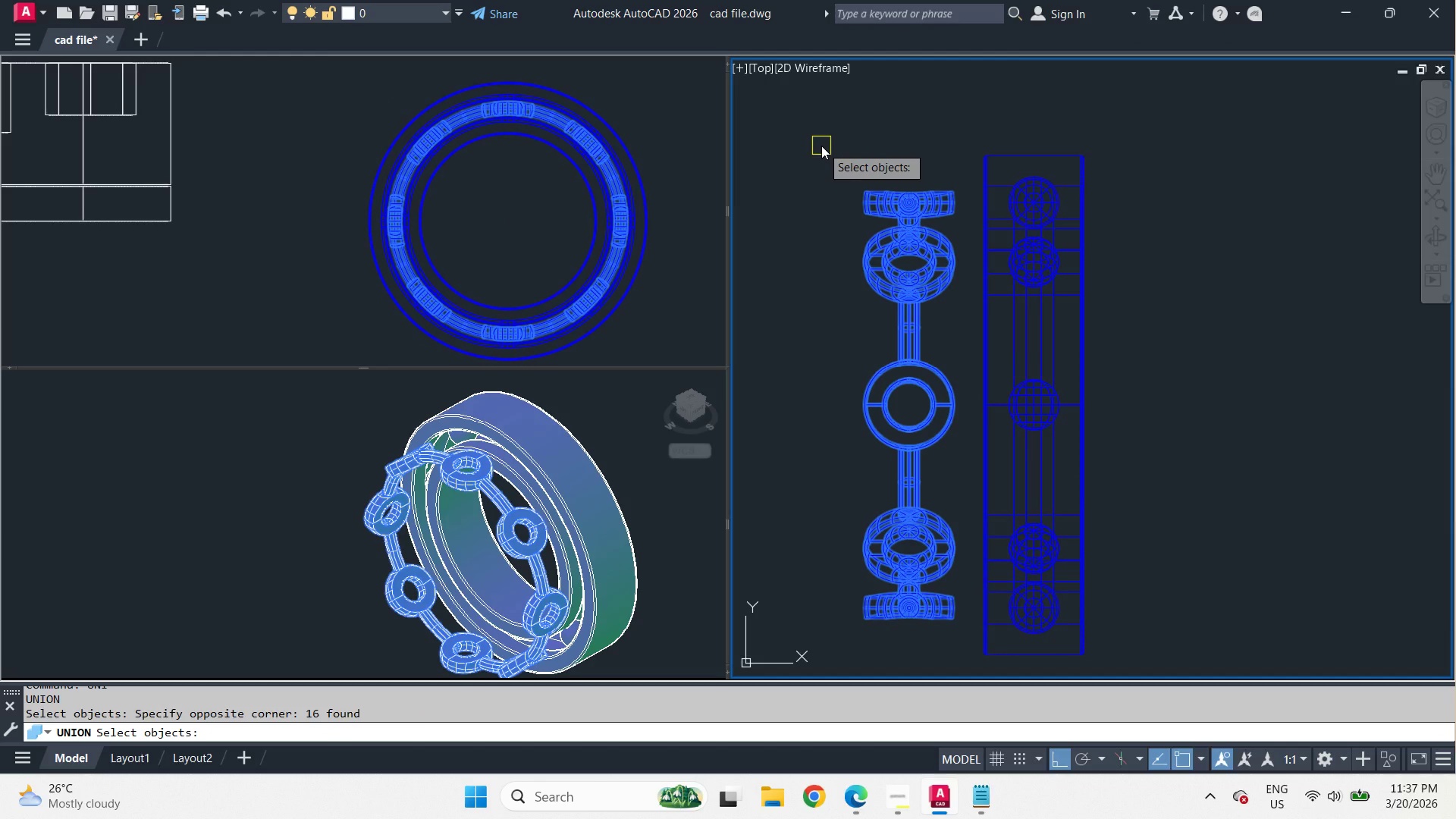 
key(Space)
 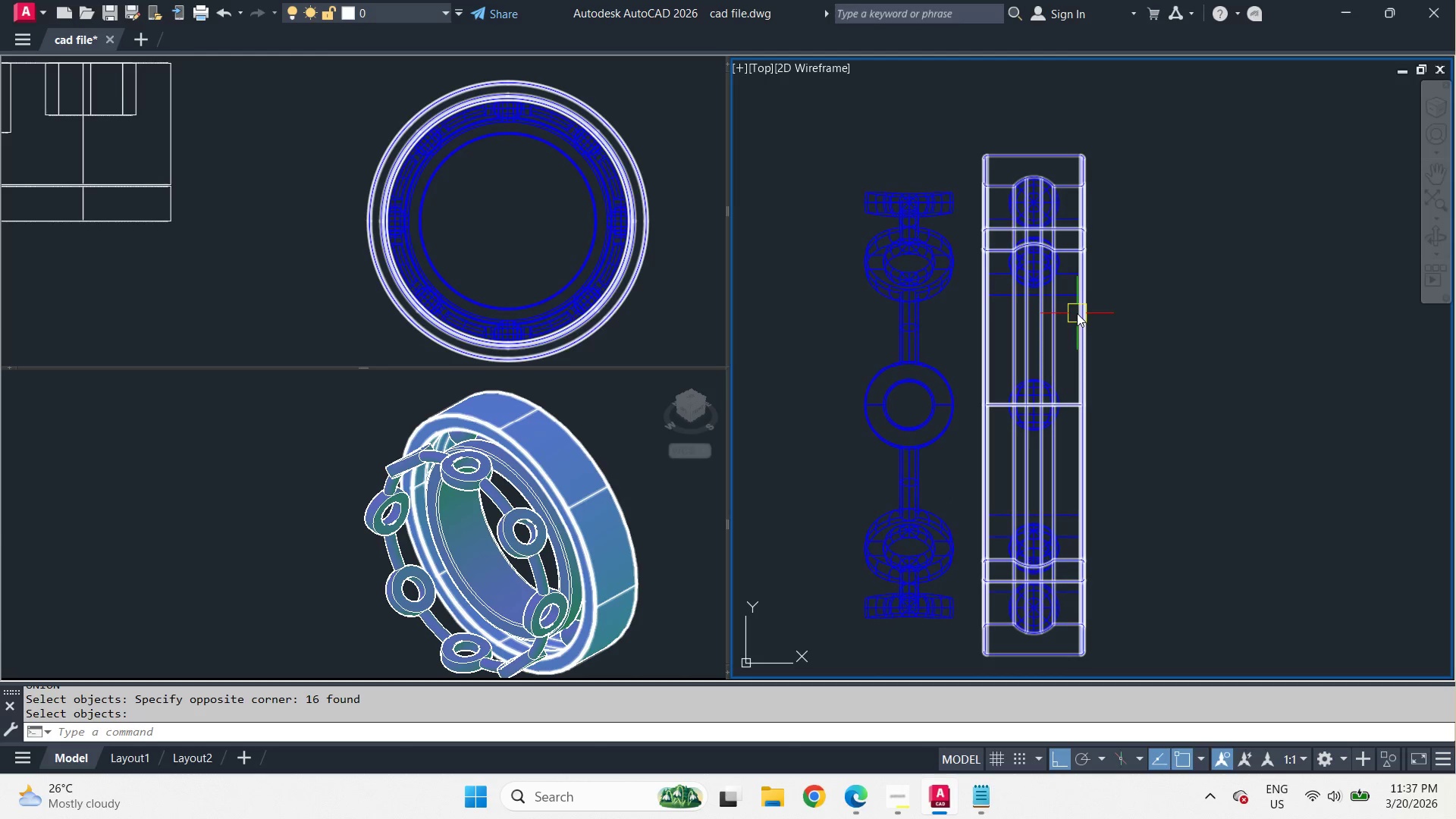 
wait(6.33)
 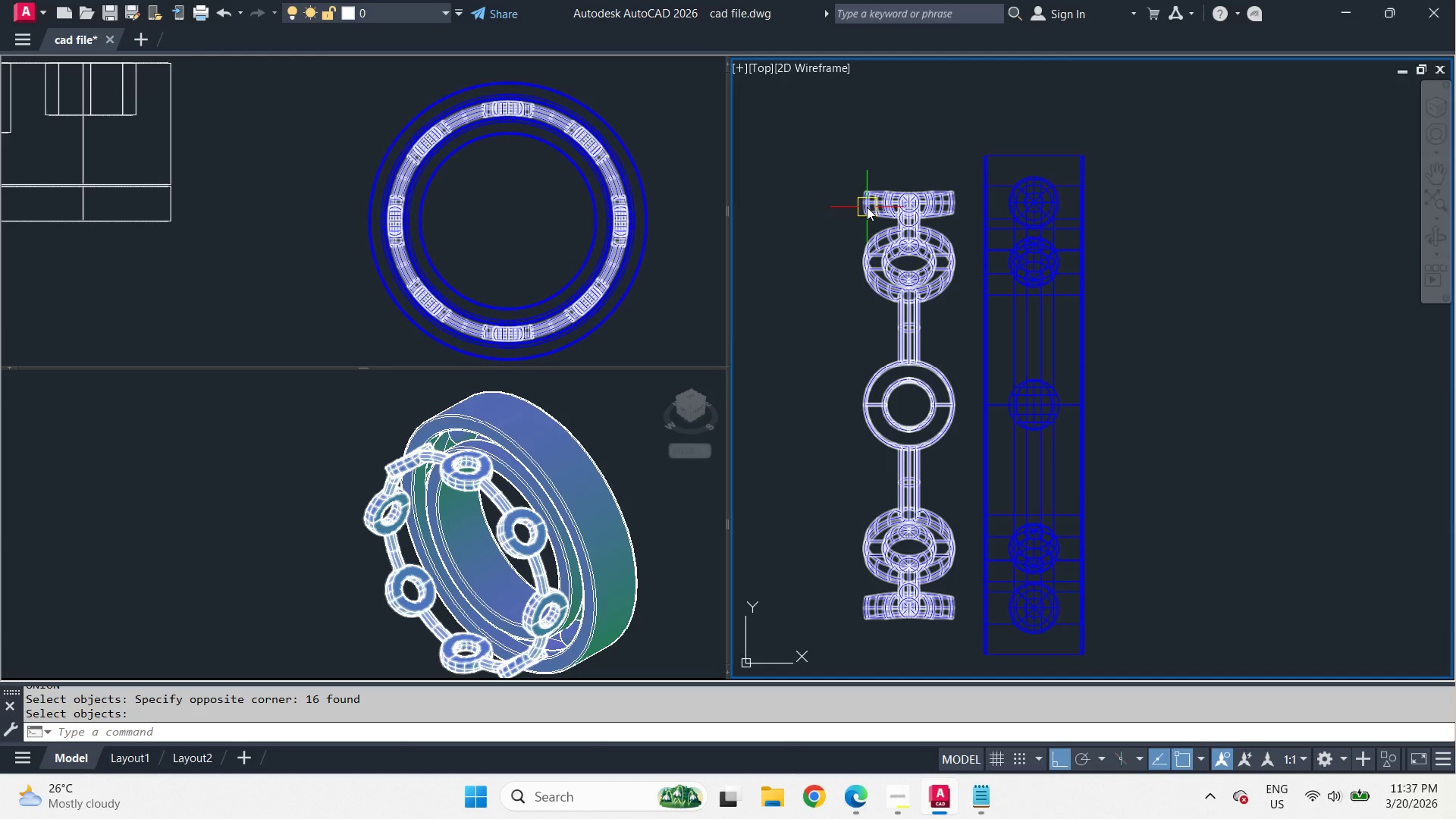 
left_click([628, 424])
 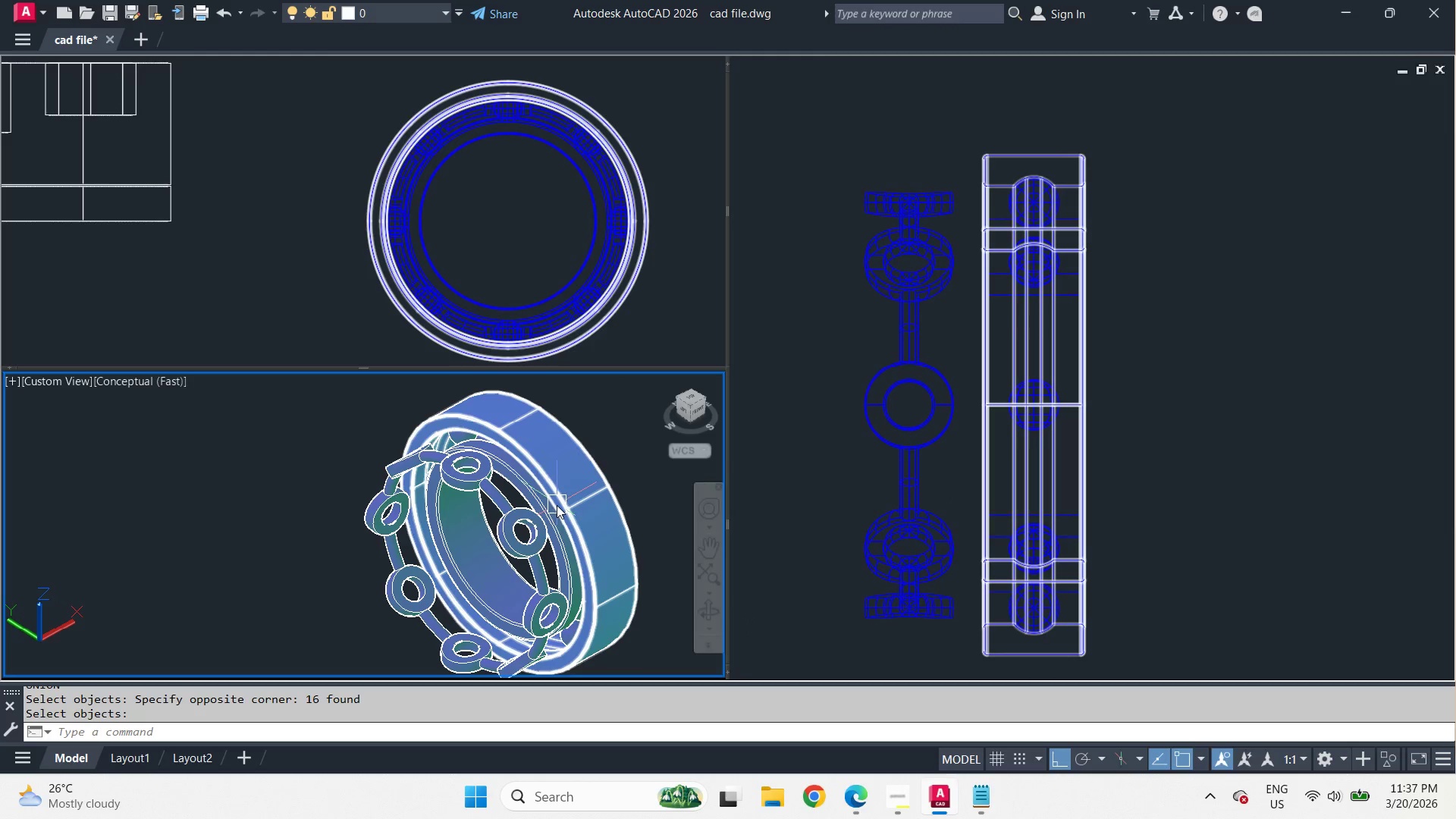 
hold_key(key=ShiftLeft, duration=5.69)
 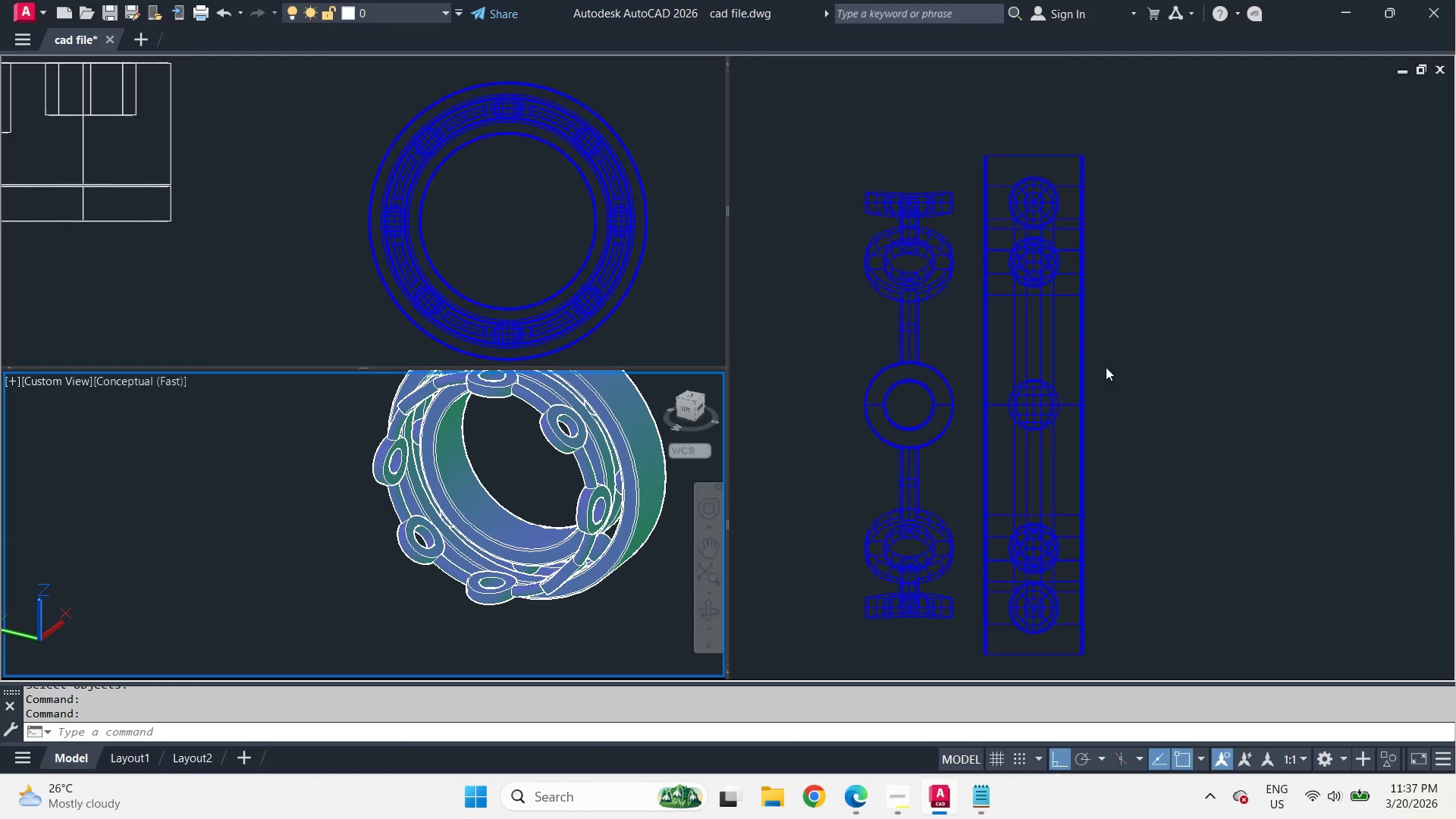 
left_click([1135, 354])
 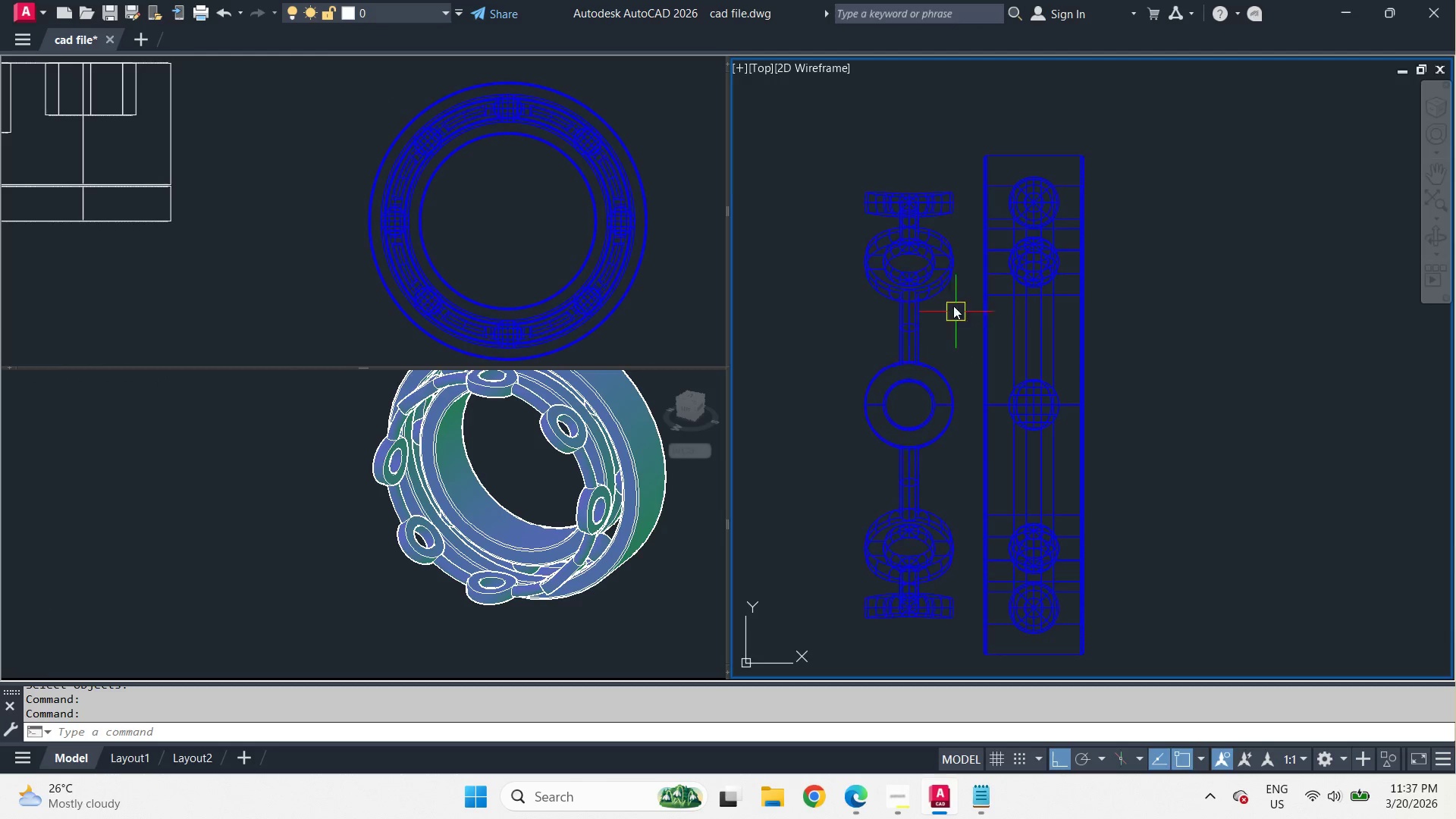 
left_click([943, 282])
 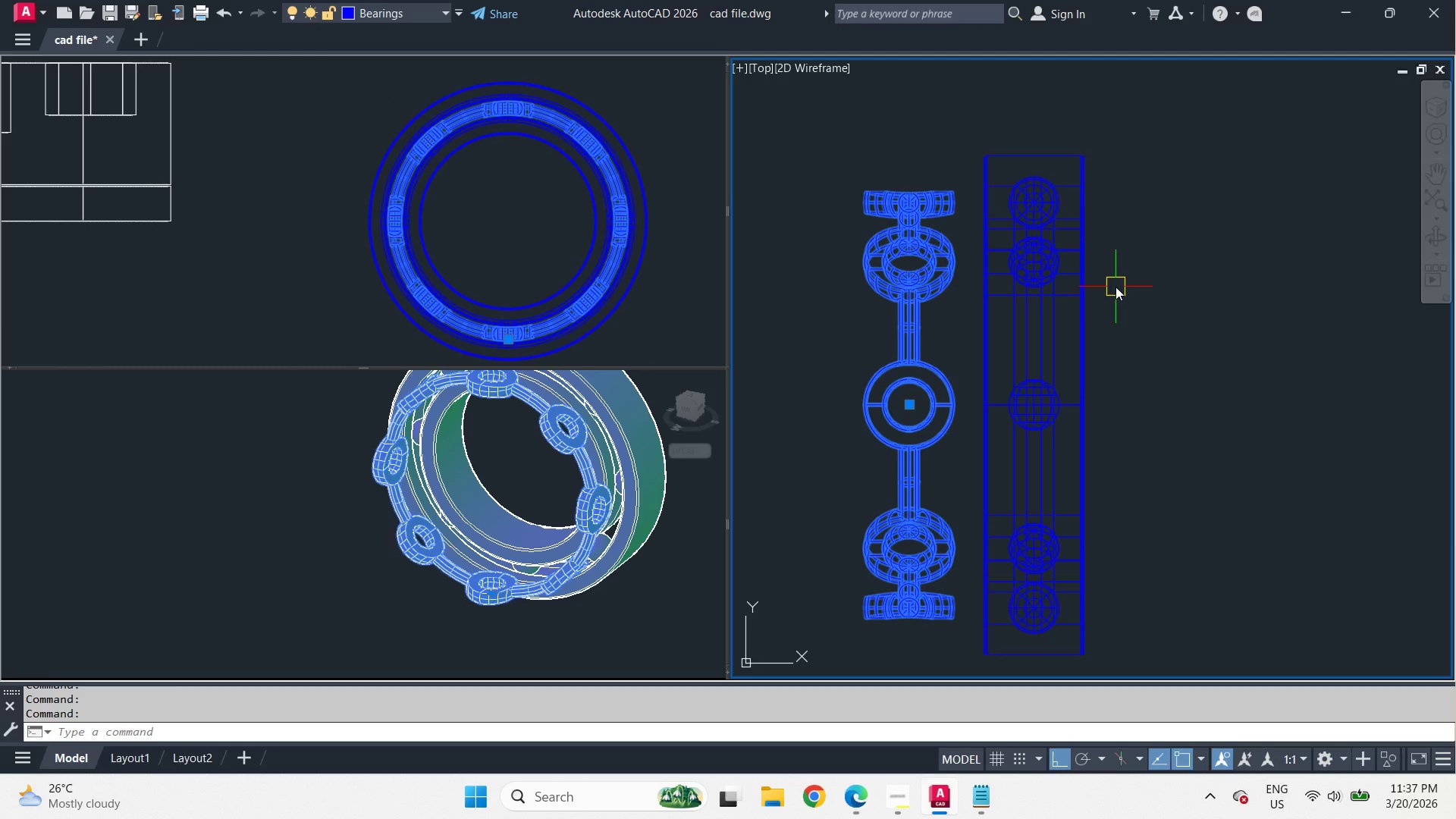 
key(M)
 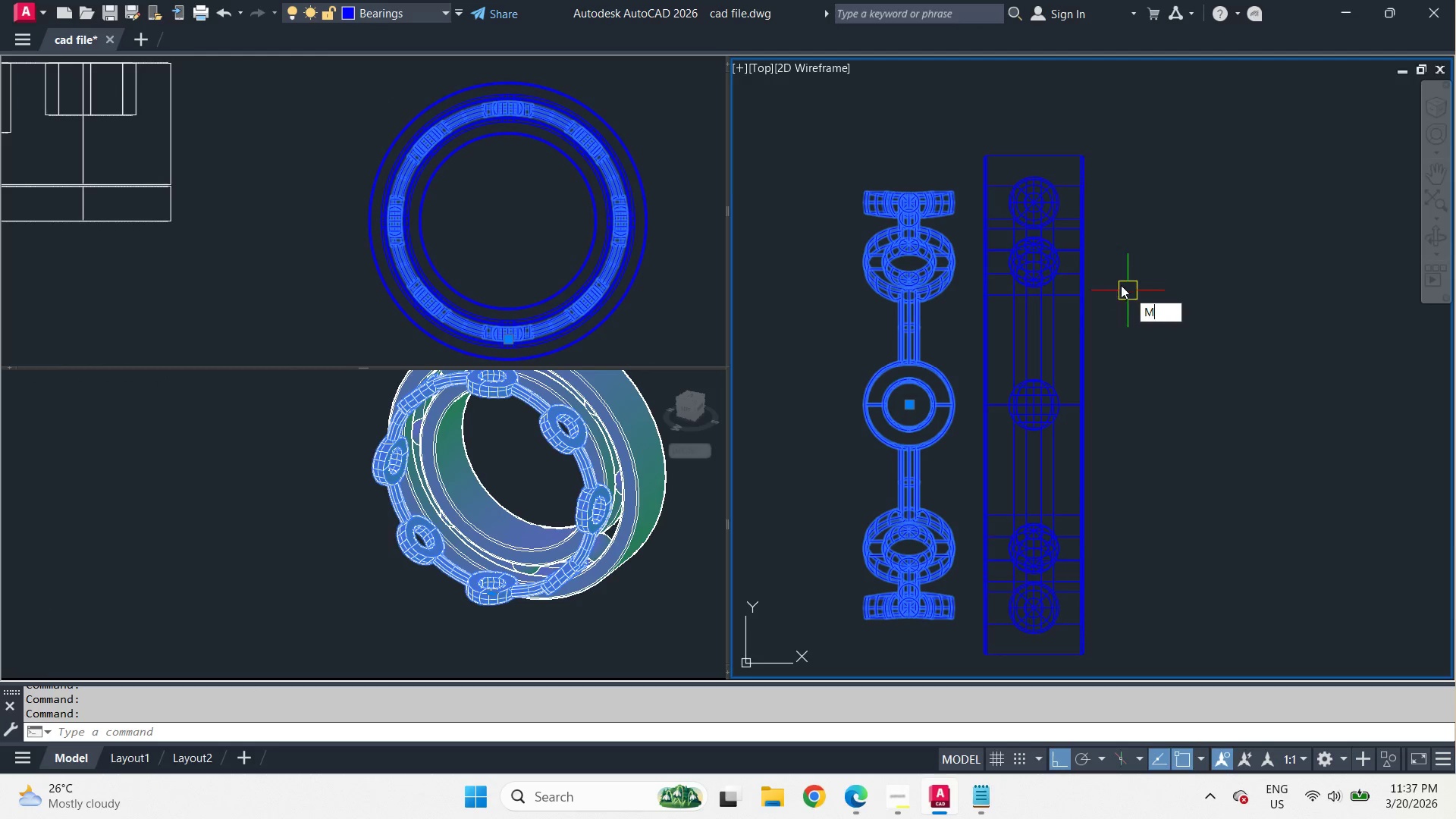 
key(Space)
 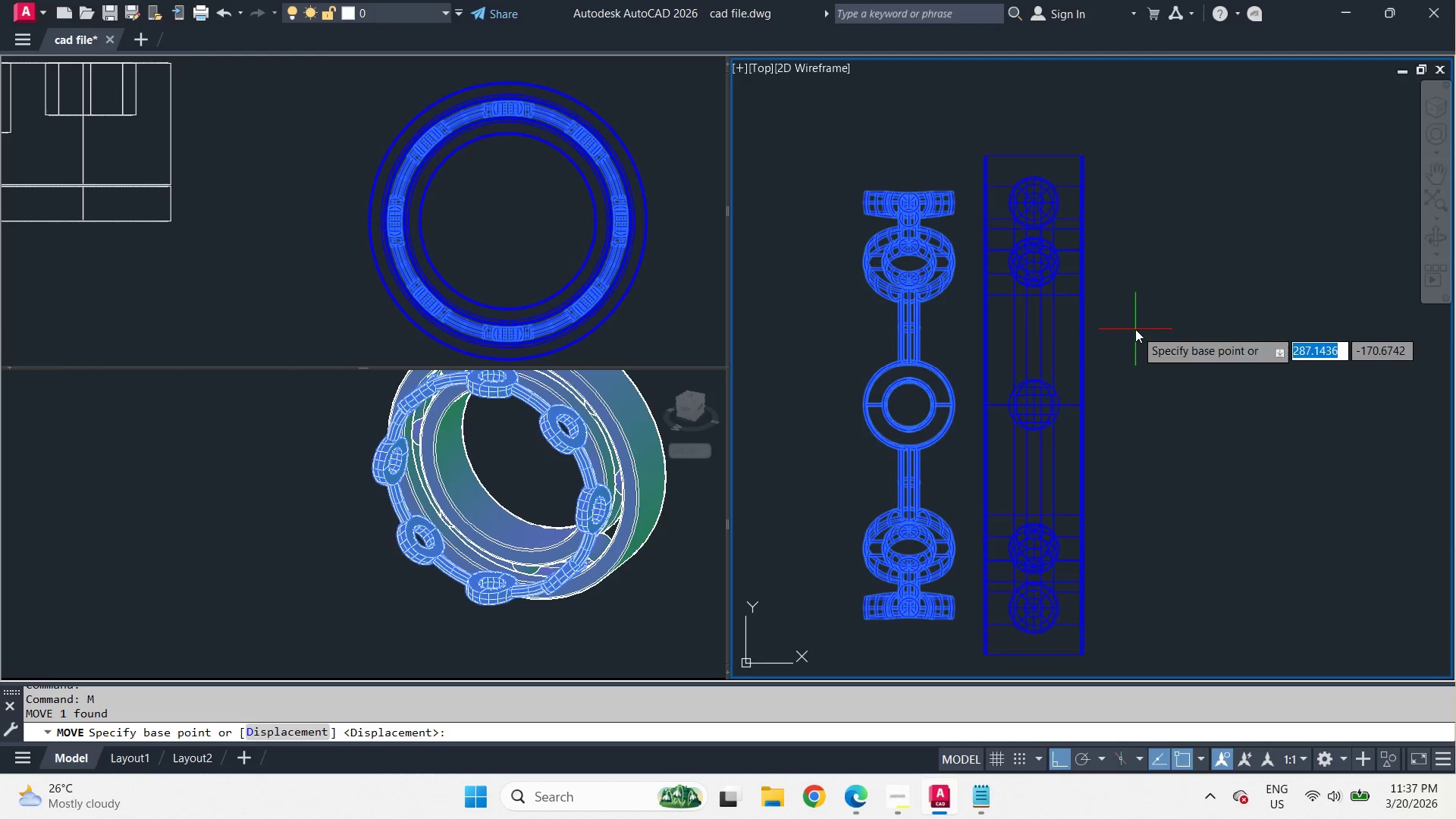 
left_click_drag(start_coordinate=[1135, 329], to_coordinate=[1147, 336])
 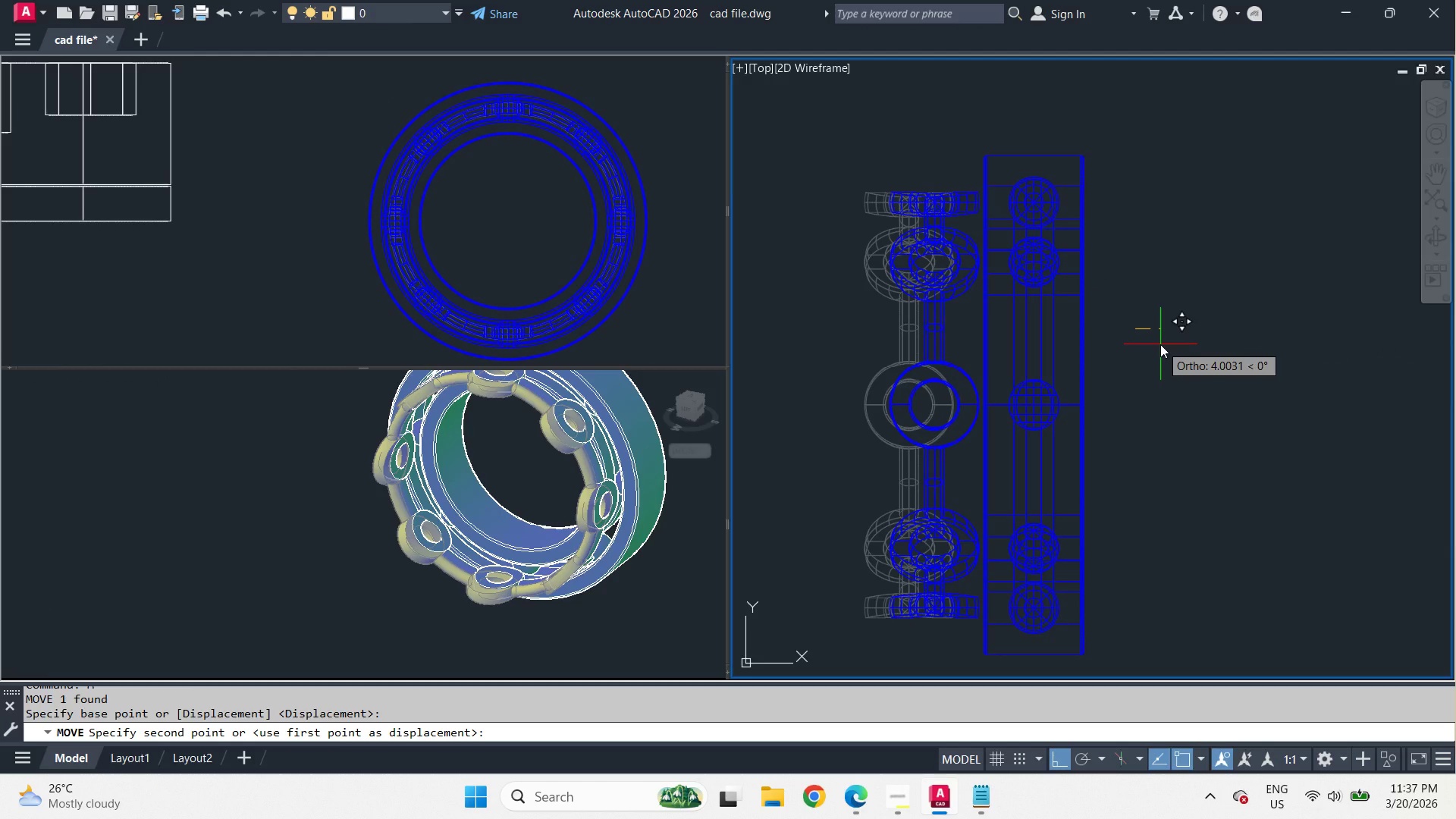 
key(Numpad2)
 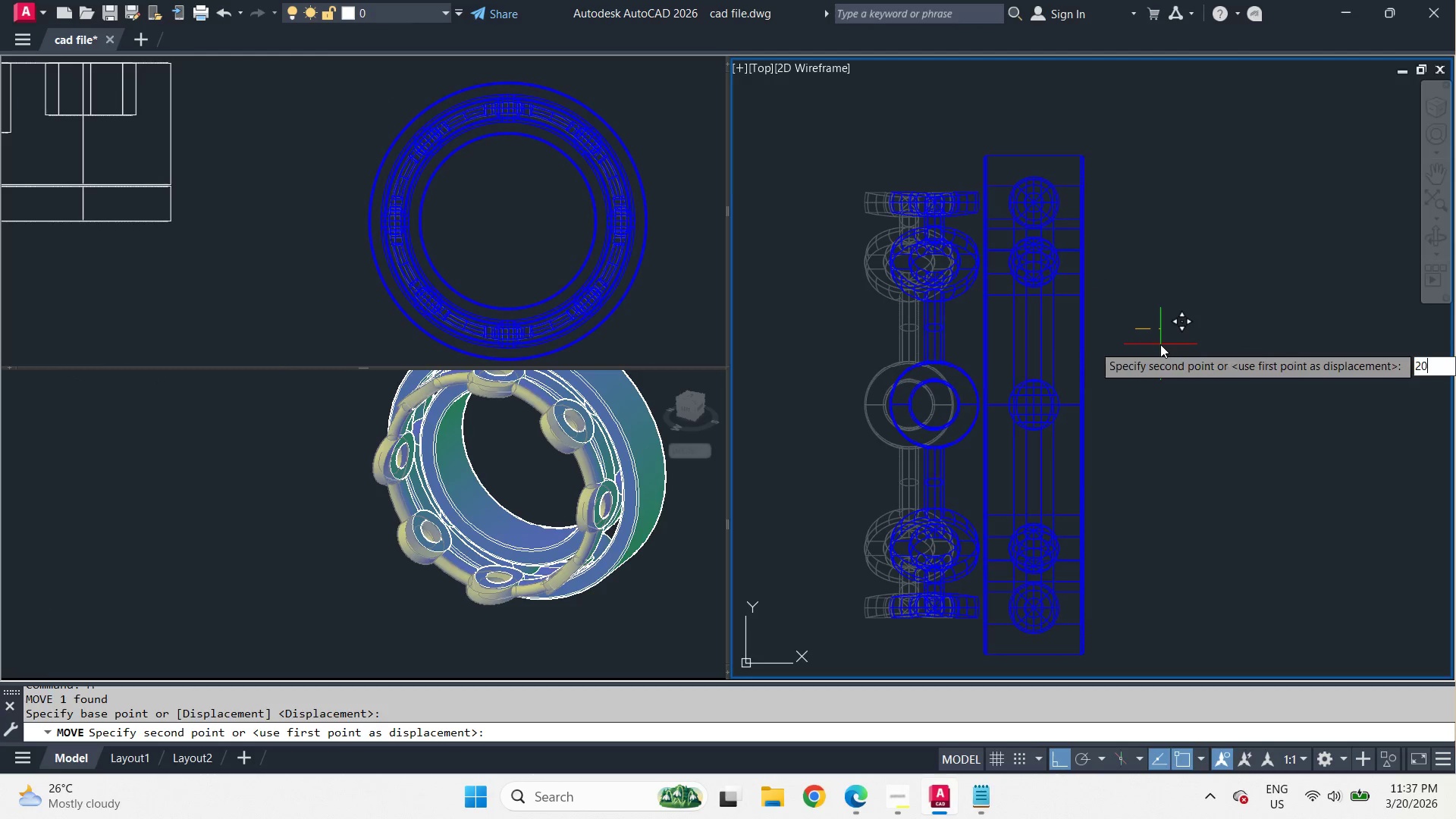 
key(Numpad0)
 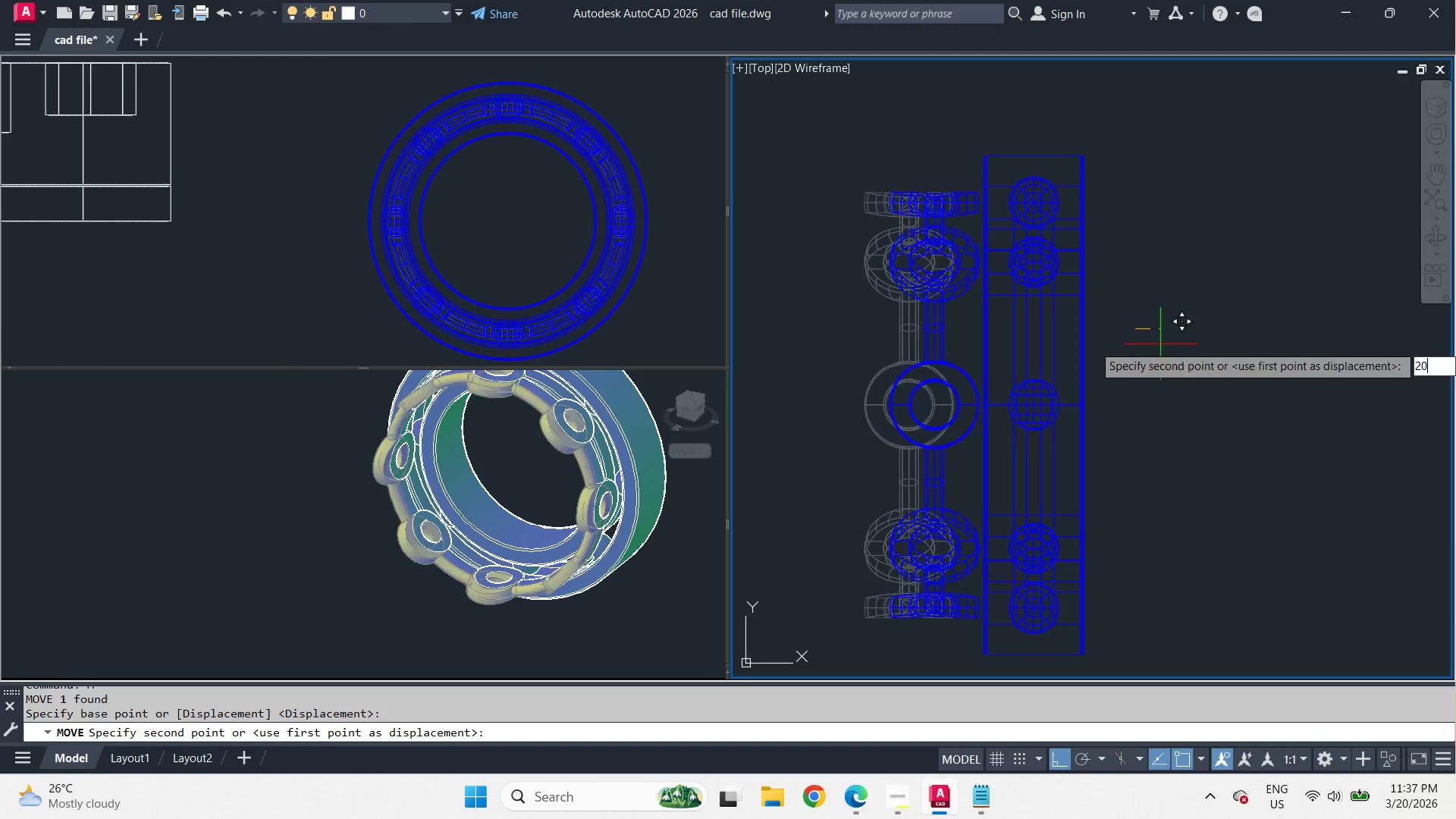 
key(NumpadEnter)
 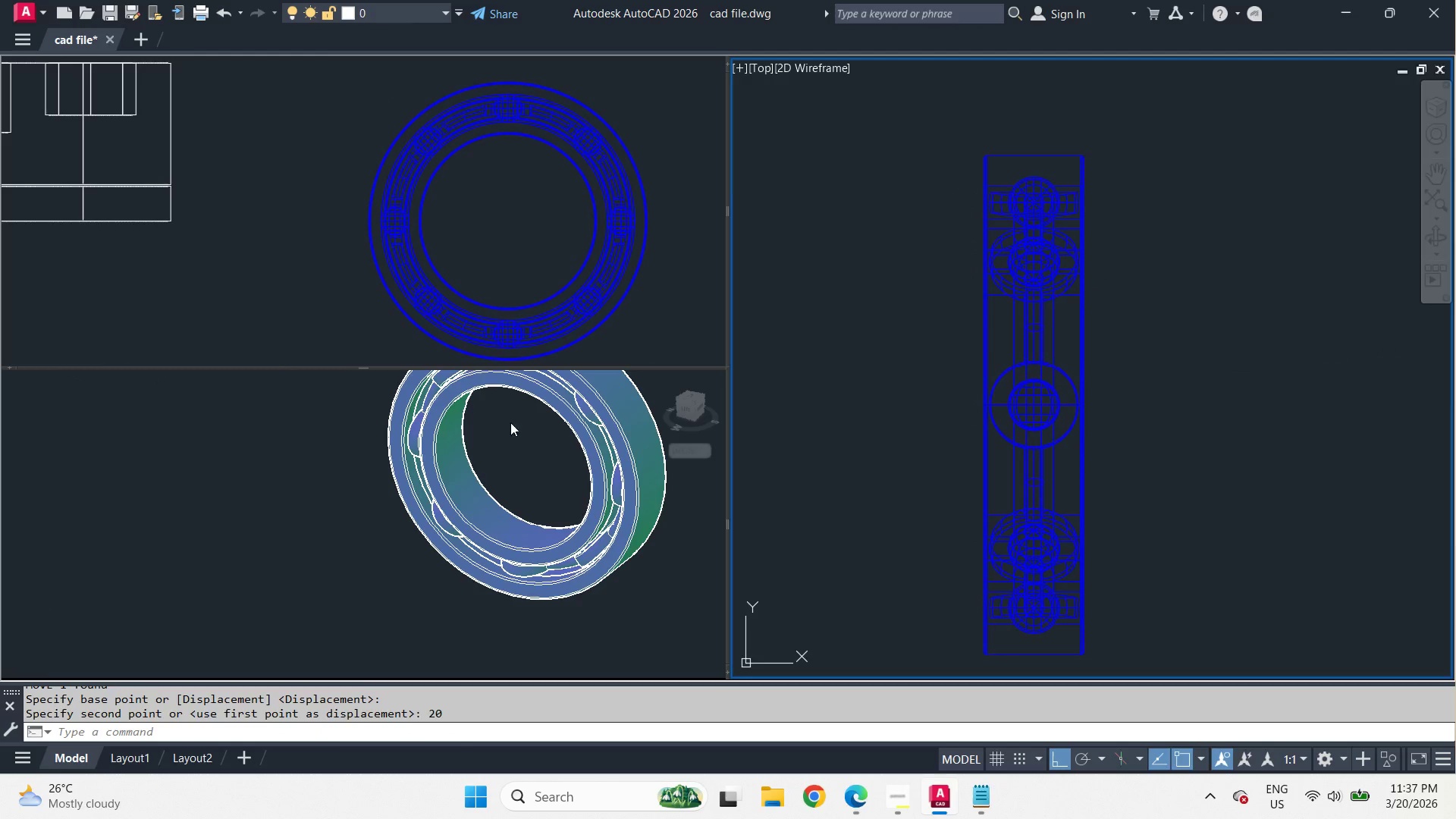 
left_click([519, 240])
 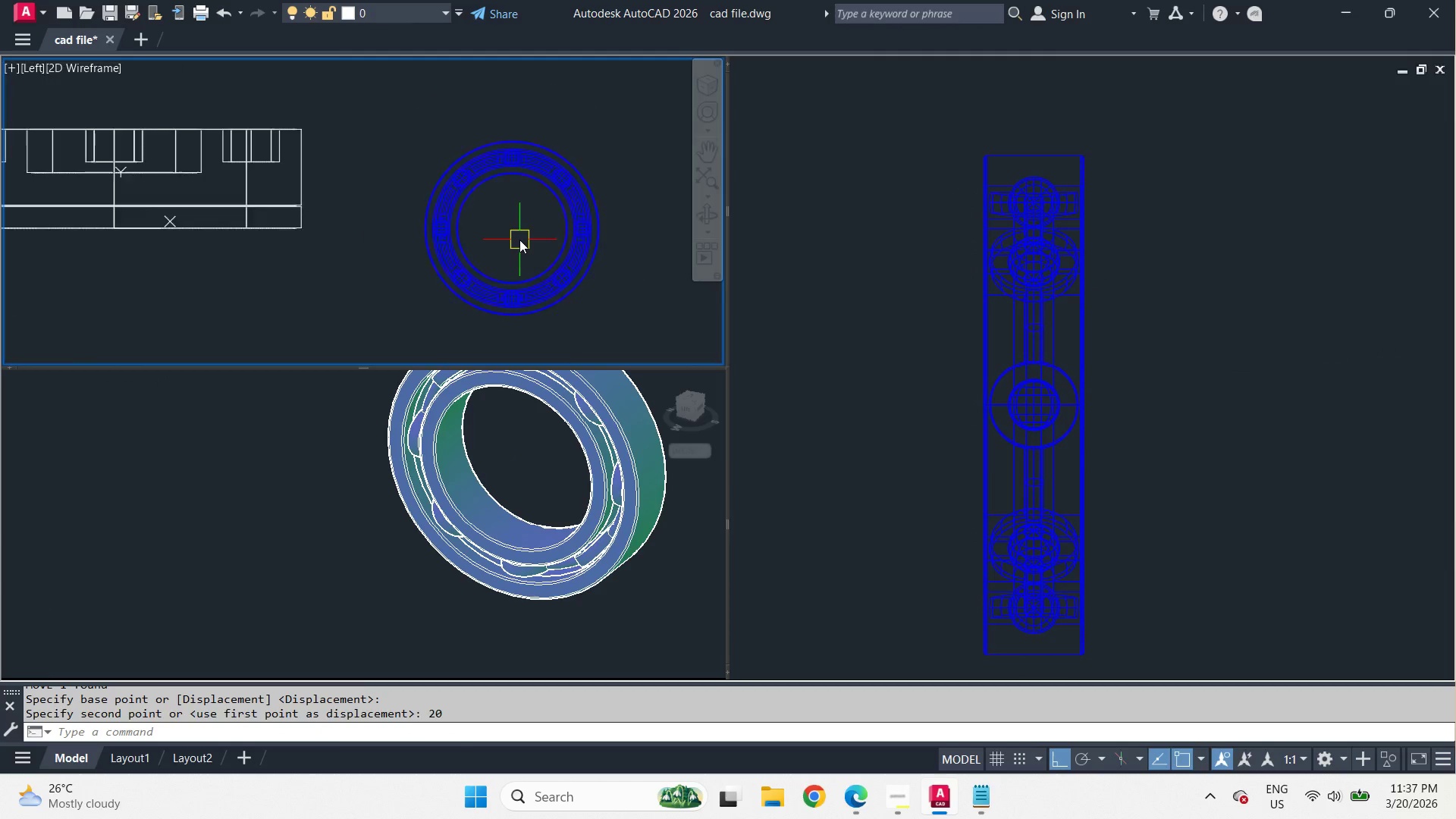 
left_click_drag(start_coordinate=[595, 306], to_coordinate=[564, 265])
 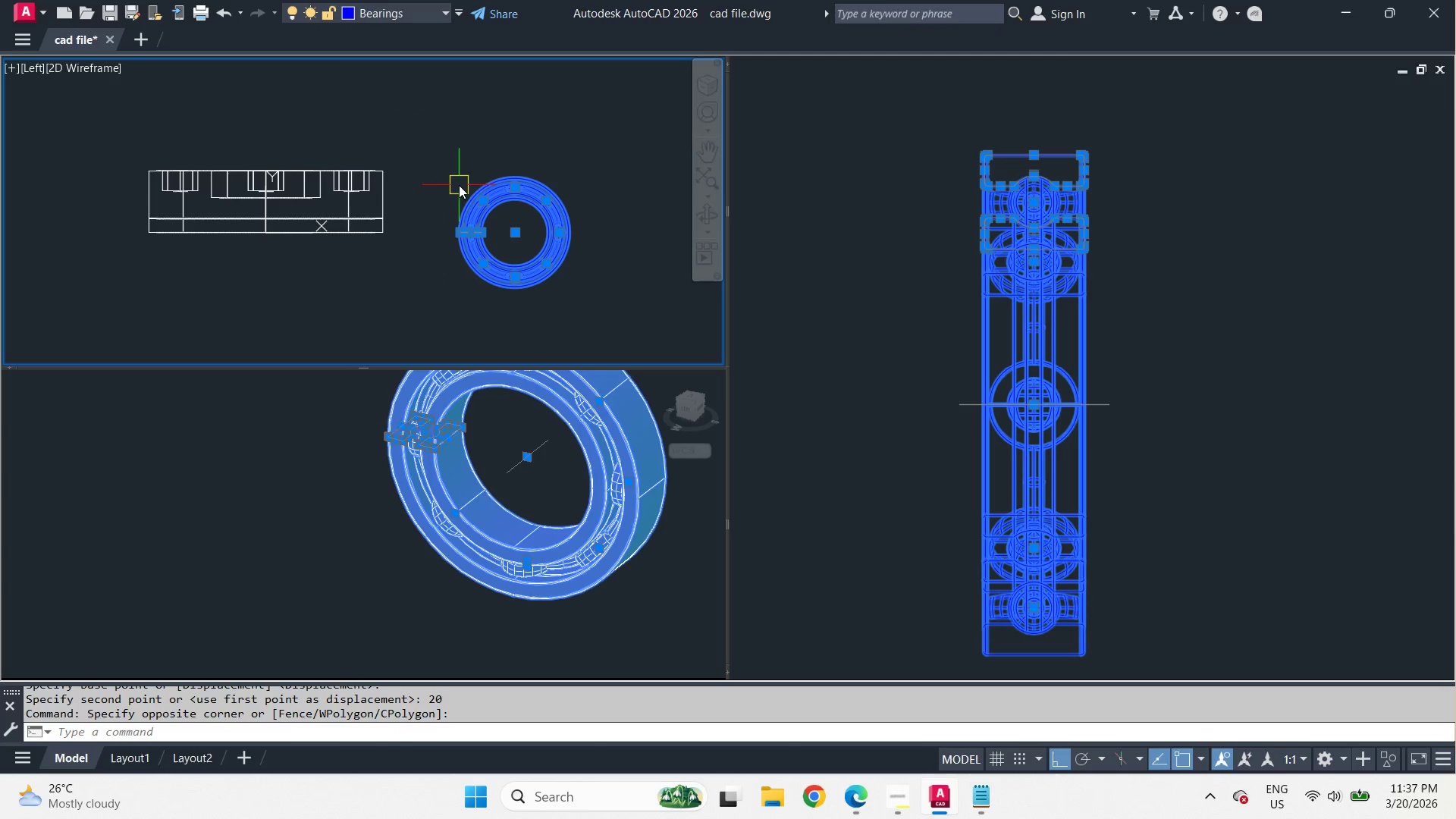 
scroll: coordinate [519, 240], scroll_direction: down, amount: 2.0
 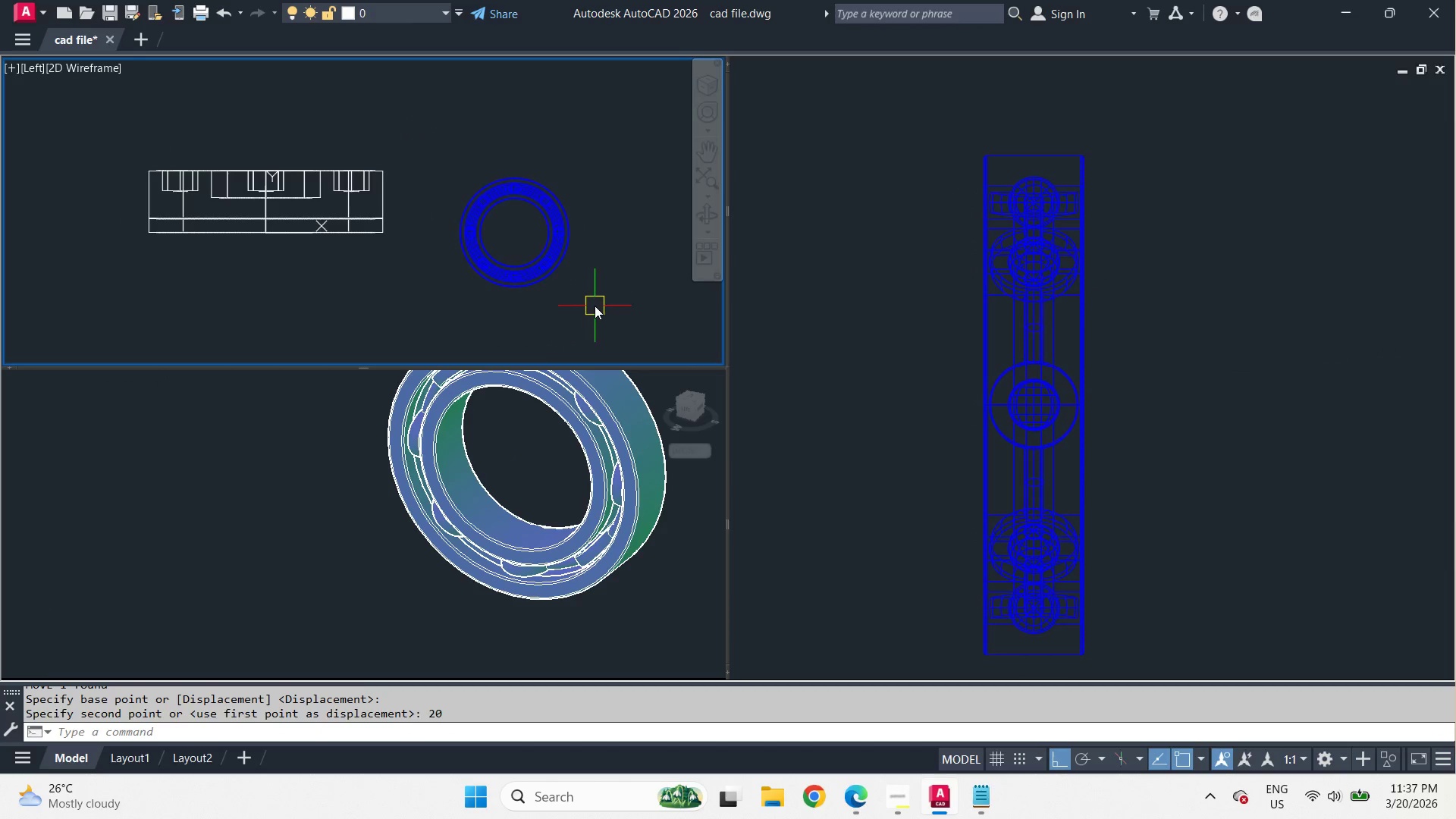 
scroll: coordinate [489, 171], scroll_direction: up, amount: 1.0
 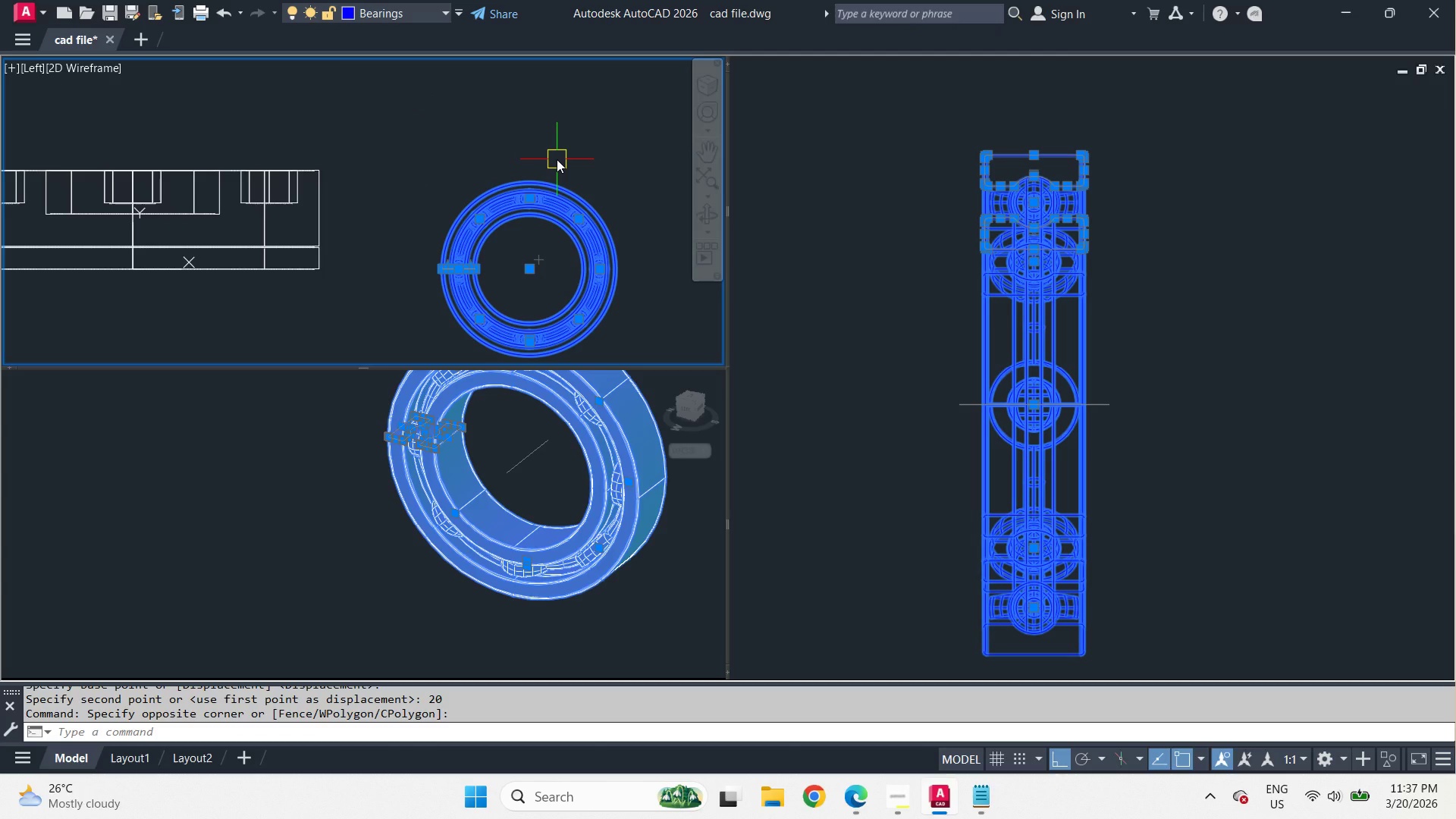 
key(Control+Shift+C)
 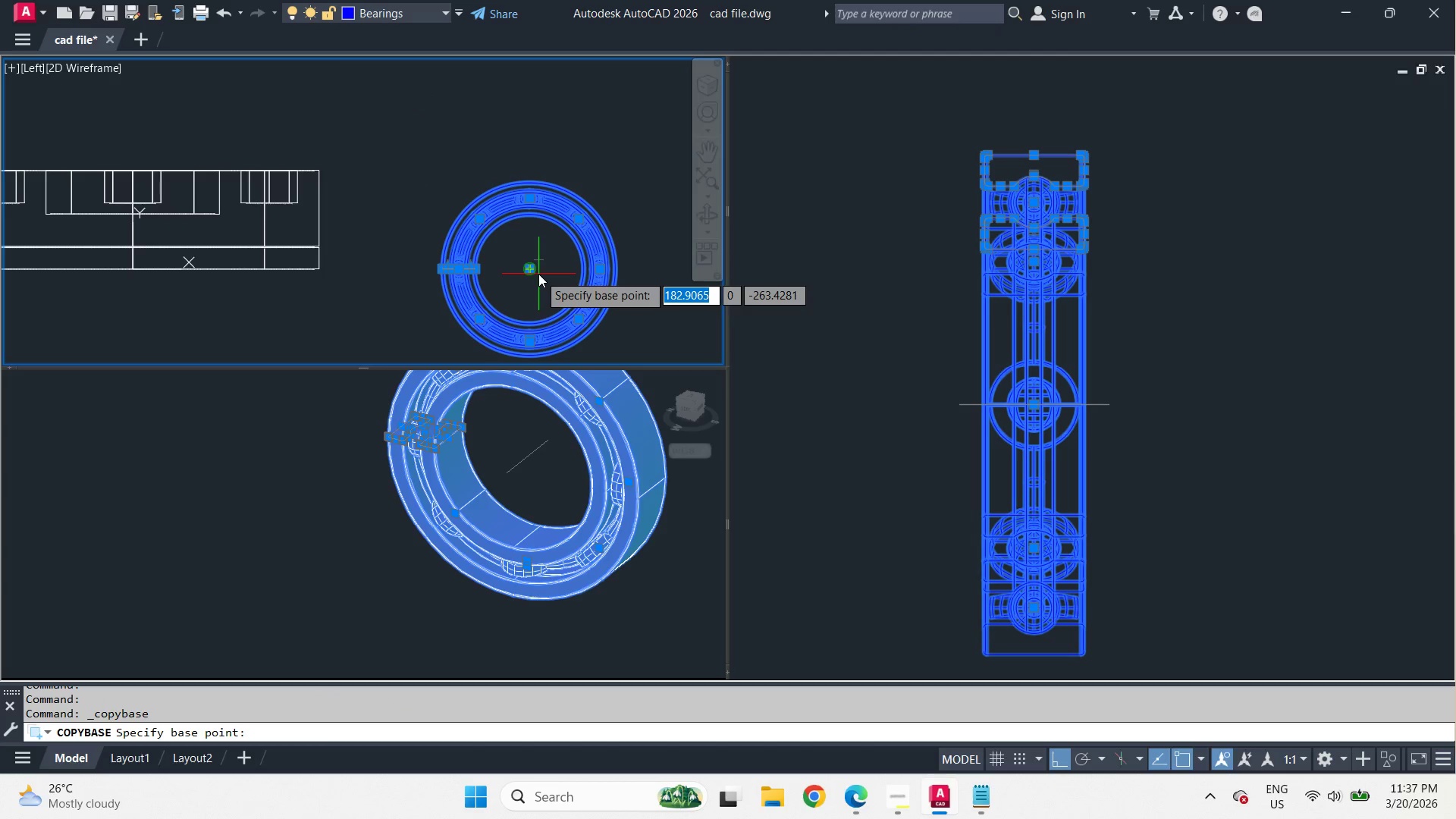 
left_click([538, 274])
 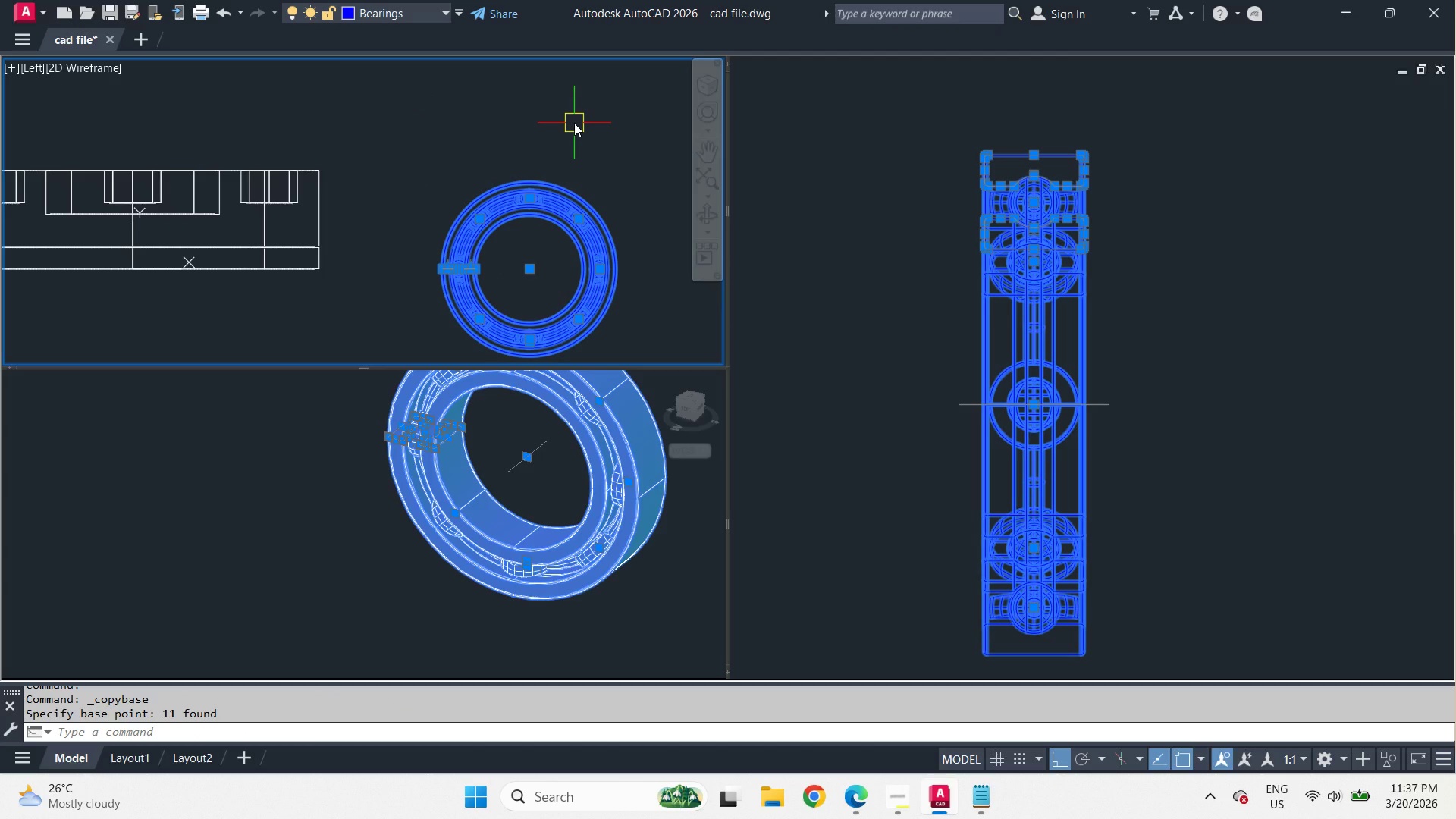 
key(Control+Shift+Escape)
 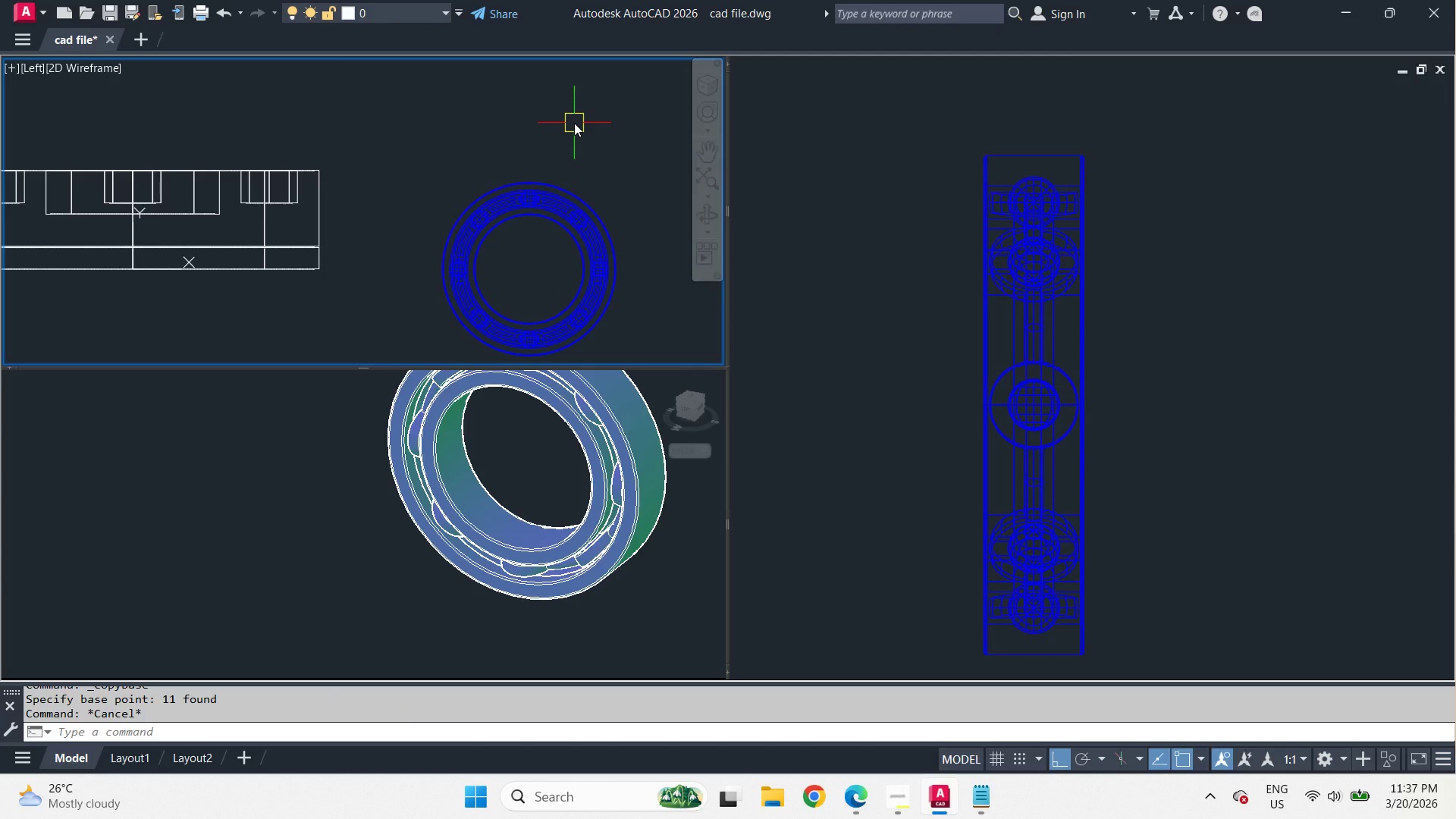 
wait(6.67)
 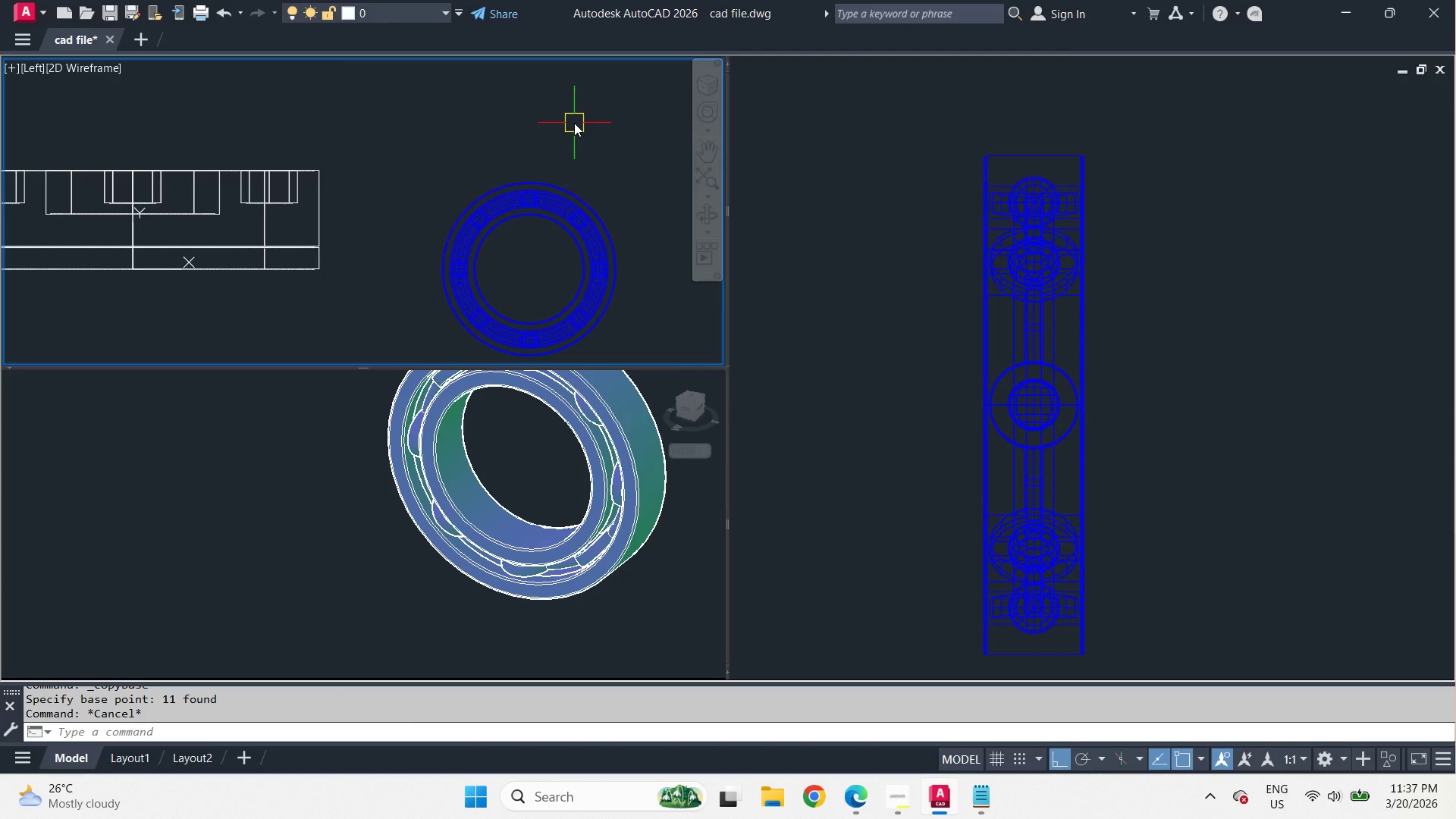 
left_click([920, 390])
 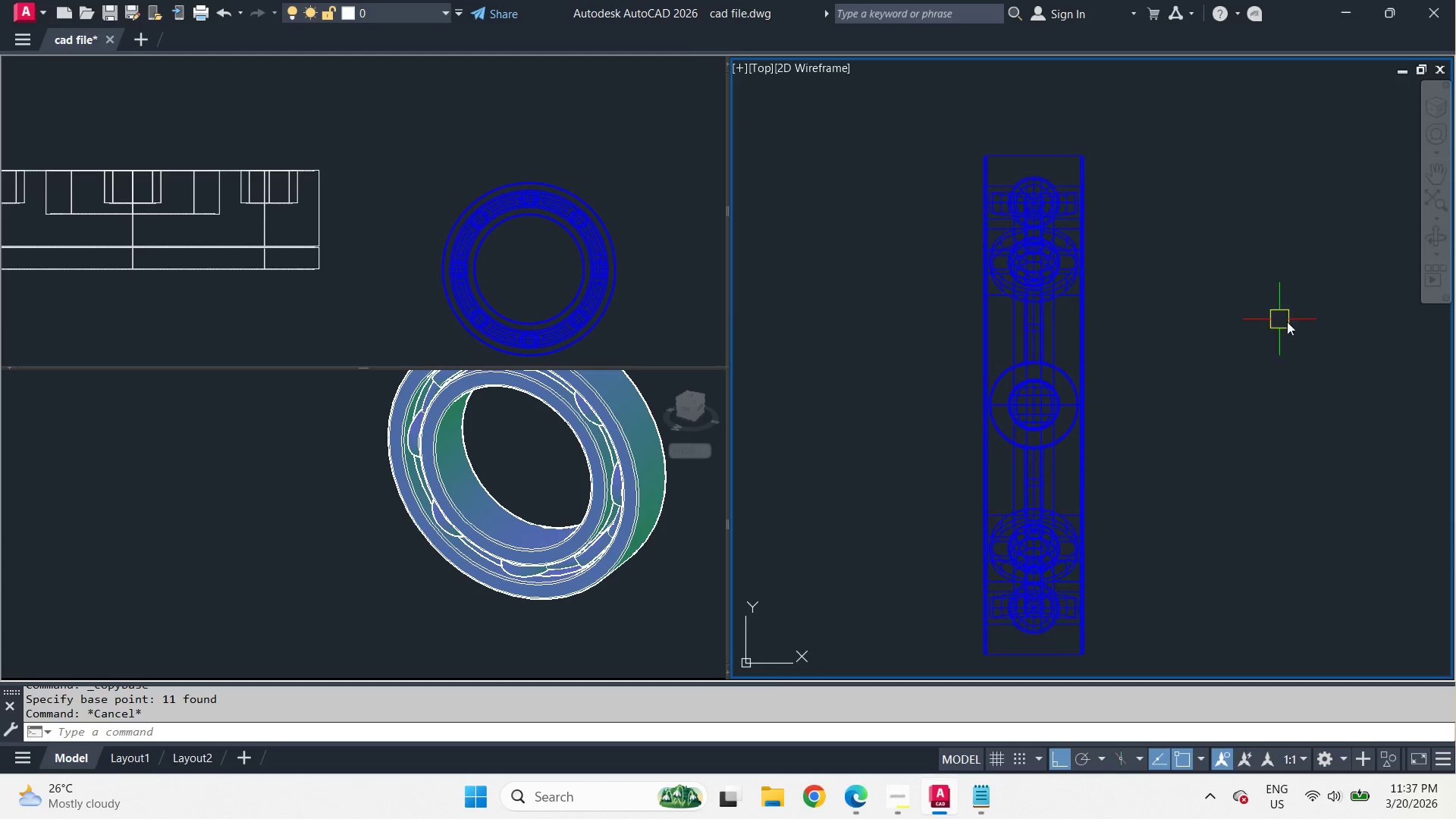 
scroll: coordinate [1333, 329], scroll_direction: down, amount: 3.0
 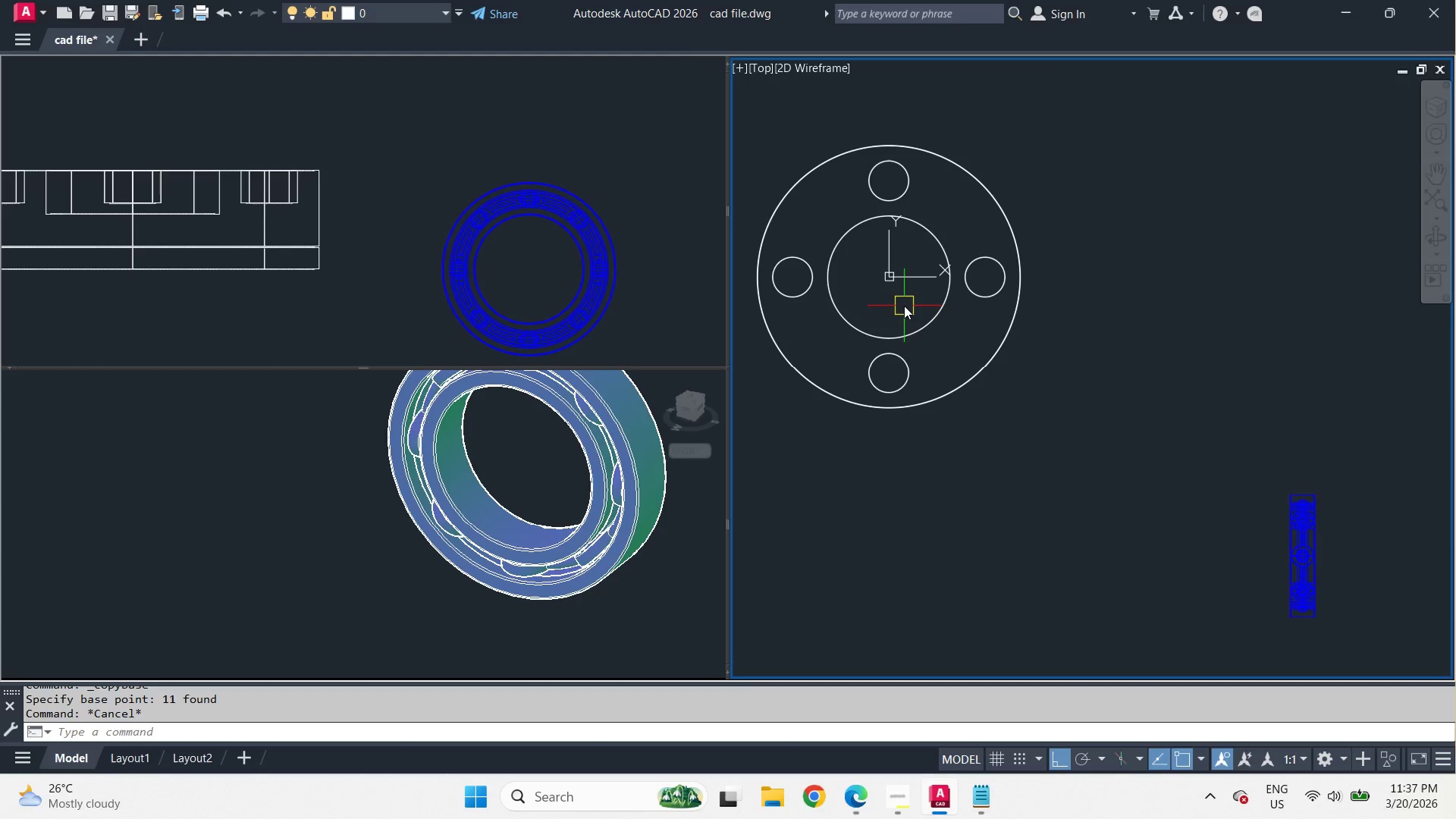 
scroll: coordinate [892, 306], scroll_direction: up, amount: 1.0
 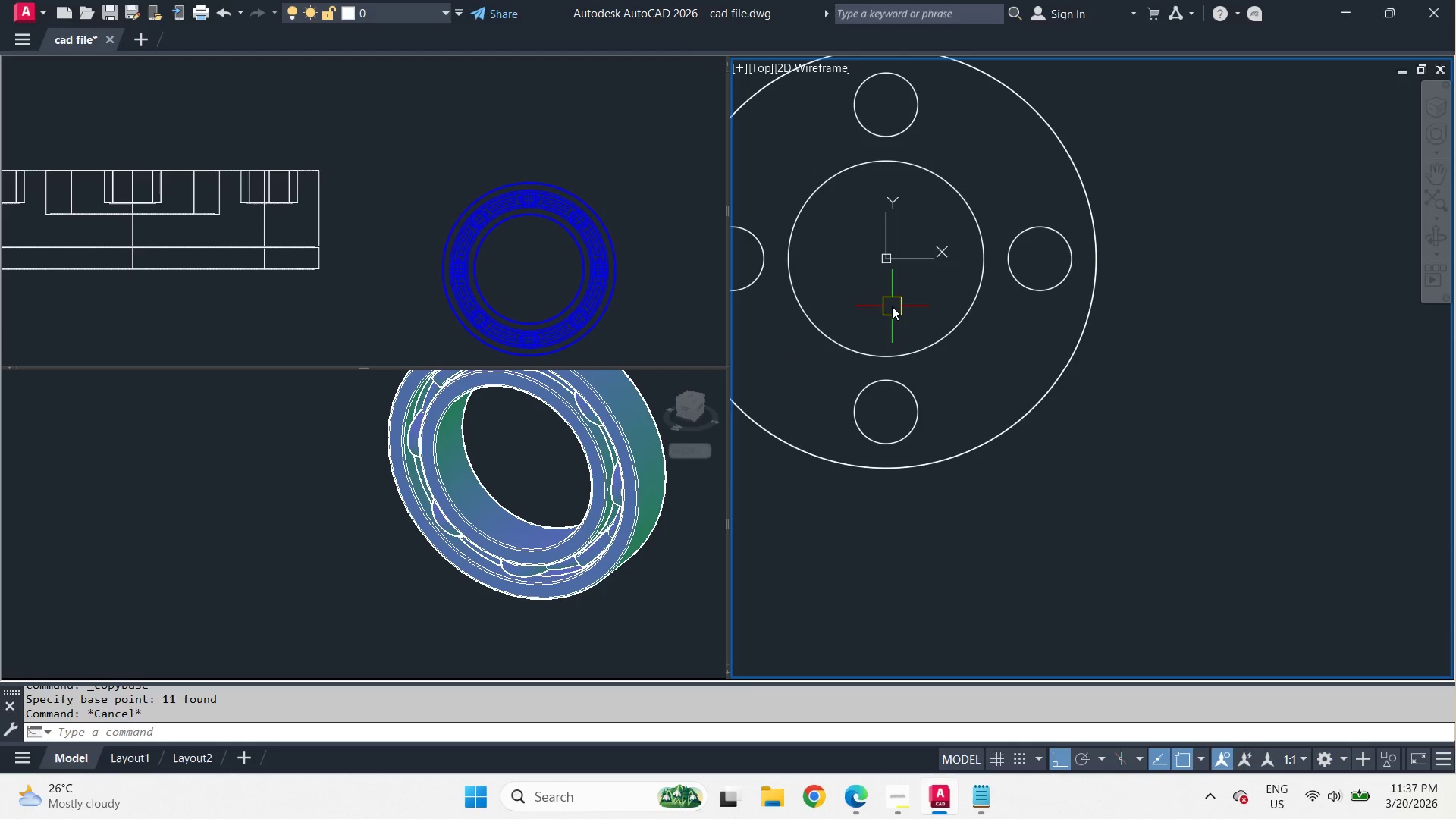 
key(Control+Shift+V)
 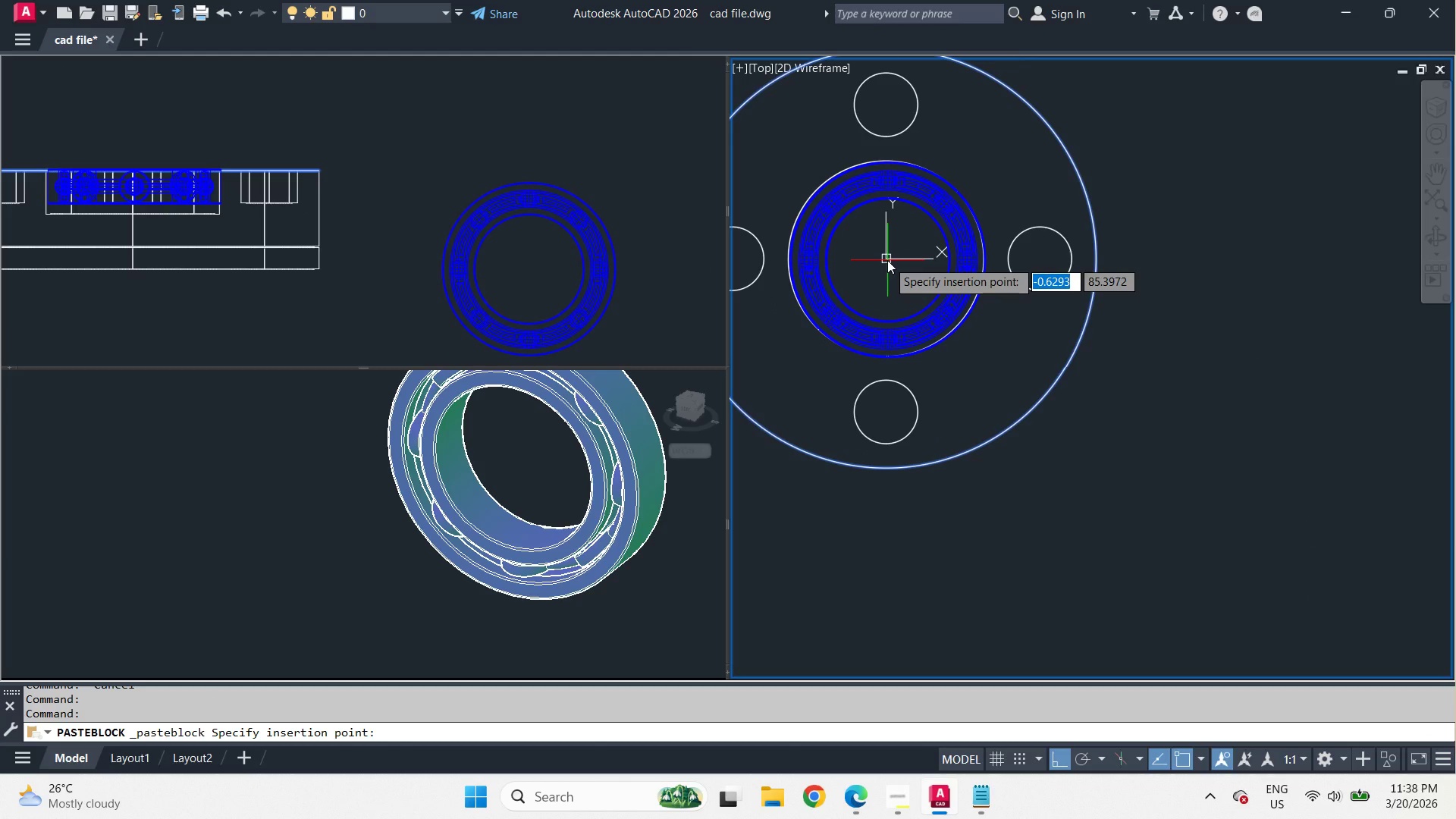 
wait(6.86)
 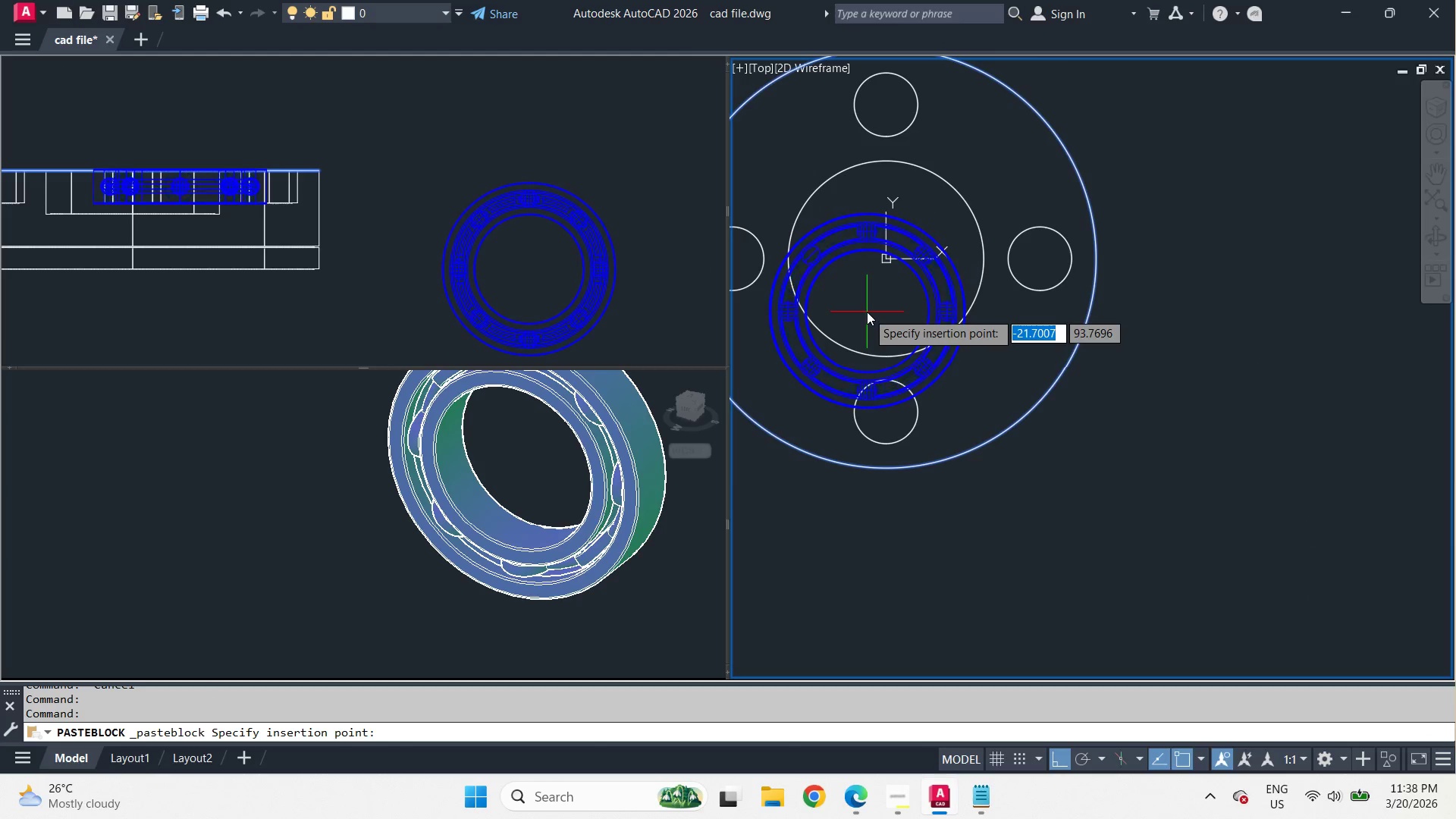 
type(CEN )
 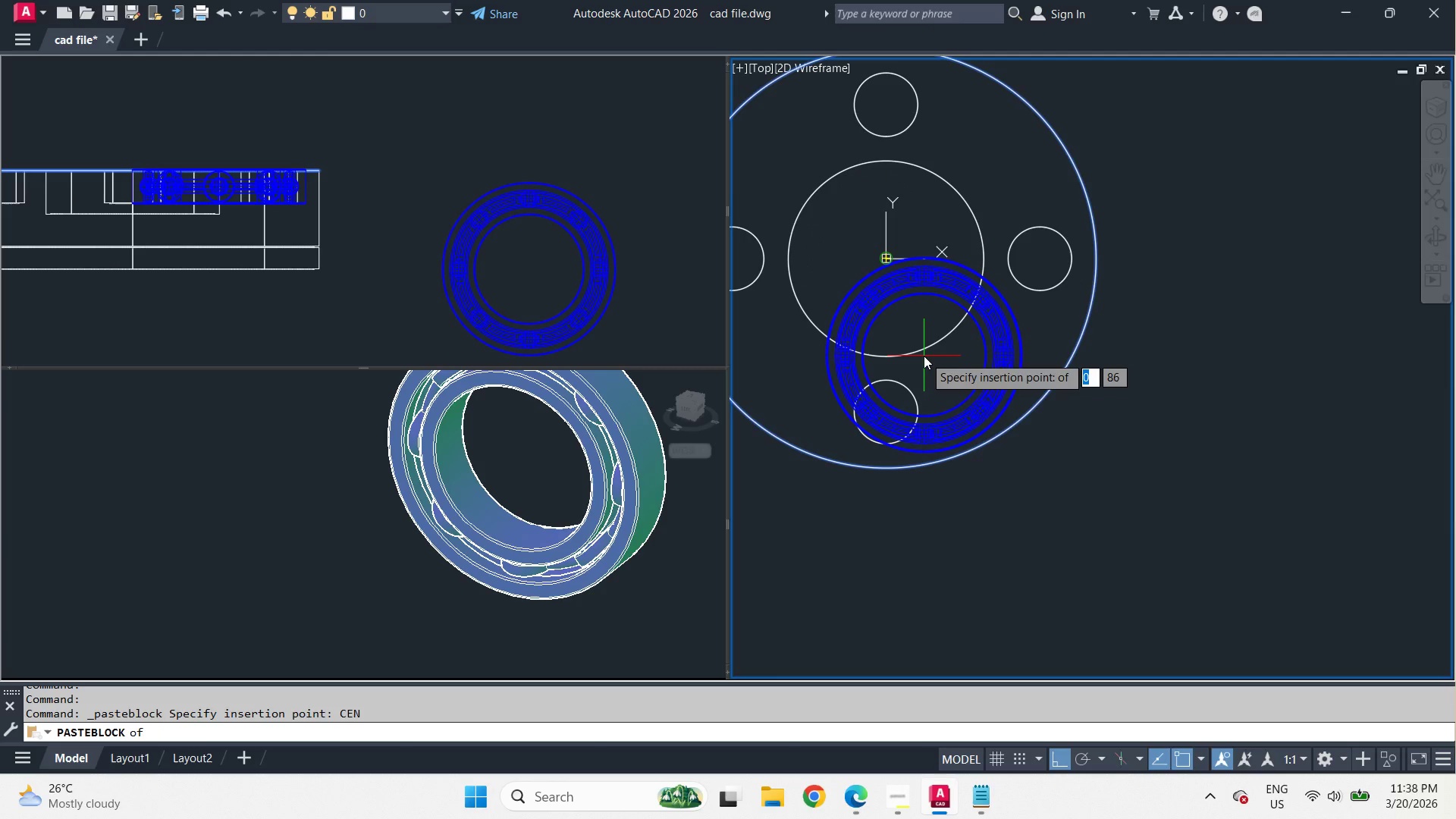 
left_click([924, 356])
 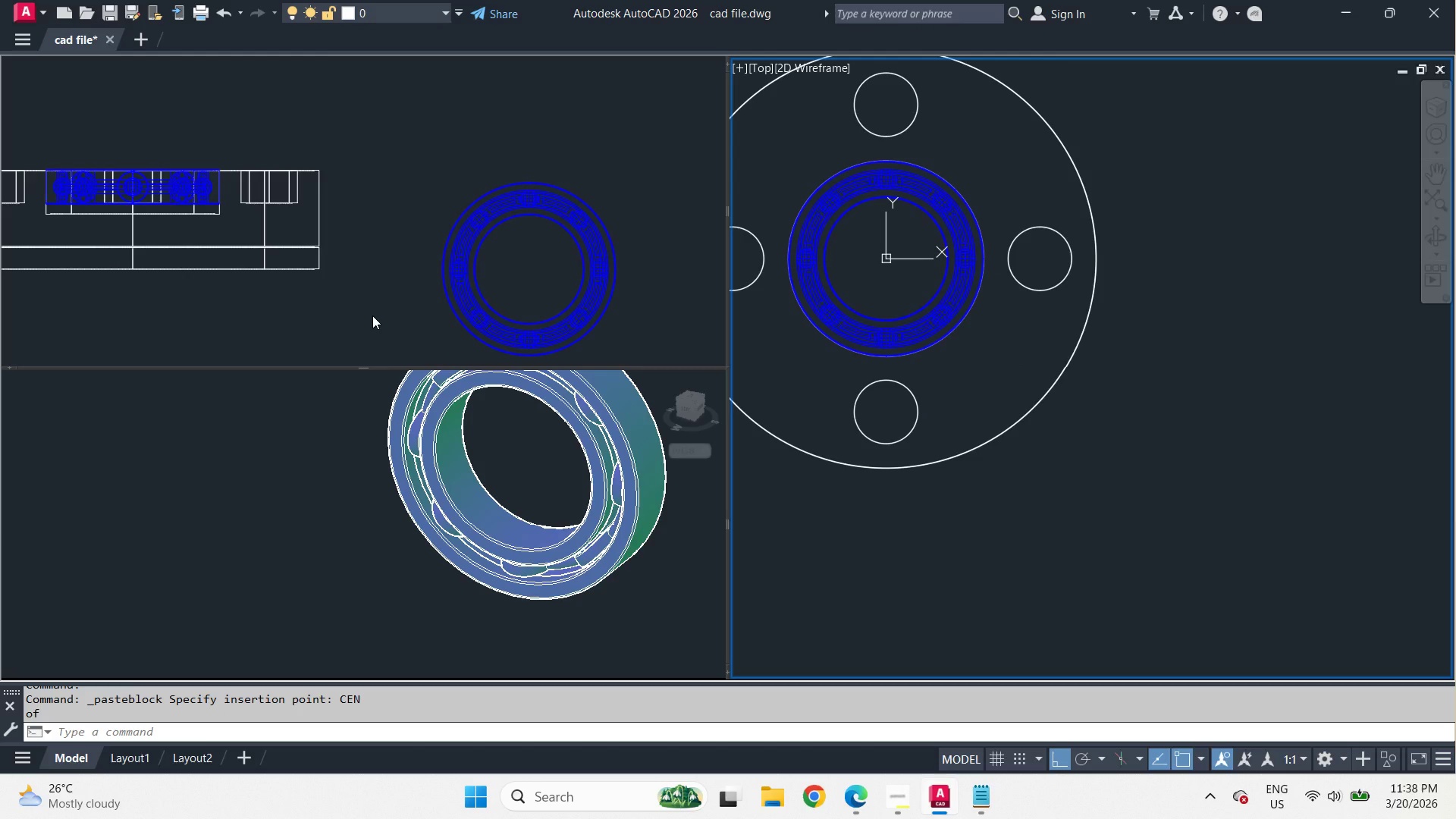 
left_click([372, 315])
 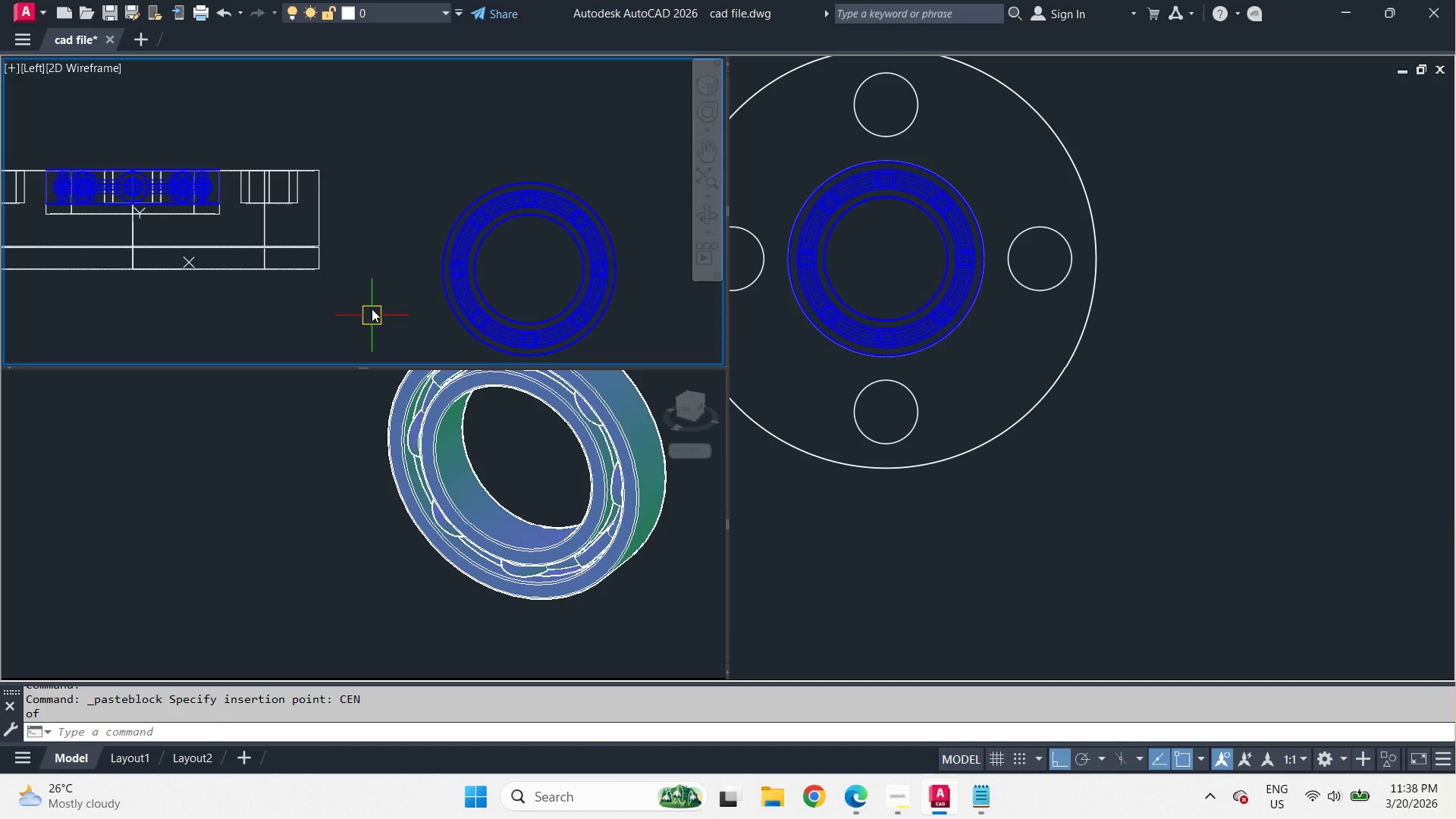 
scroll: coordinate [425, 180], scroll_direction: down, amount: 1.0
 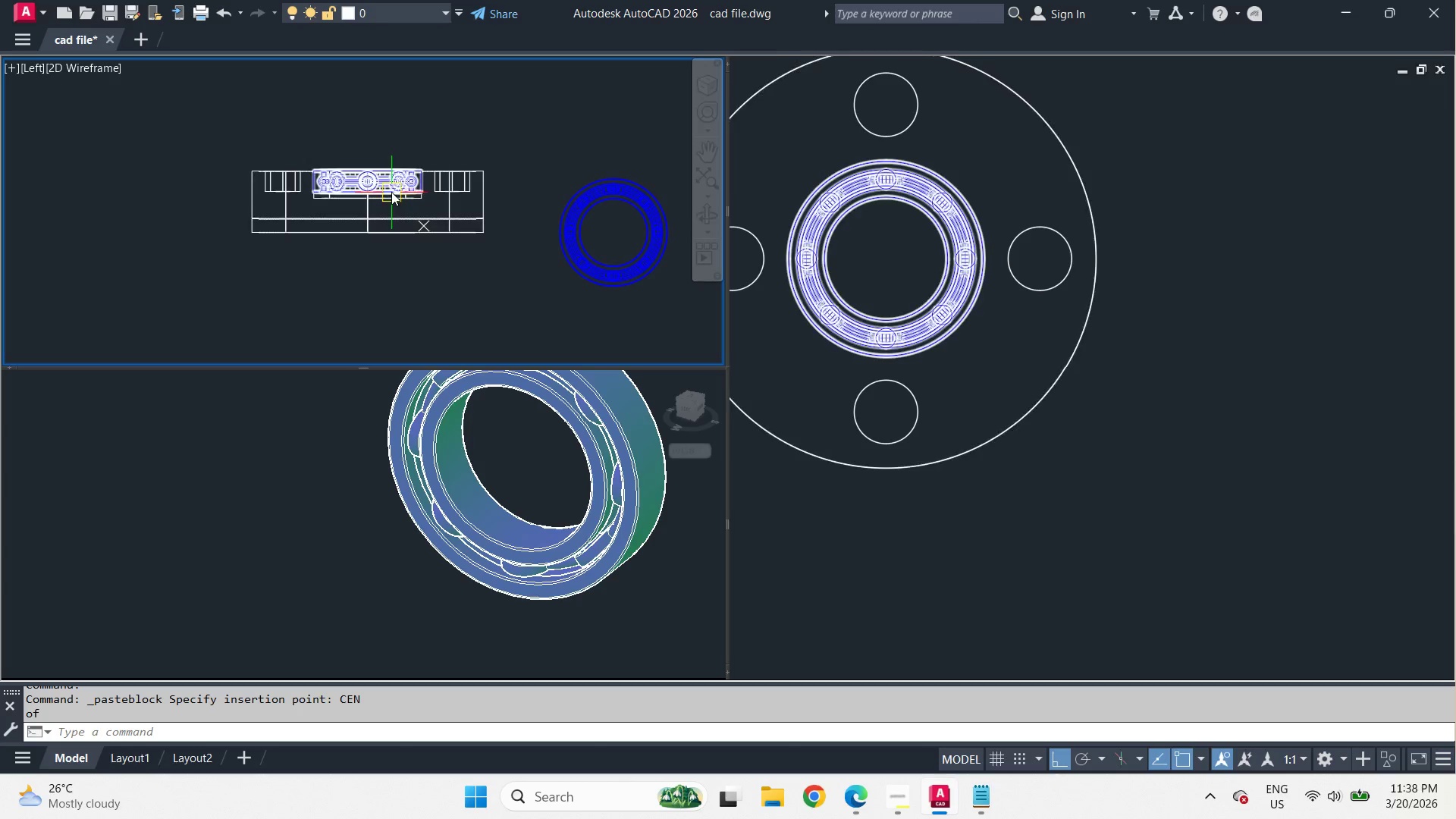 
left_click([391, 187])
 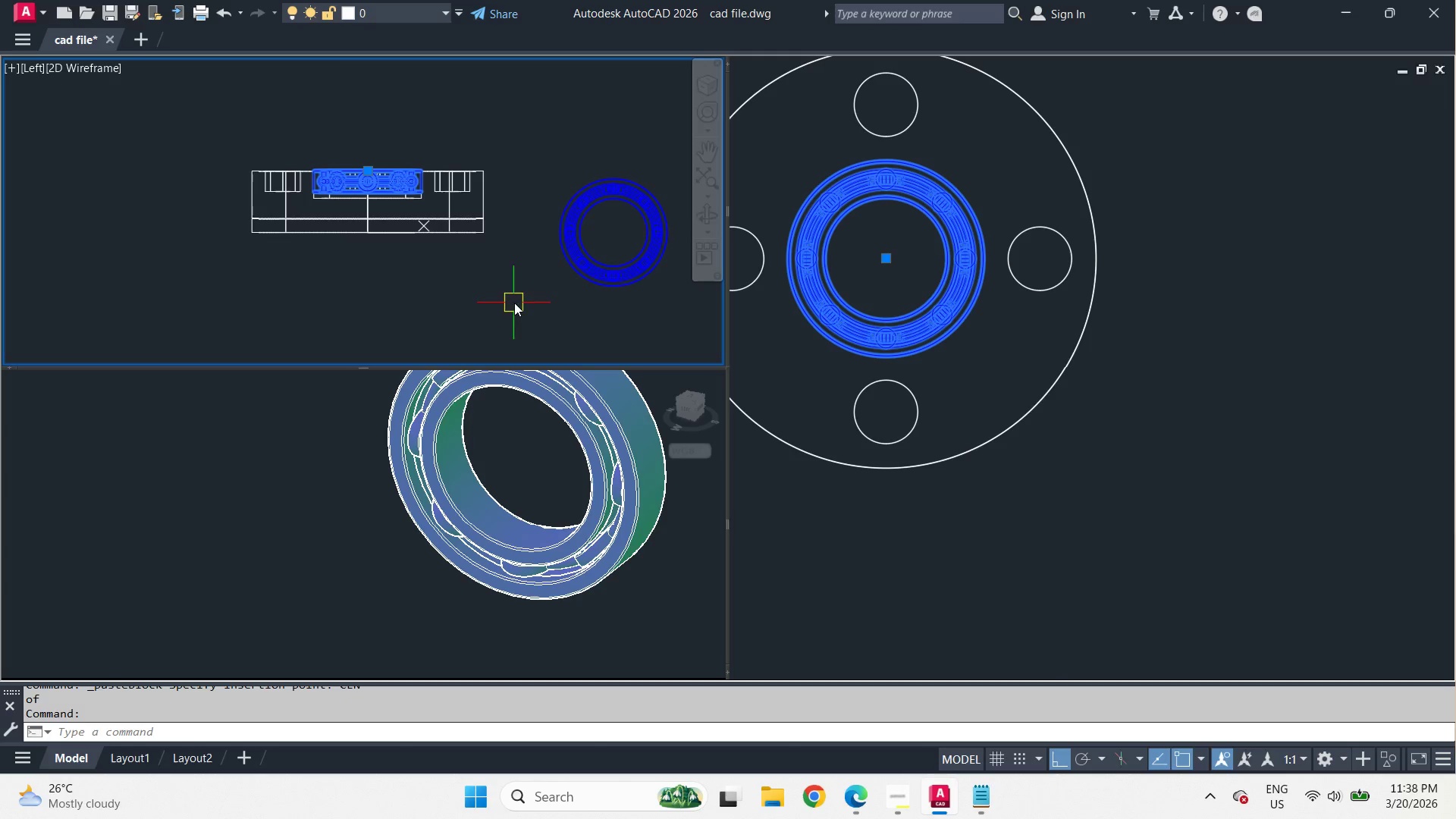 
key(Escape)
 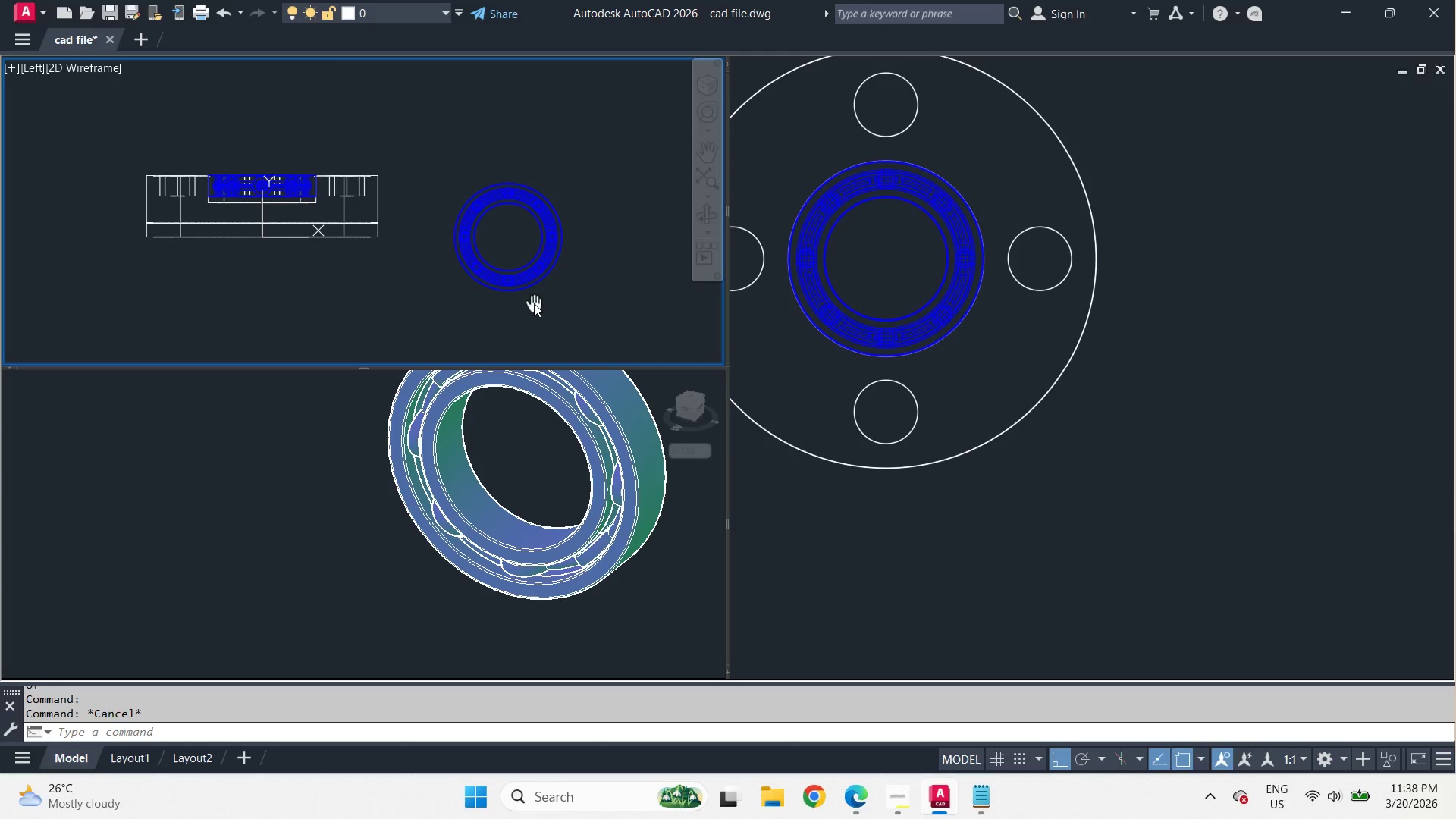 
left_click_drag(start_coordinate=[603, 327], to_coordinate=[553, 265])
 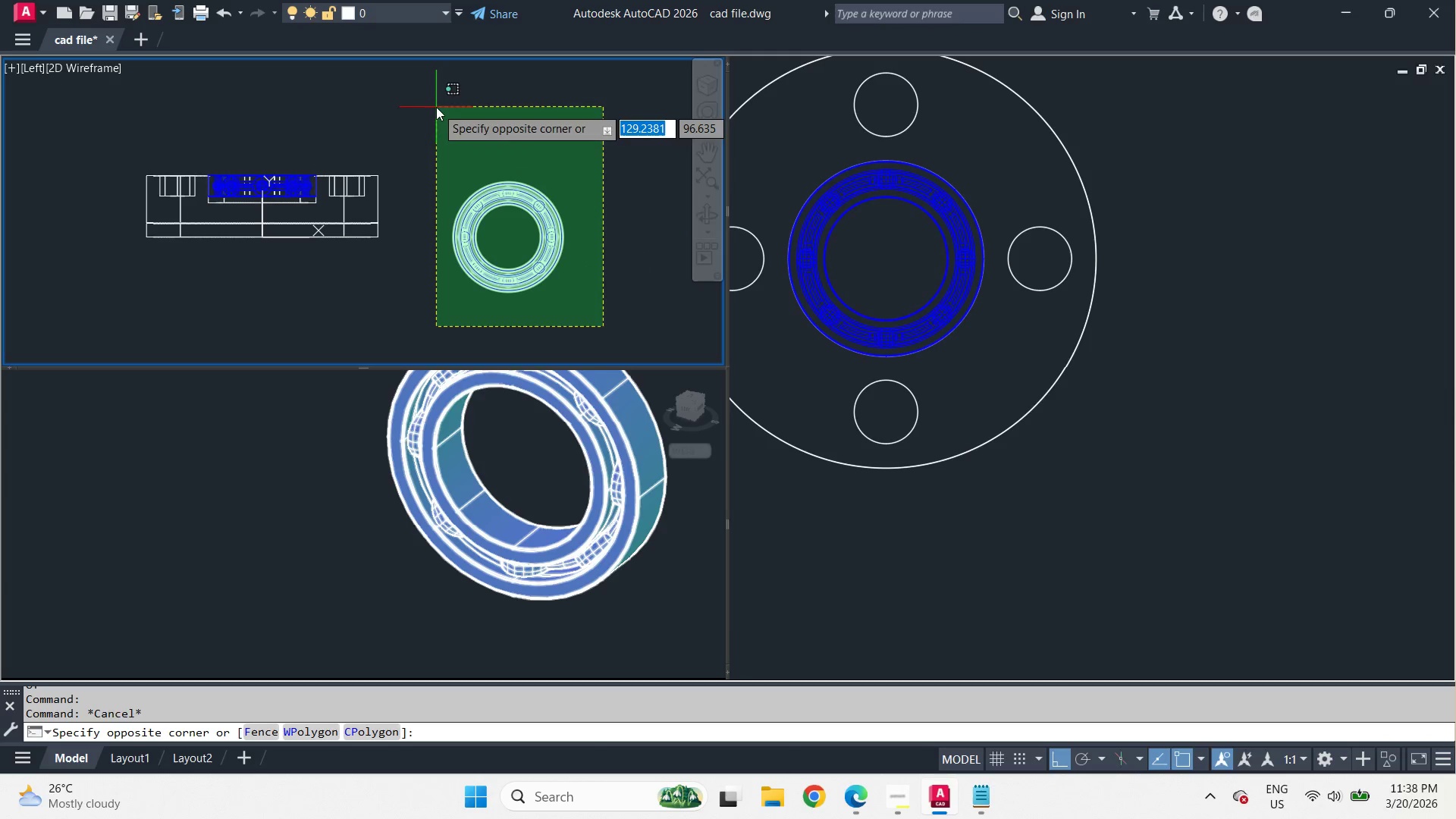 
double_click([436, 107])
 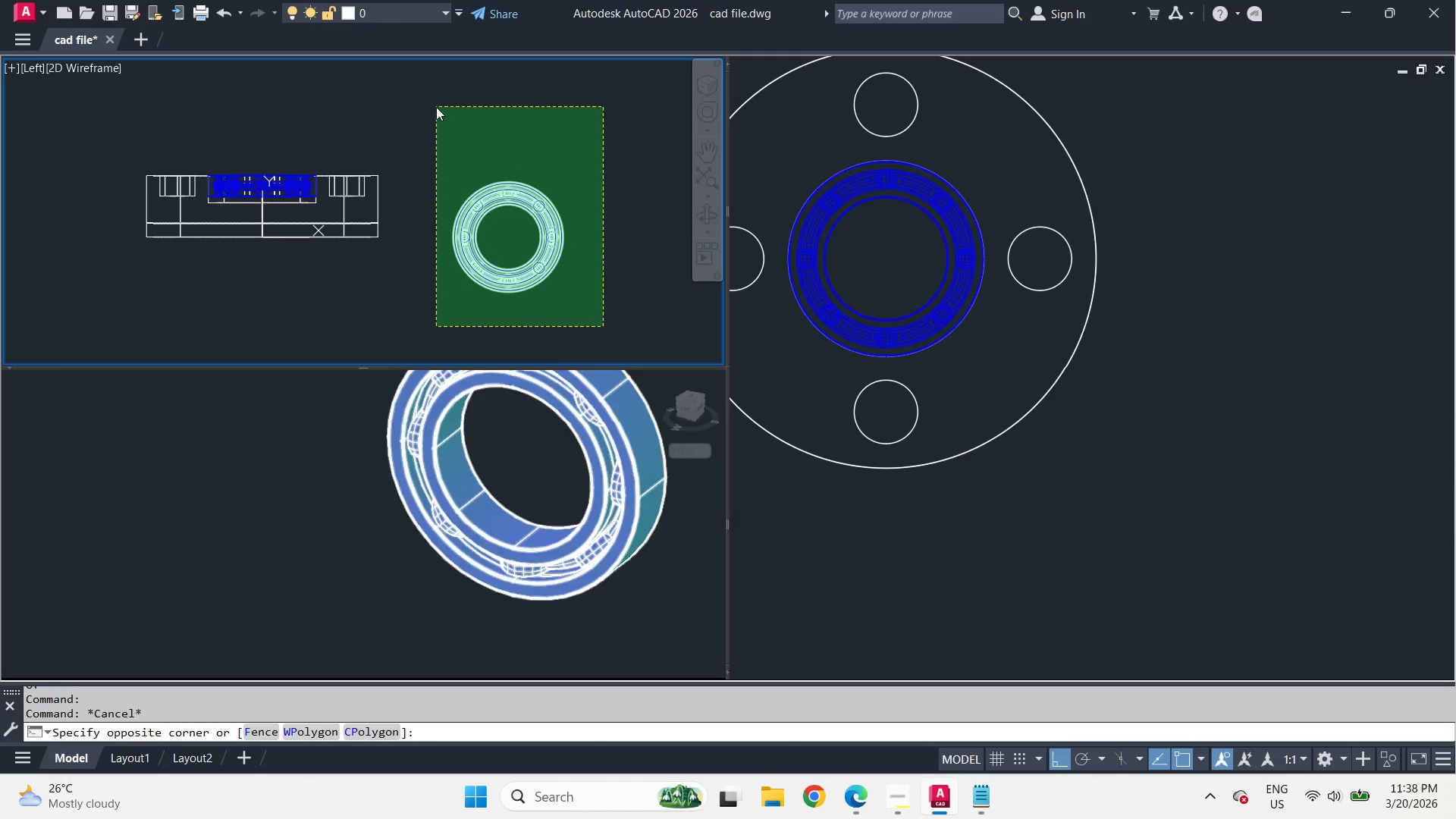 
key(E)
 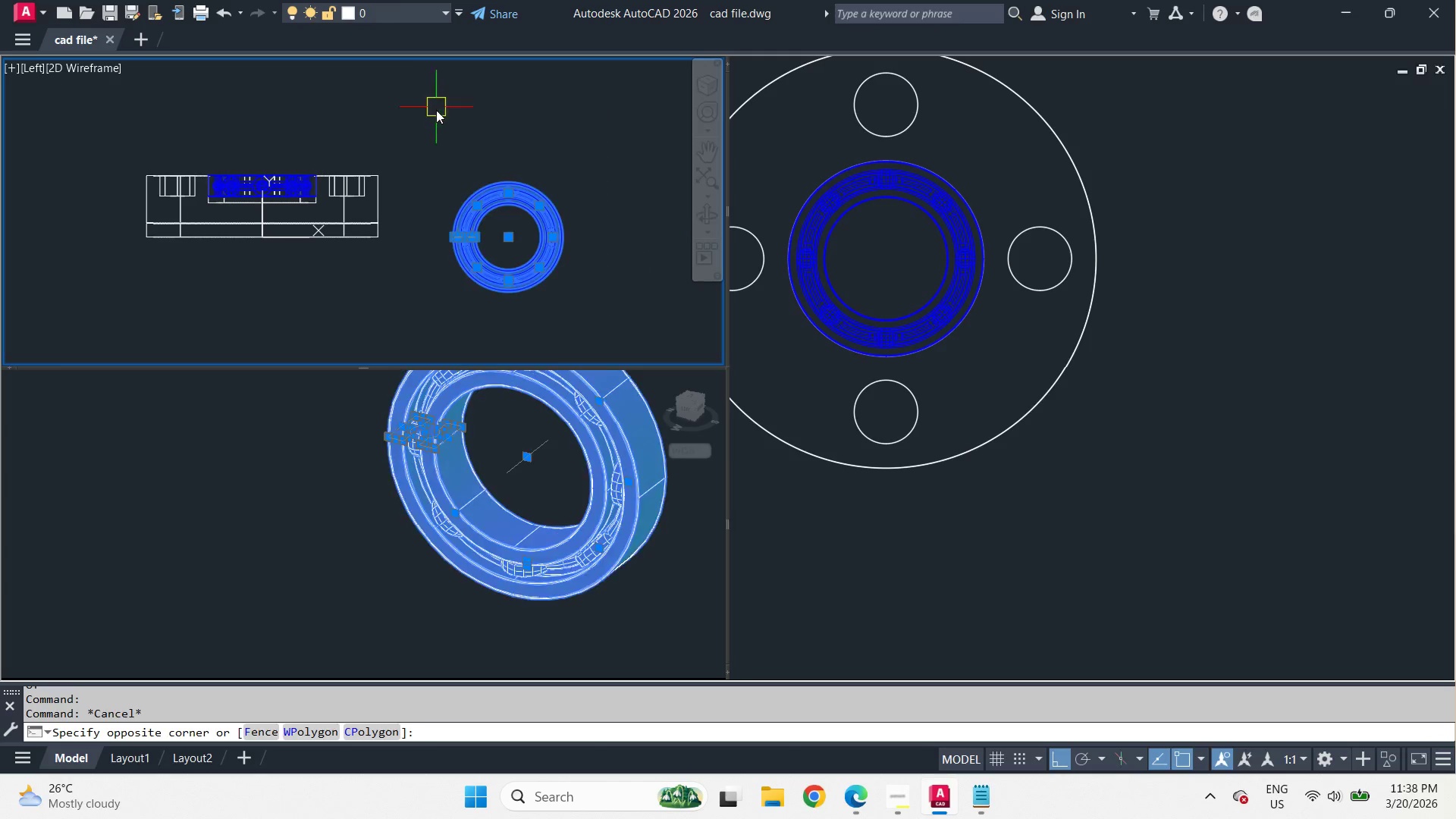 
key(Space)
 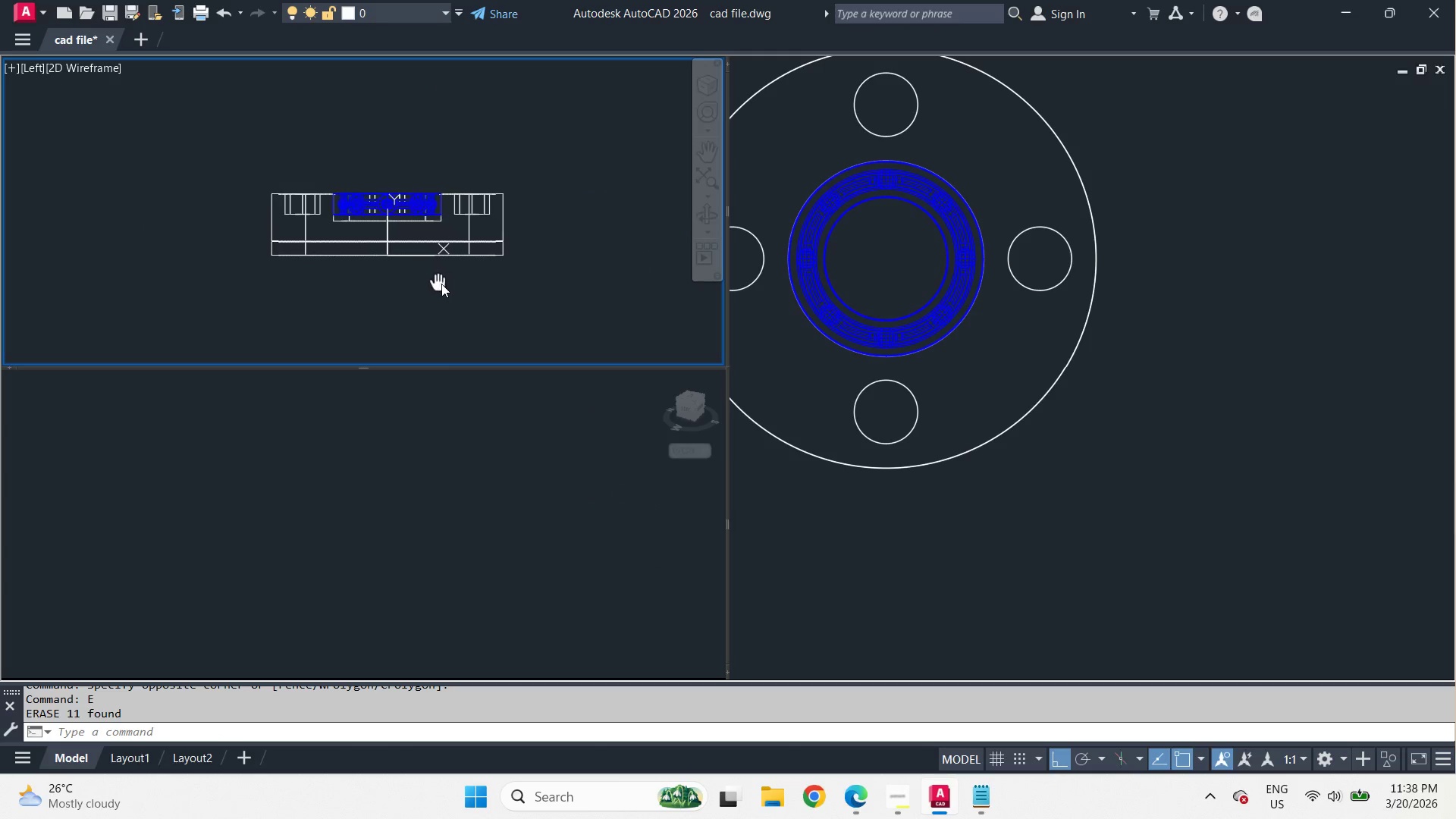 
scroll: coordinate [421, 199], scroll_direction: up, amount: 3.0
 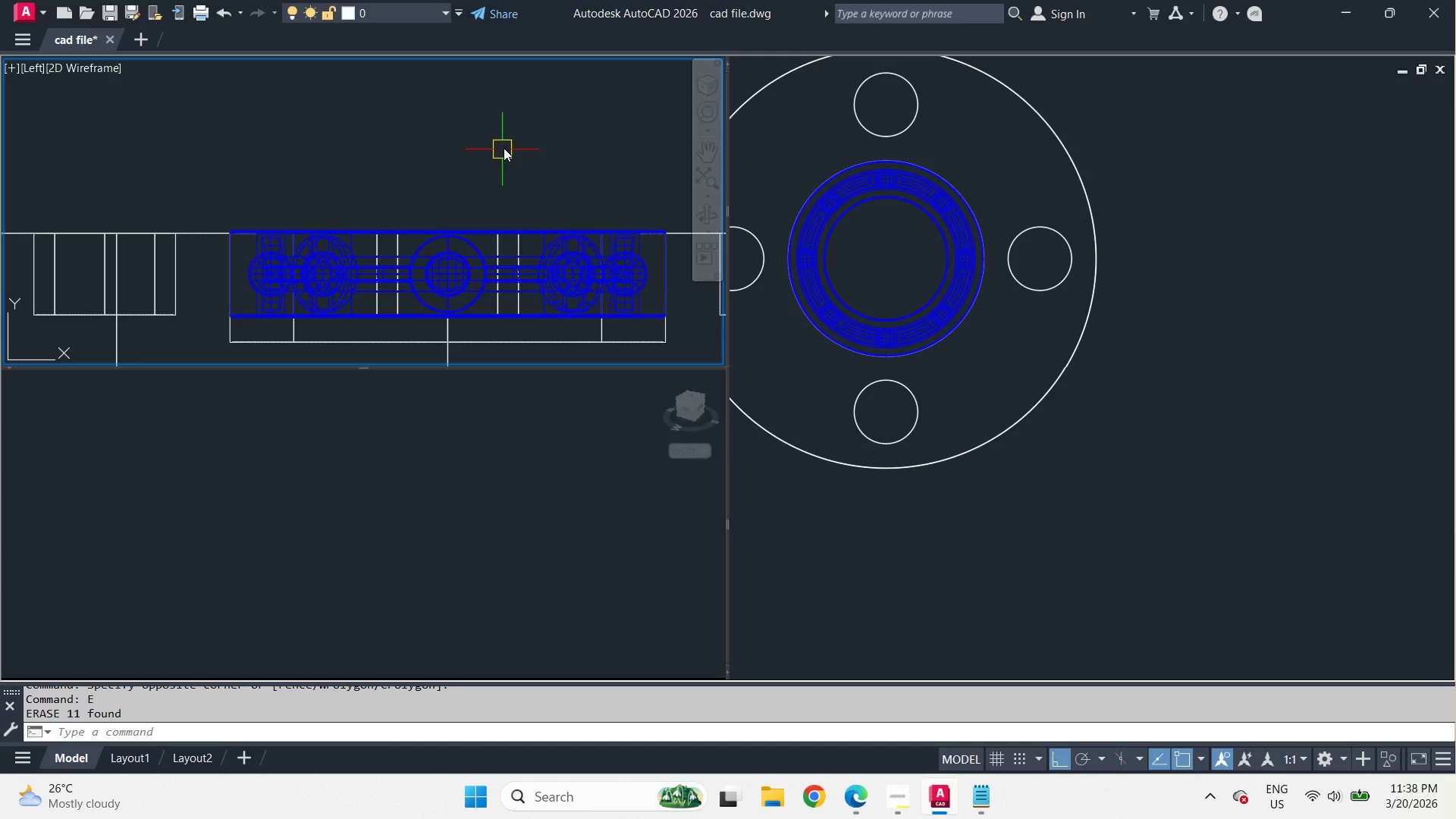 
left_click([453, 461])
 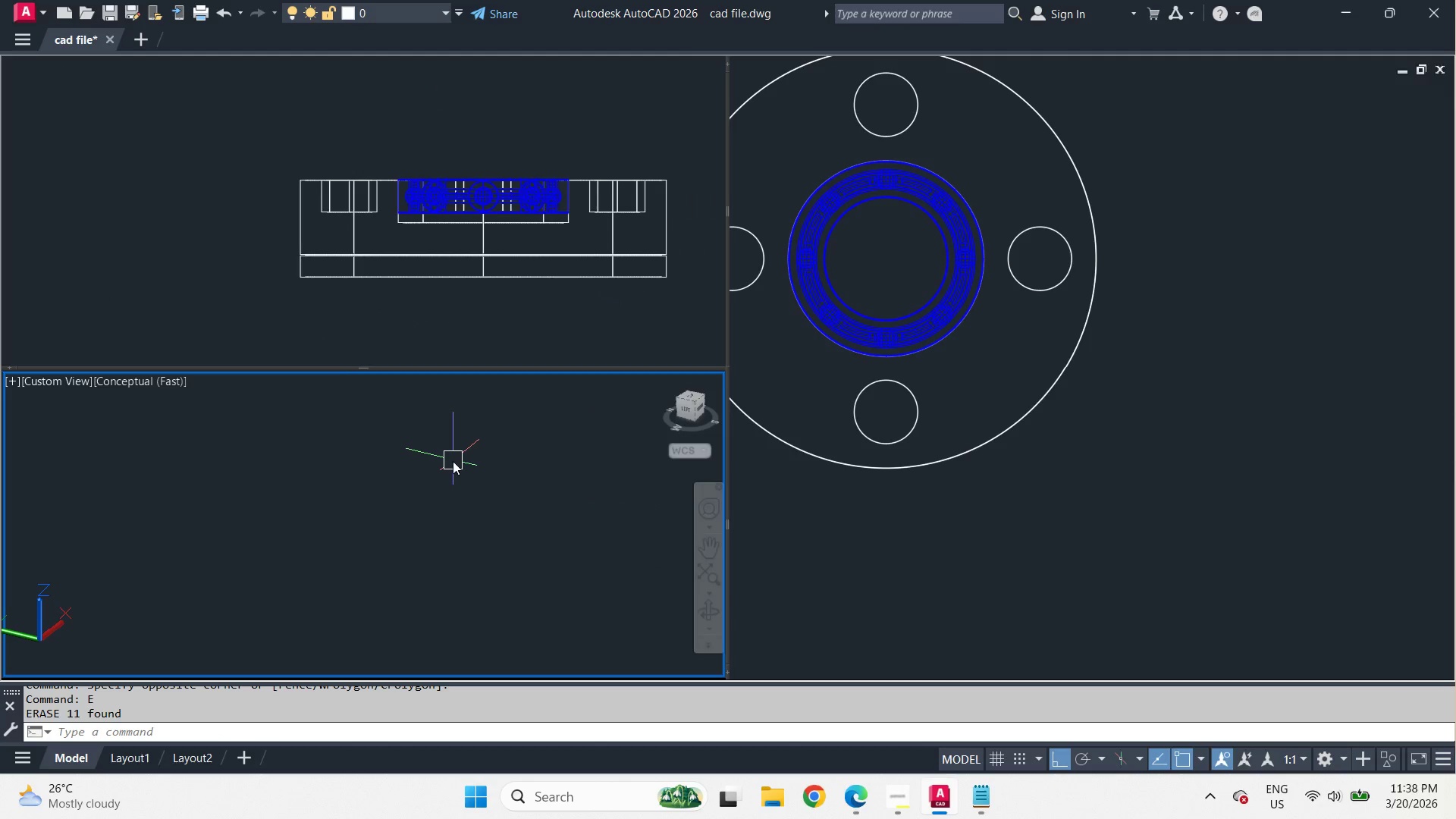 
scroll: coordinate [507, 145], scroll_direction: down, amount: 2.0
 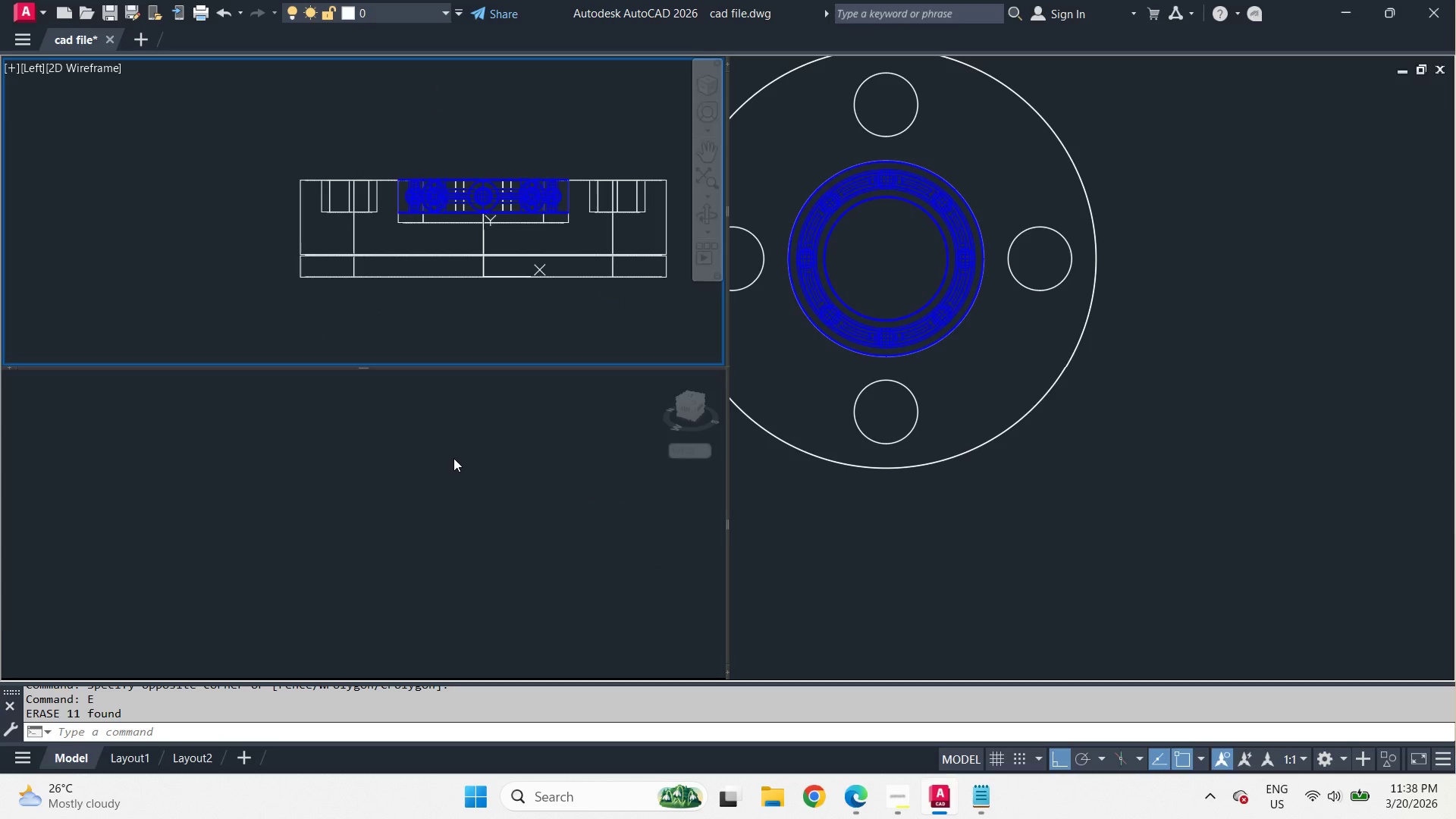 
key(Z)
 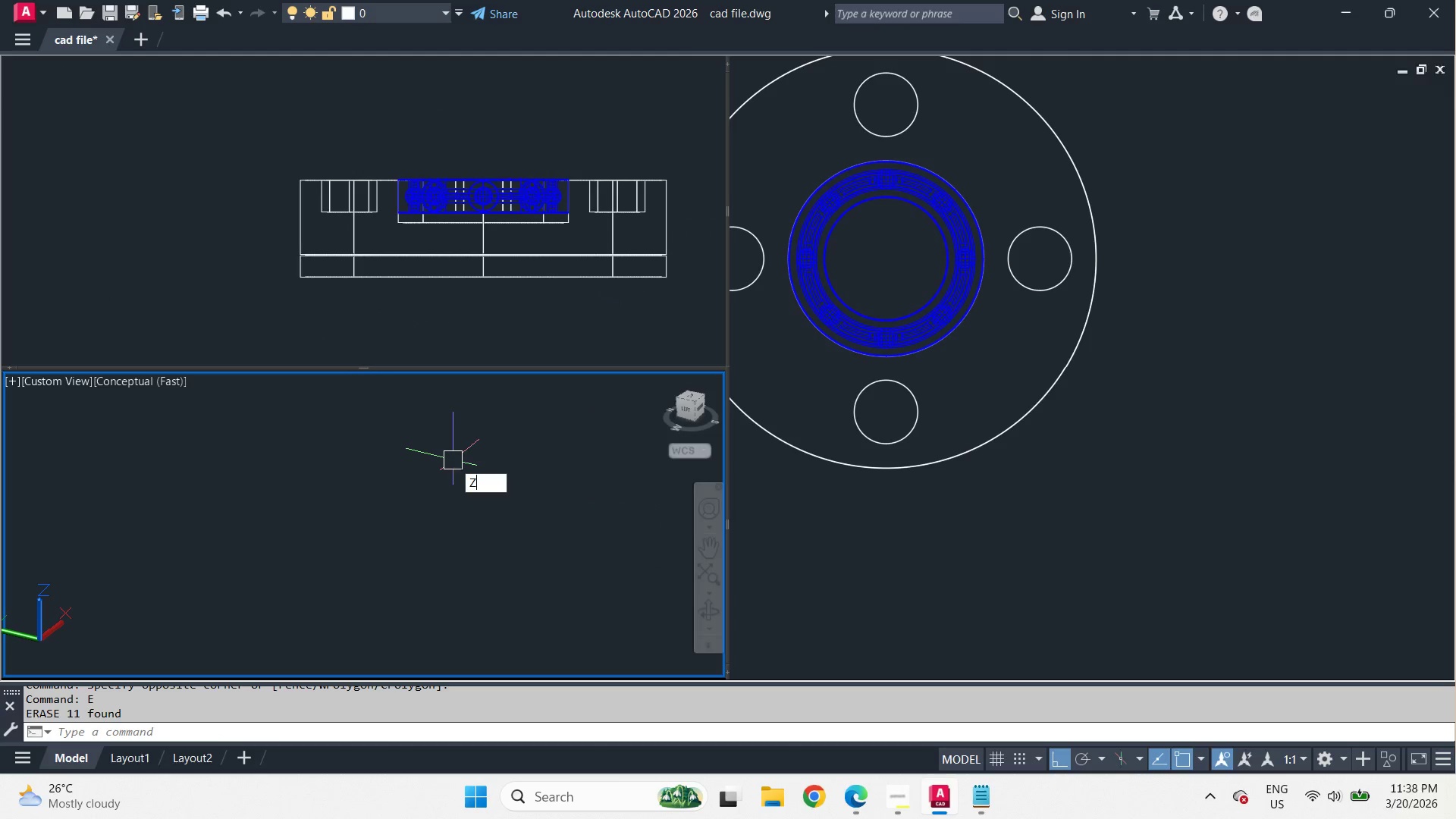 
key(Space)
 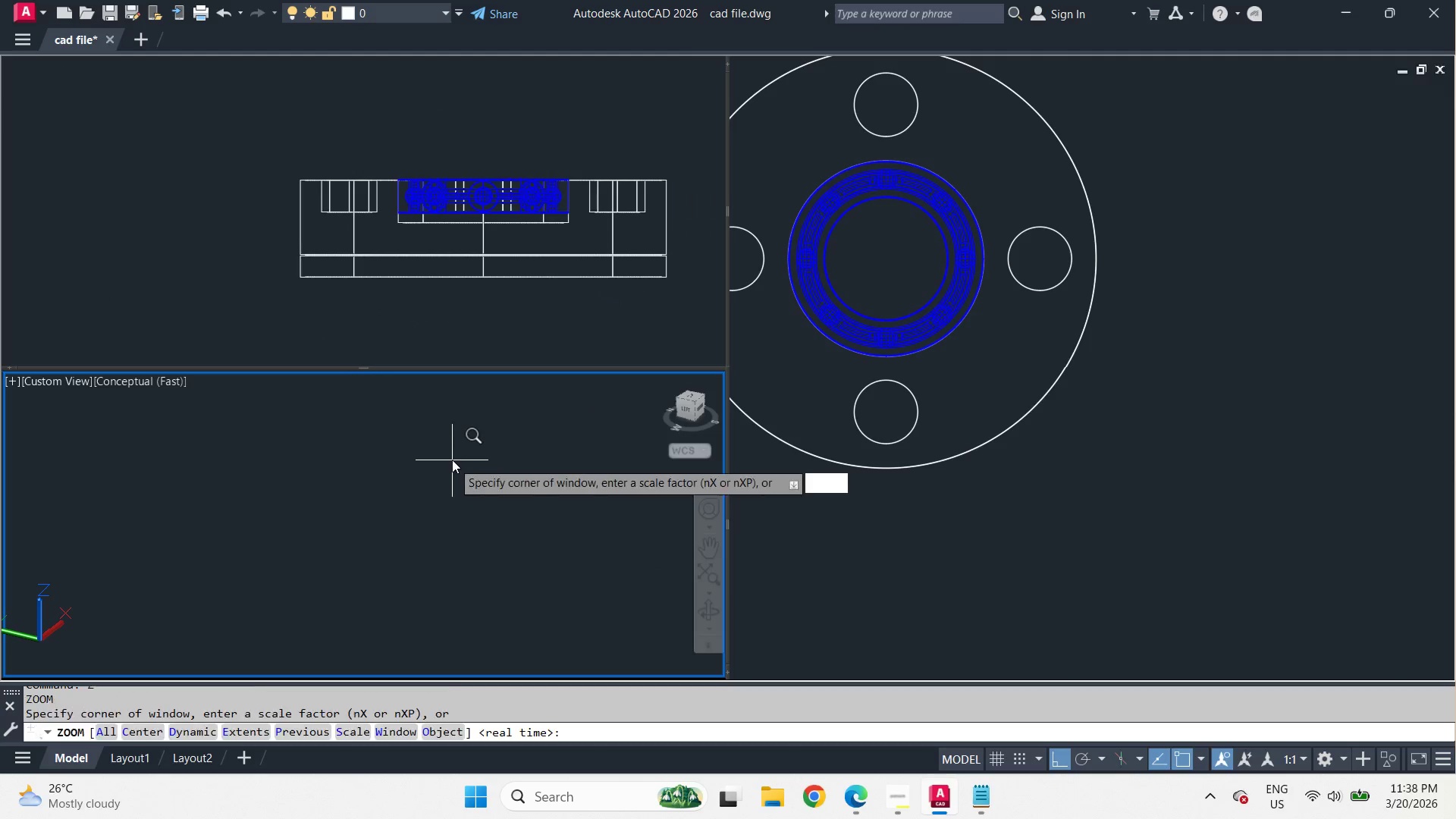 
key(E)
 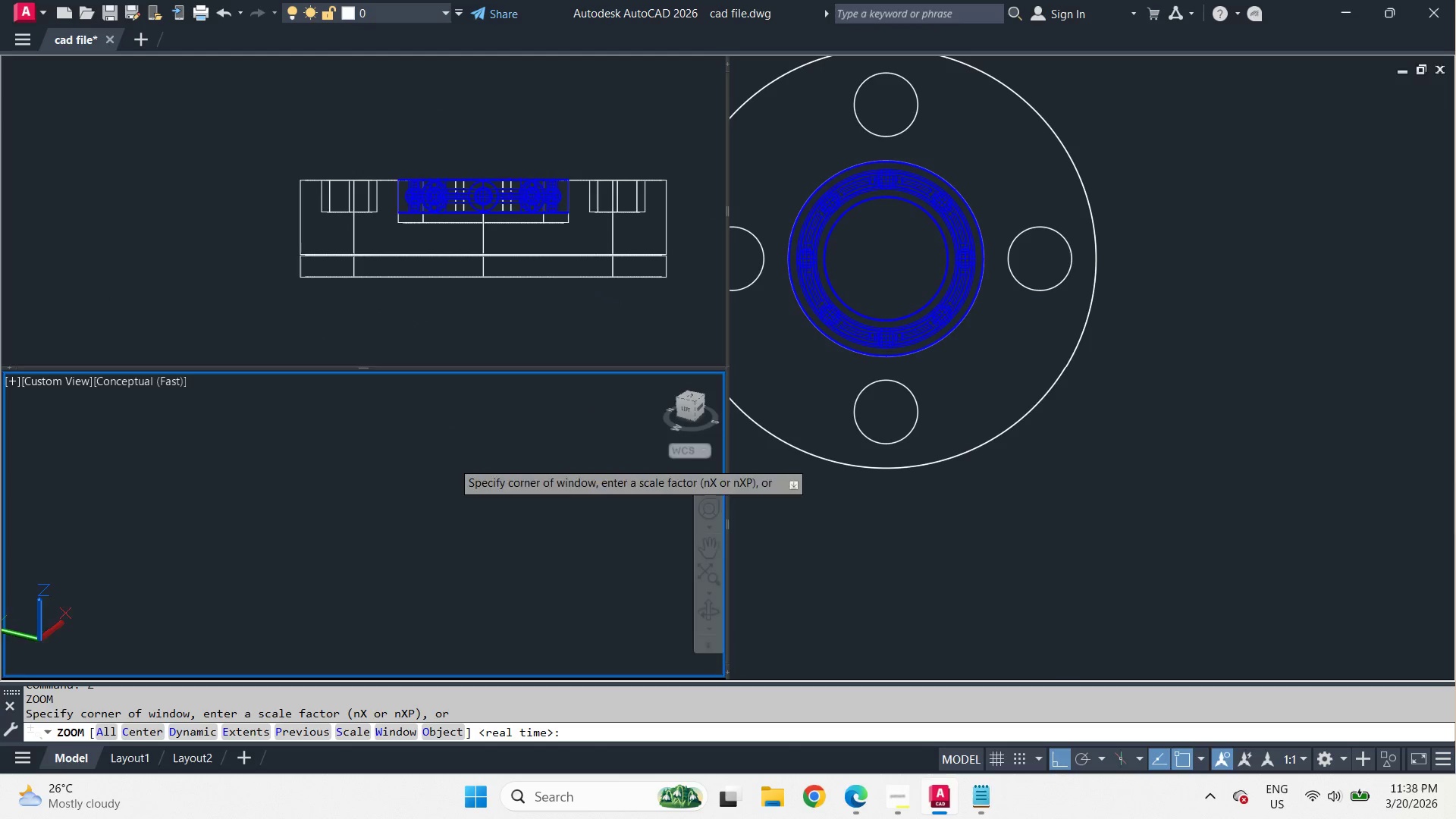 
key(Space)
 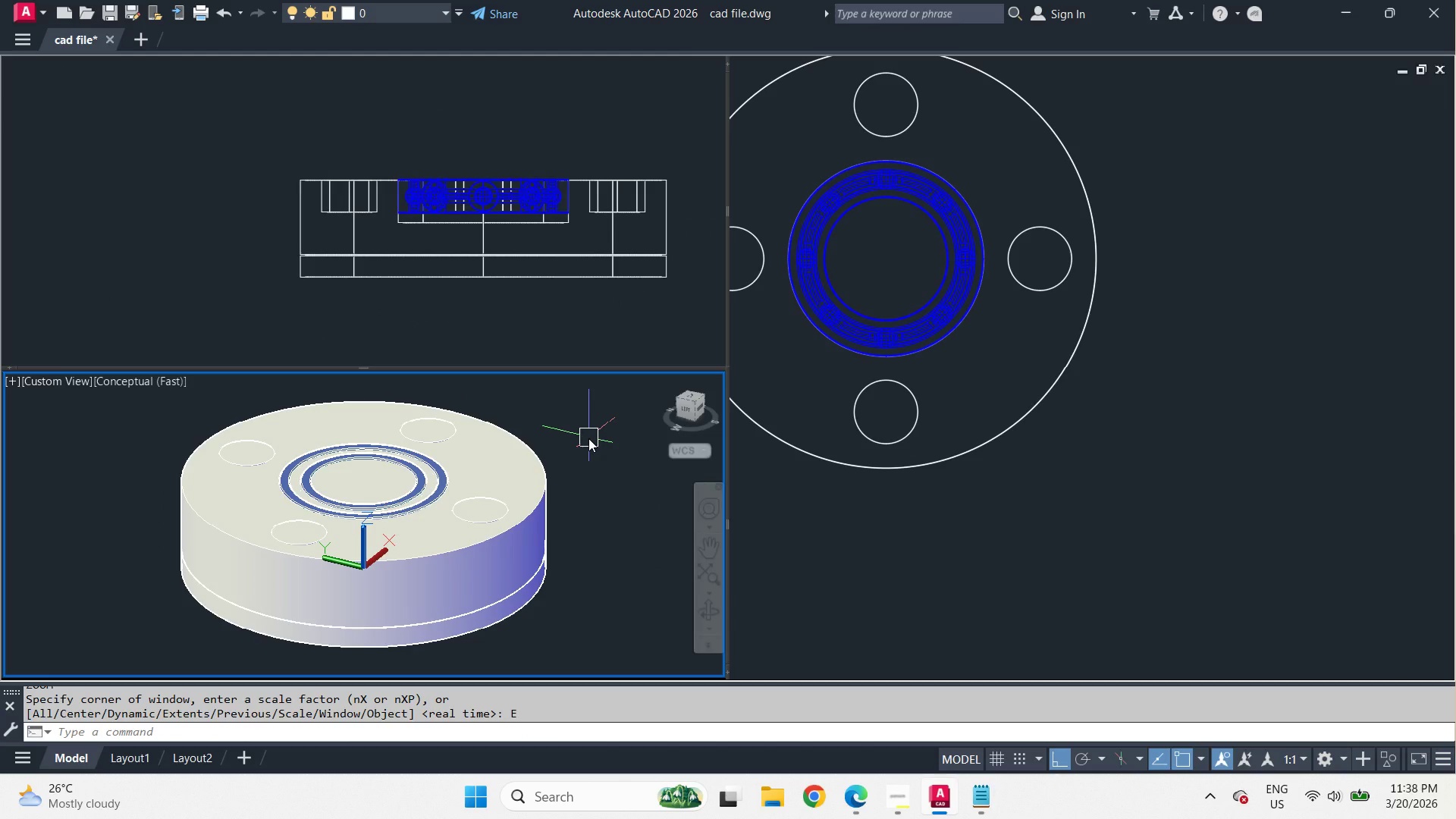 
type(VS)
key(Escape)
 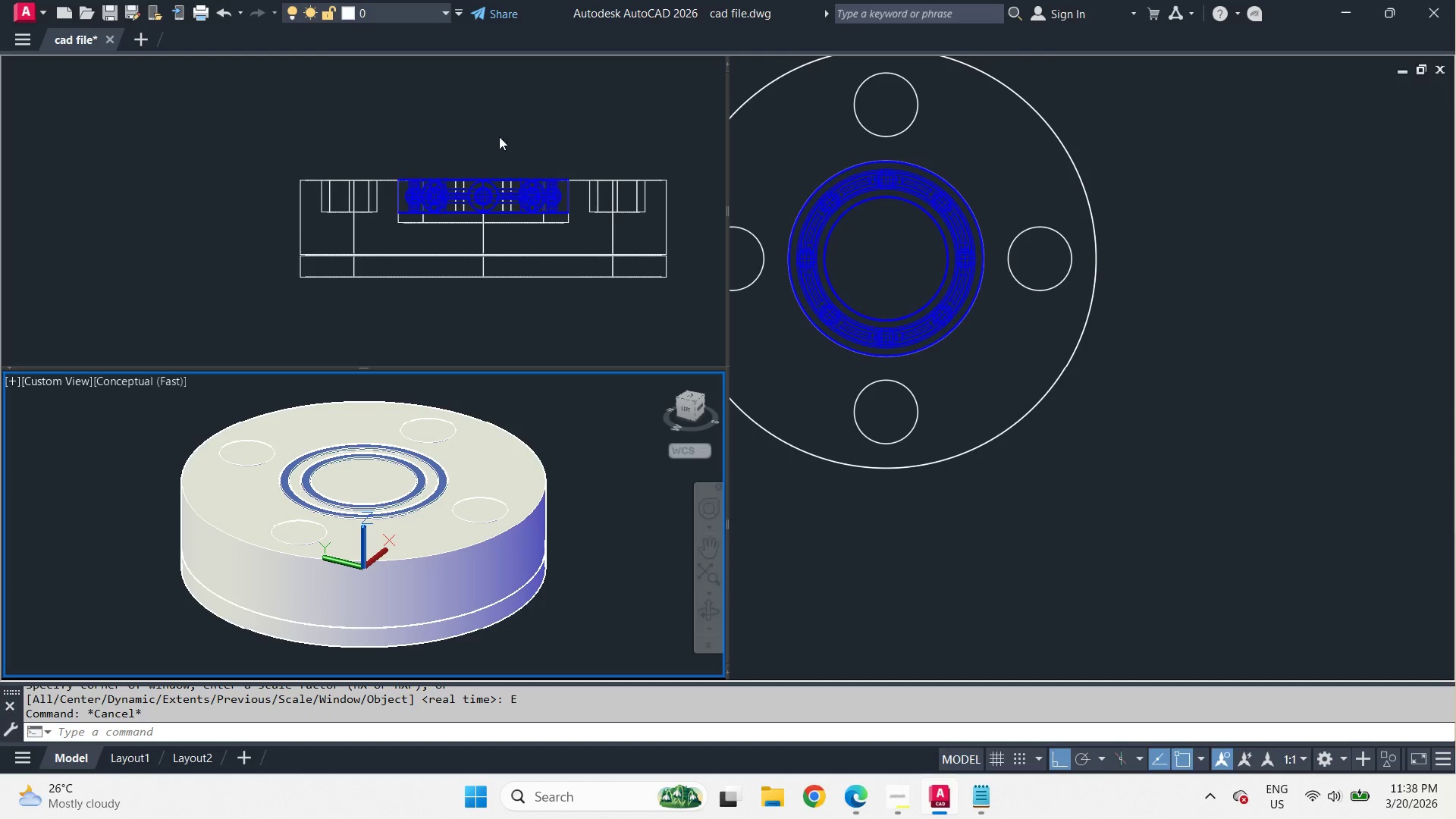 
left_click([500, 134])
 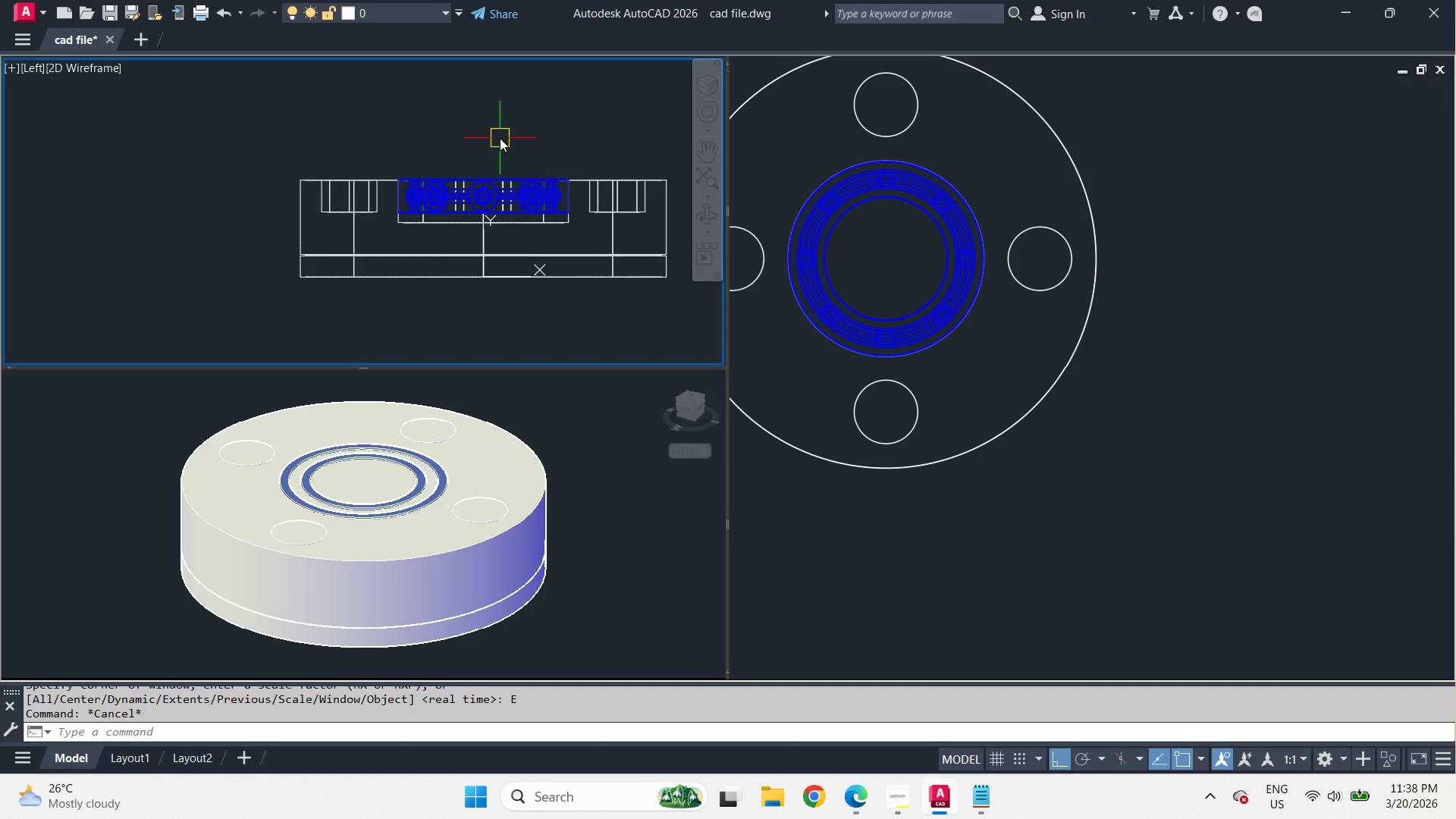 
scroll: coordinate [500, 138], scroll_direction: up, amount: 1.0
 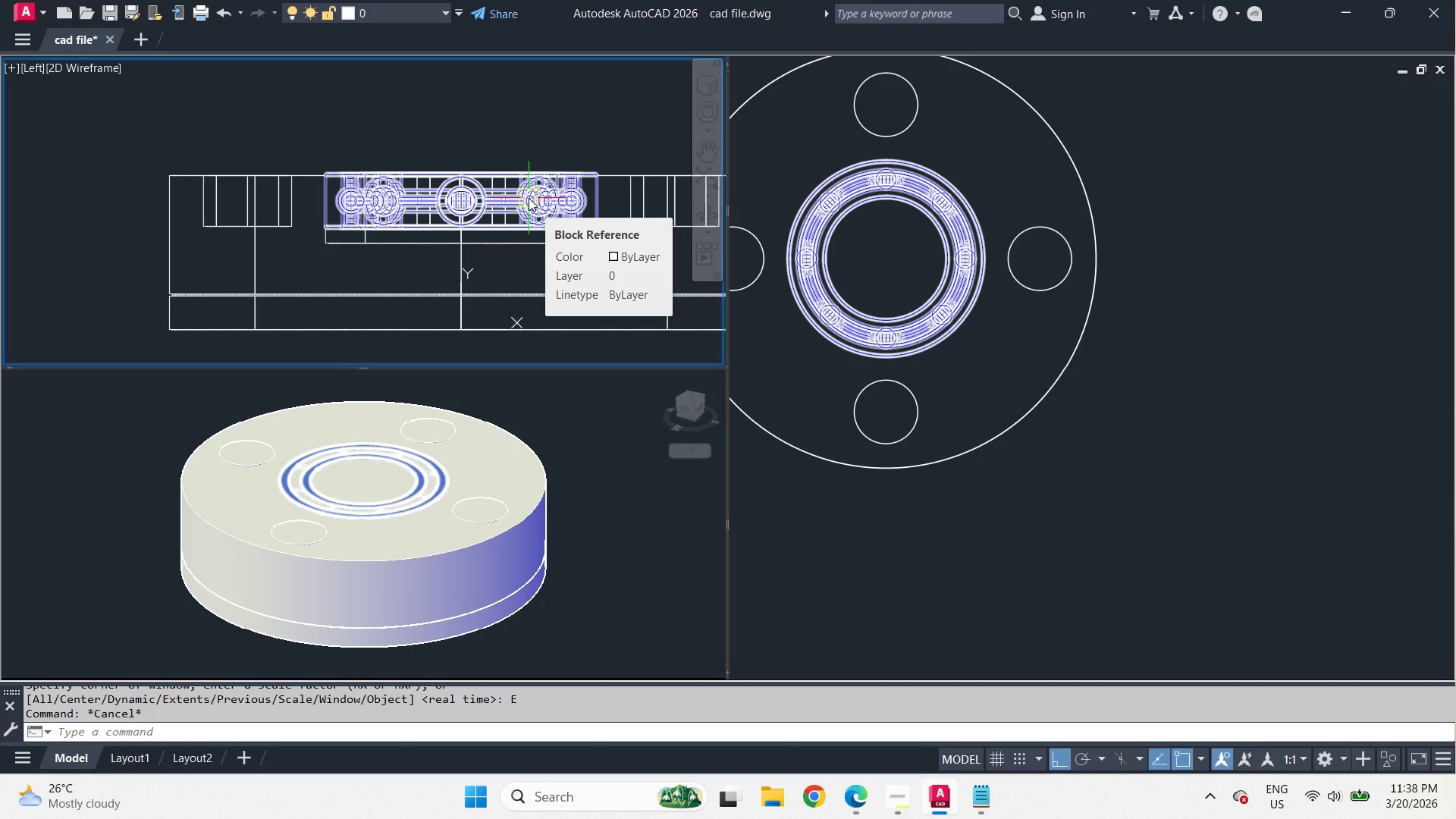 
wait(5.9)
 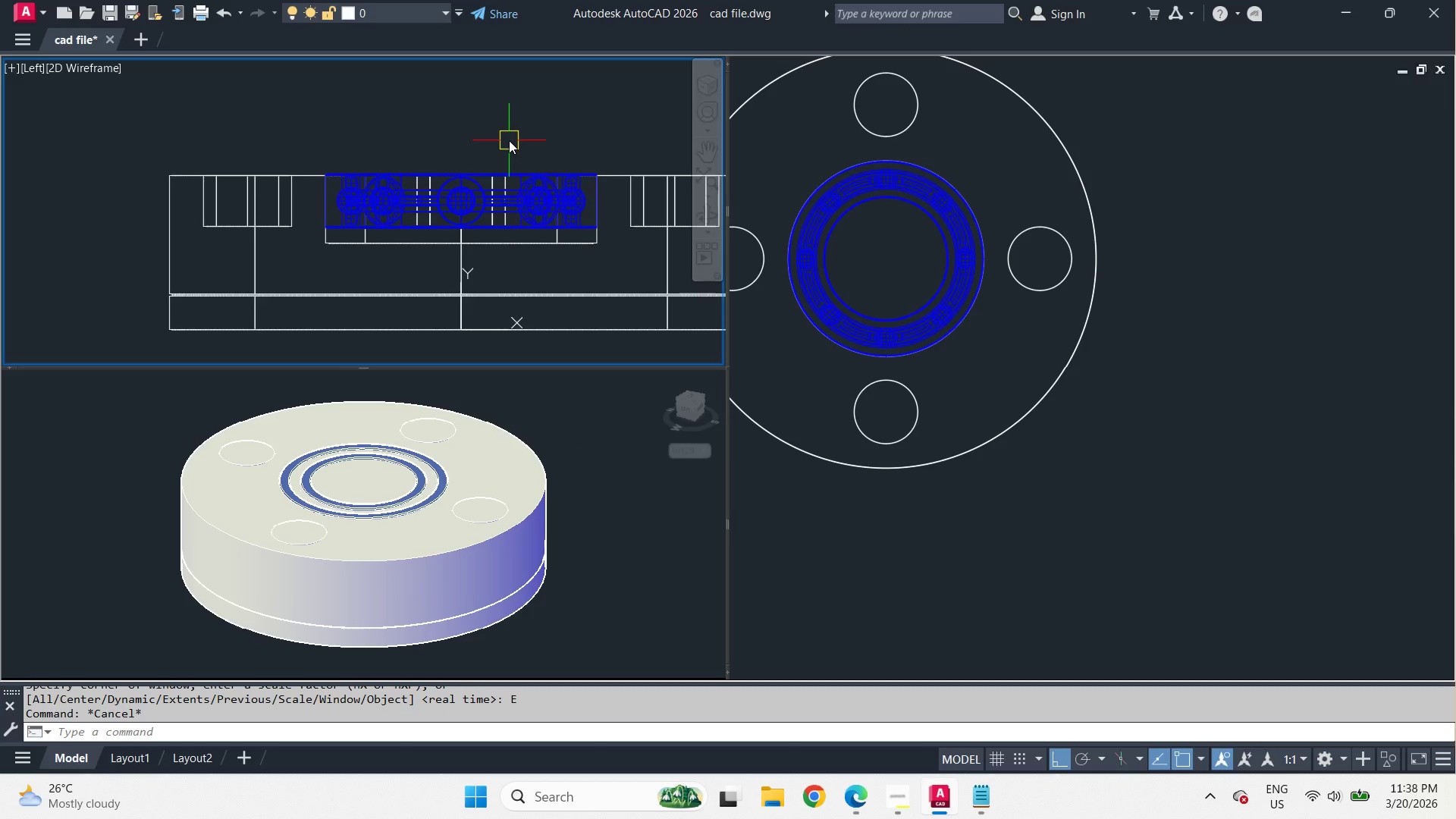 
left_click([529, 198])
 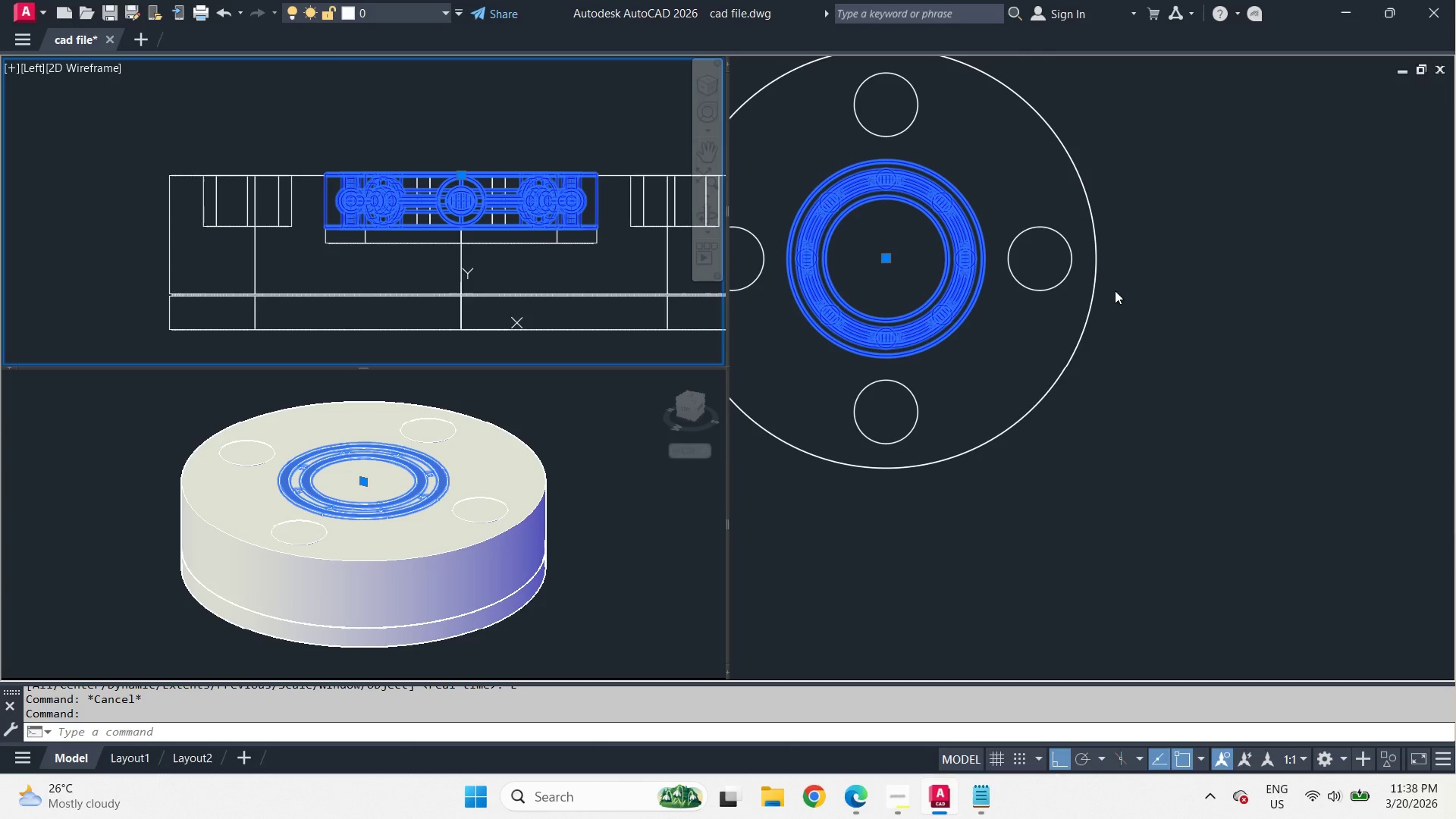 
wait(6.08)
 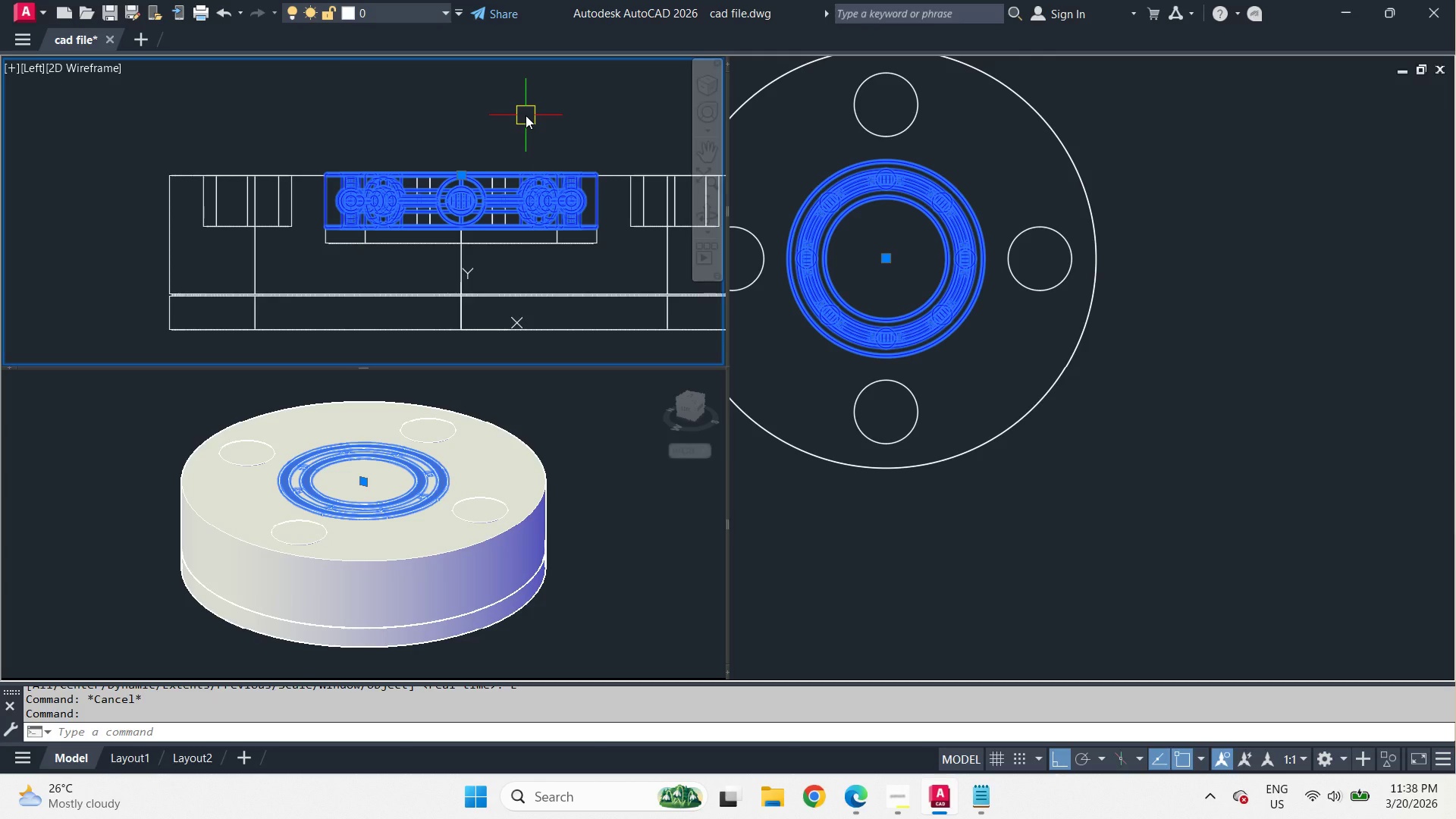 
left_click([1222, 362])
 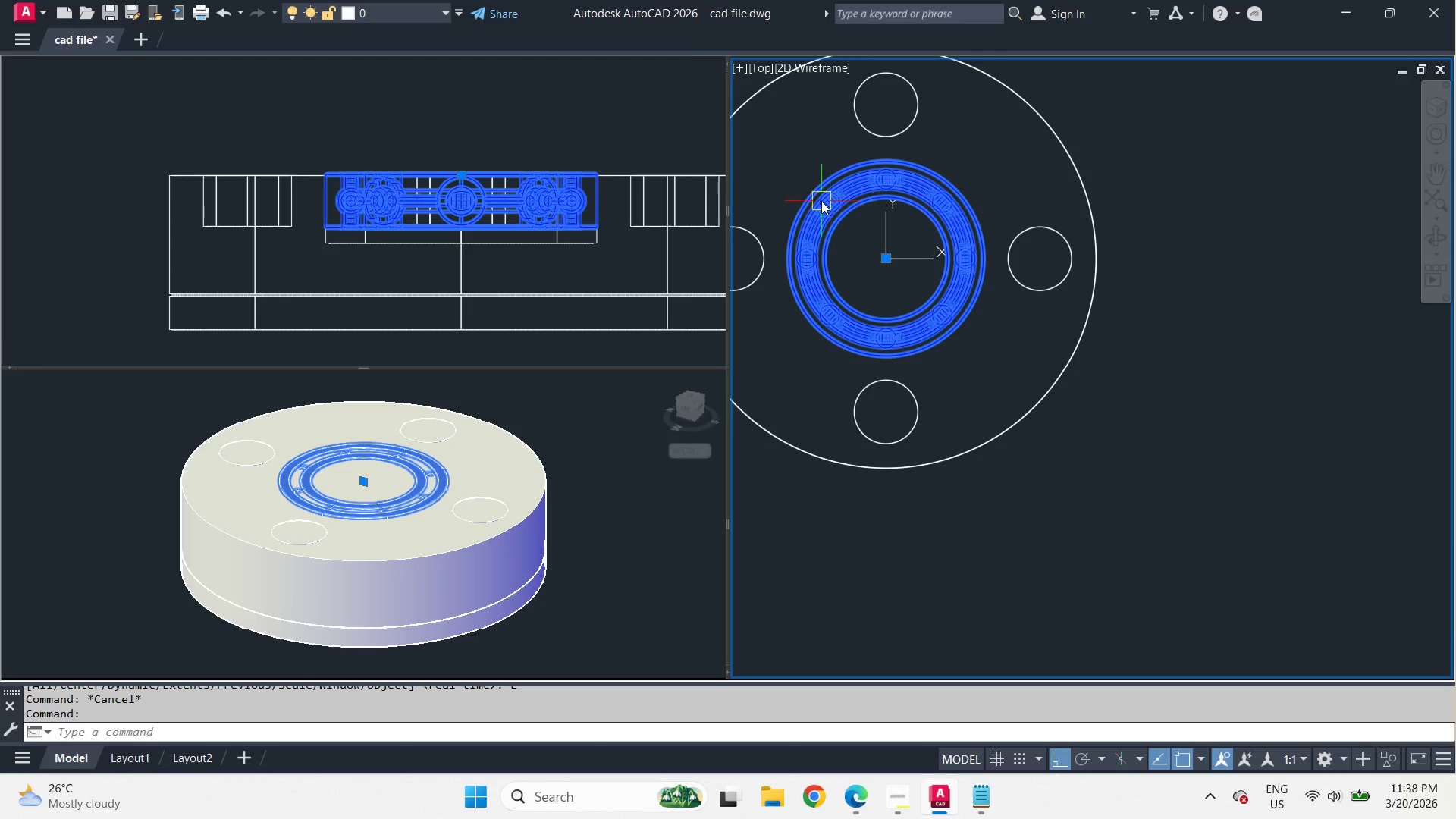 
key(D)
 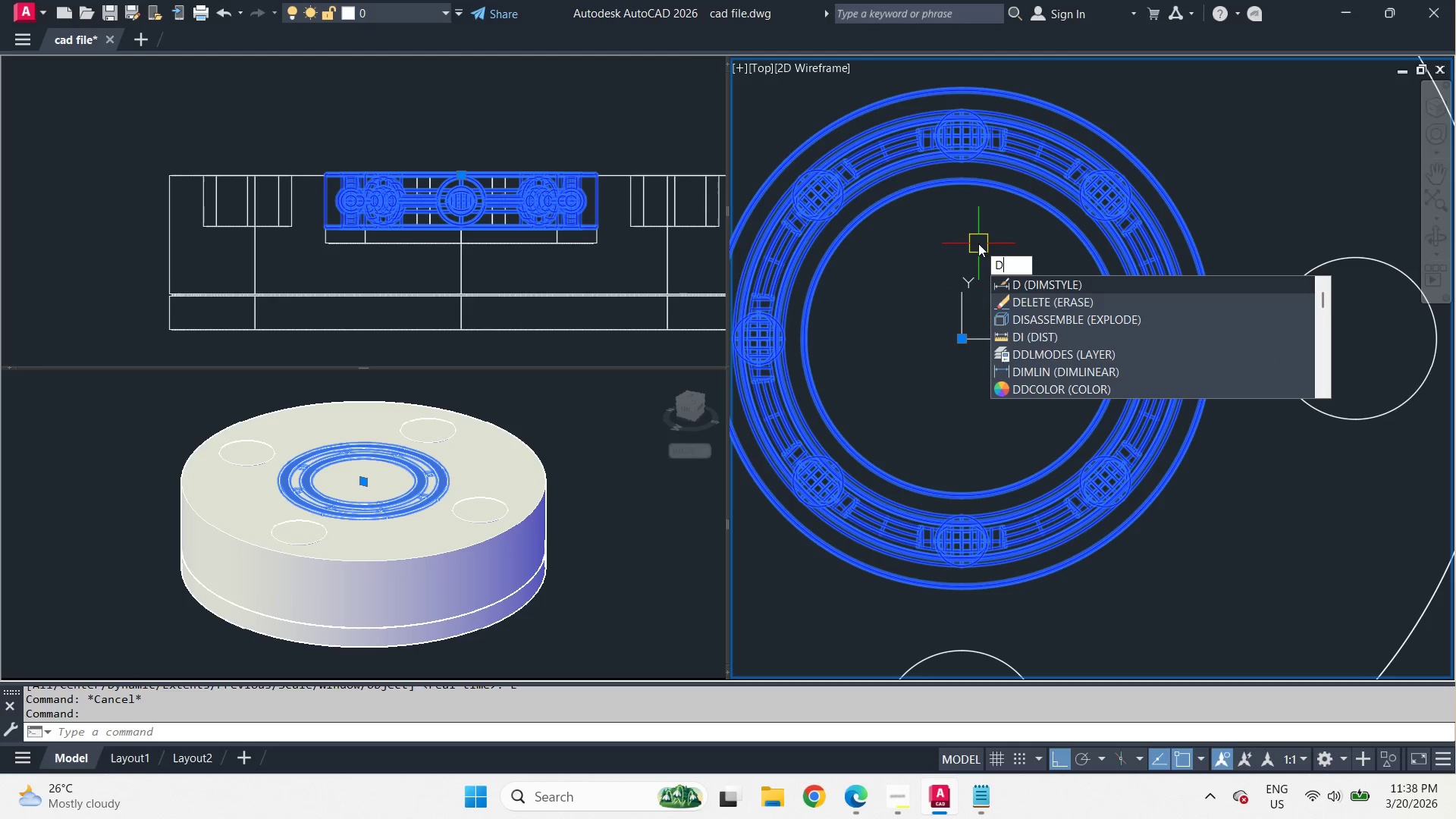 
scroll: coordinate [859, 214], scroll_direction: up, amount: 2.0
 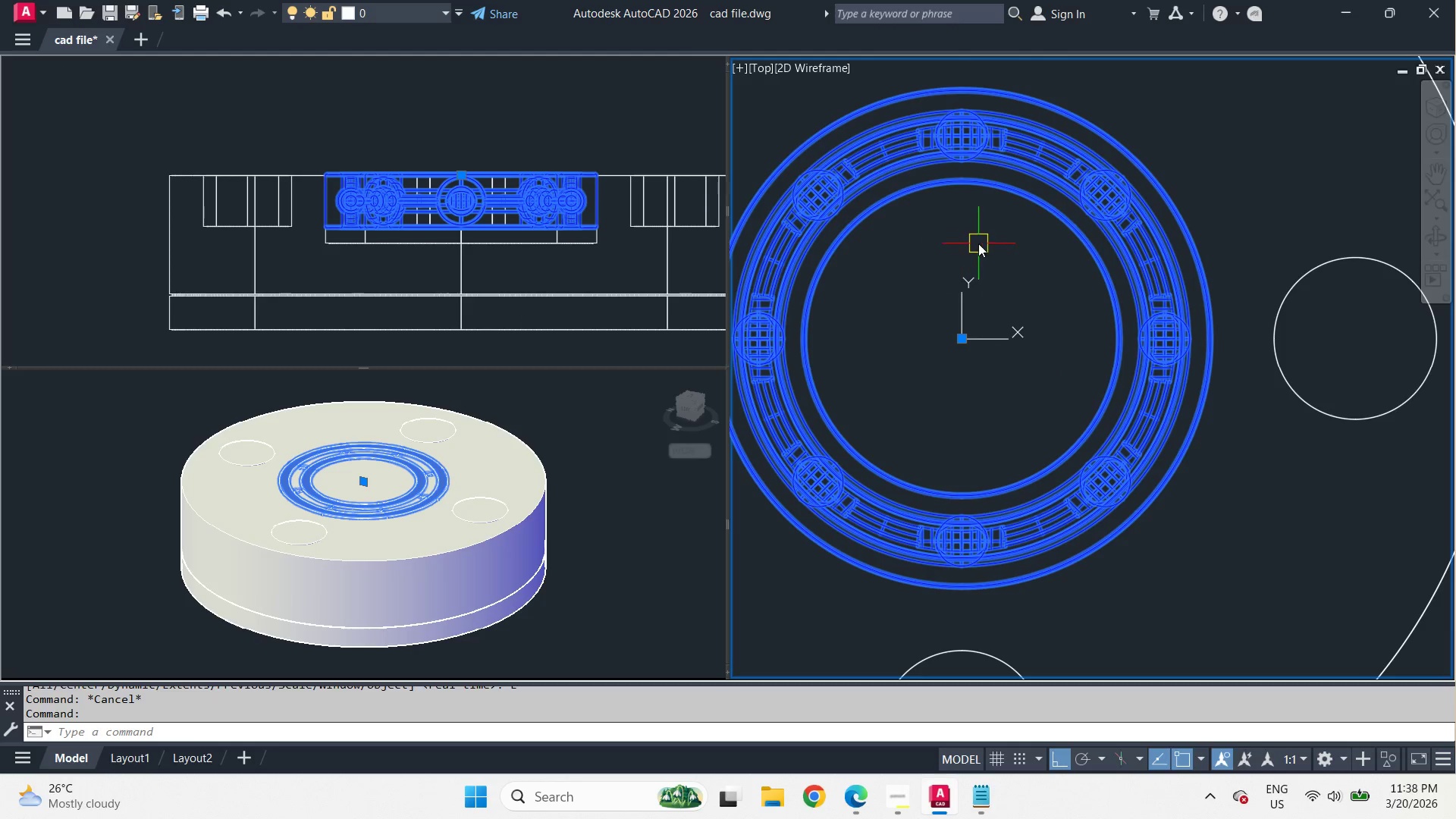 
key(I)
 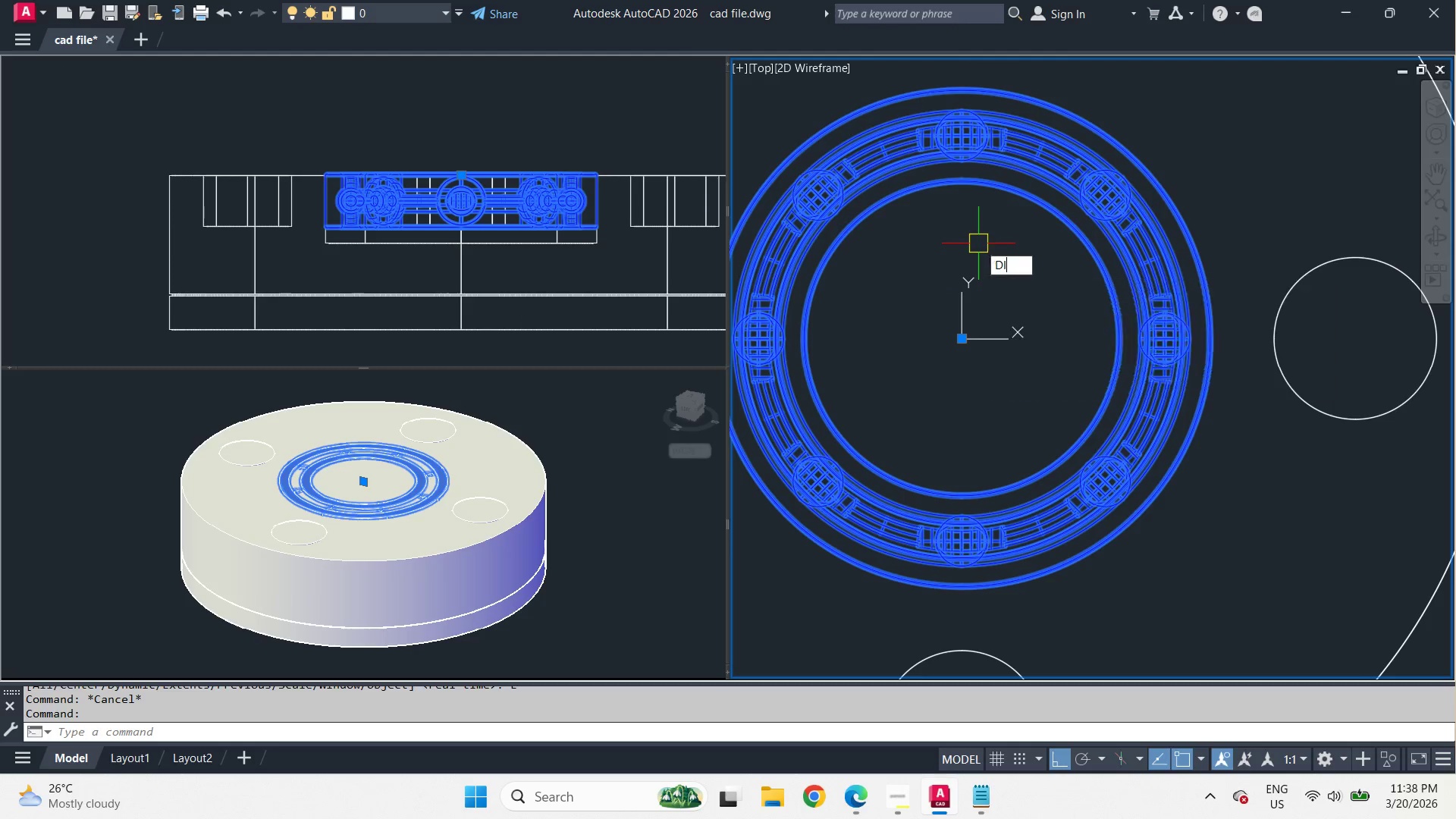 
key(Space)
 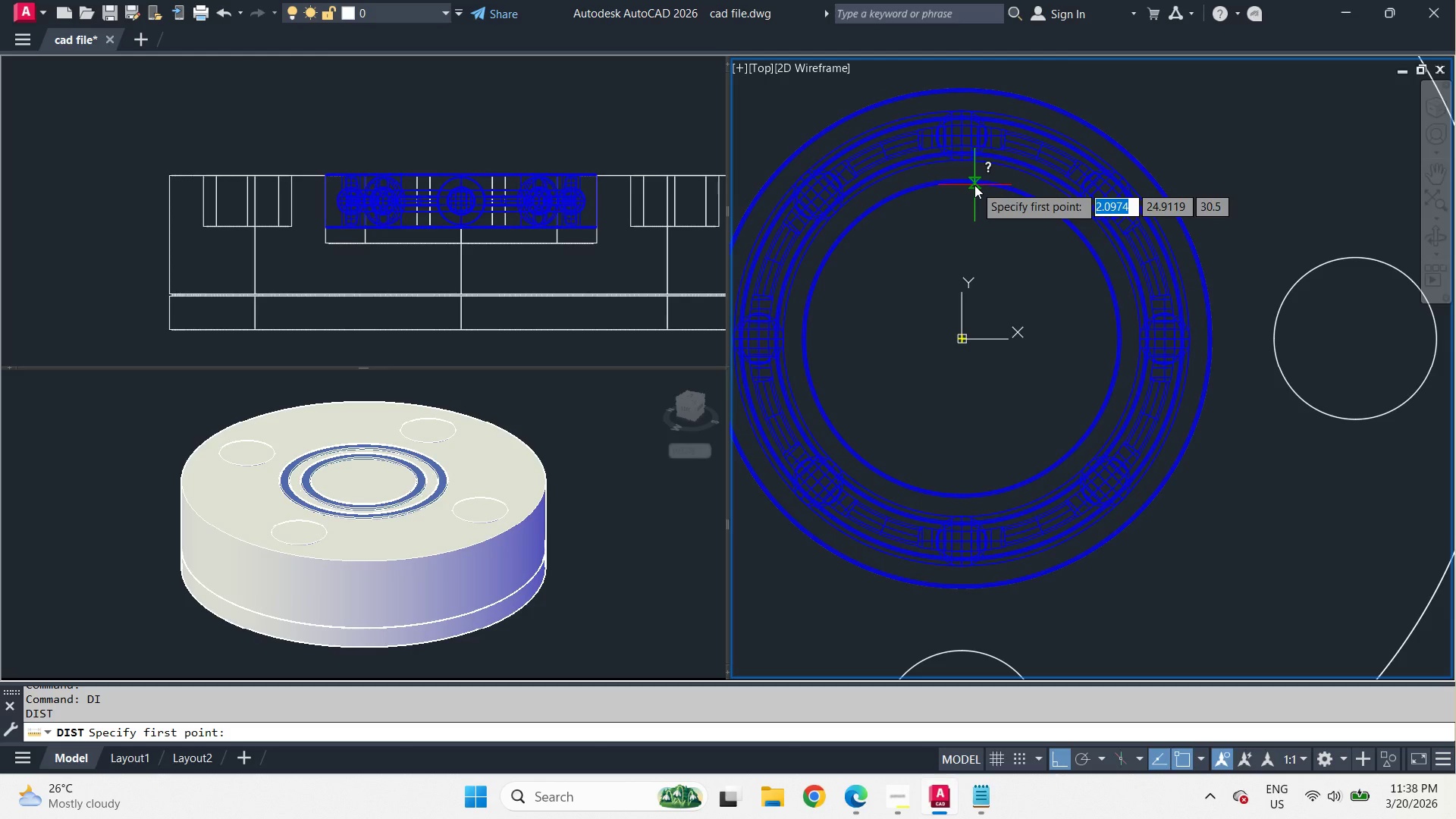 
left_click([974, 185])
 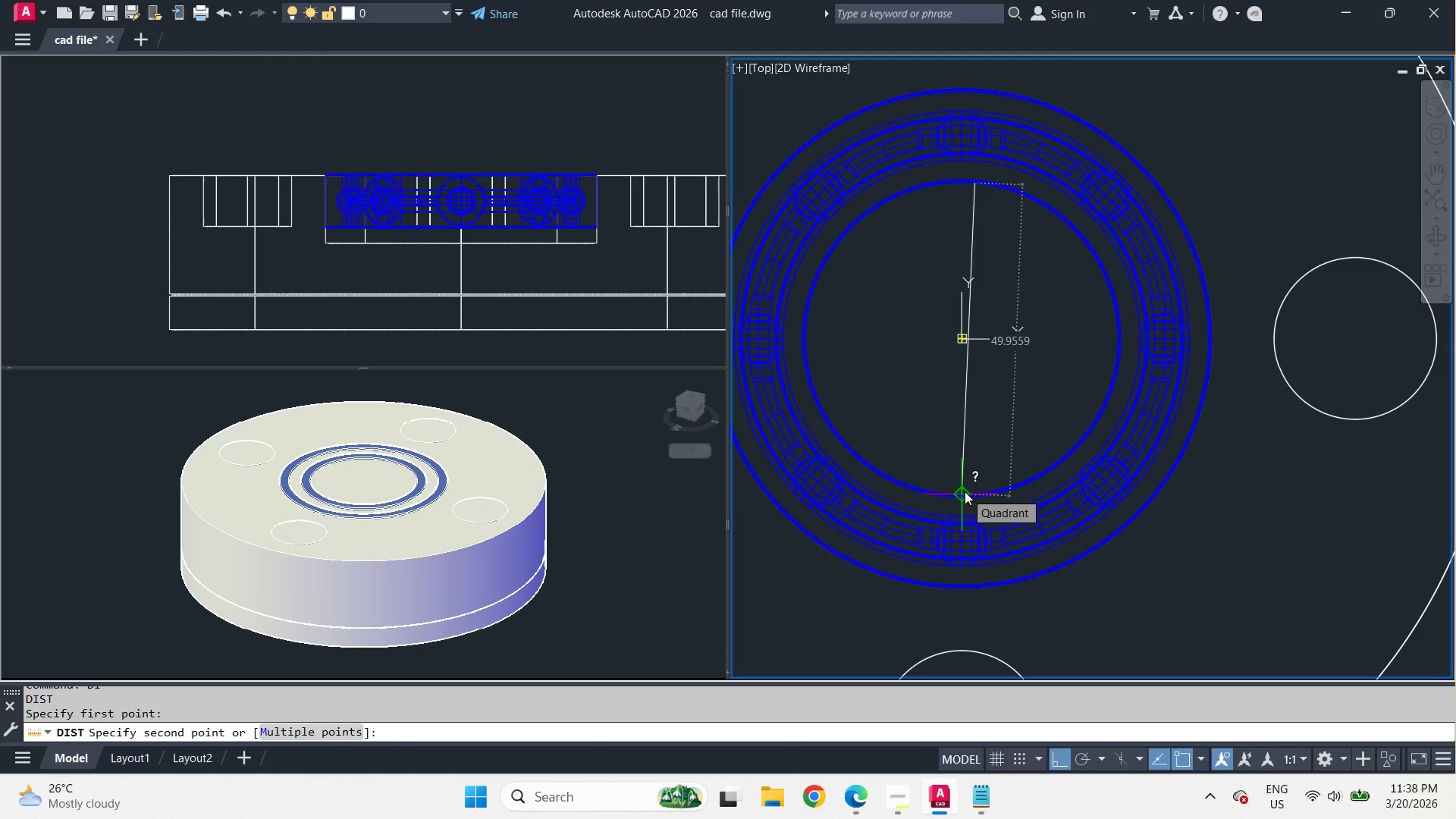 
key(Escape)
type(DLI )
 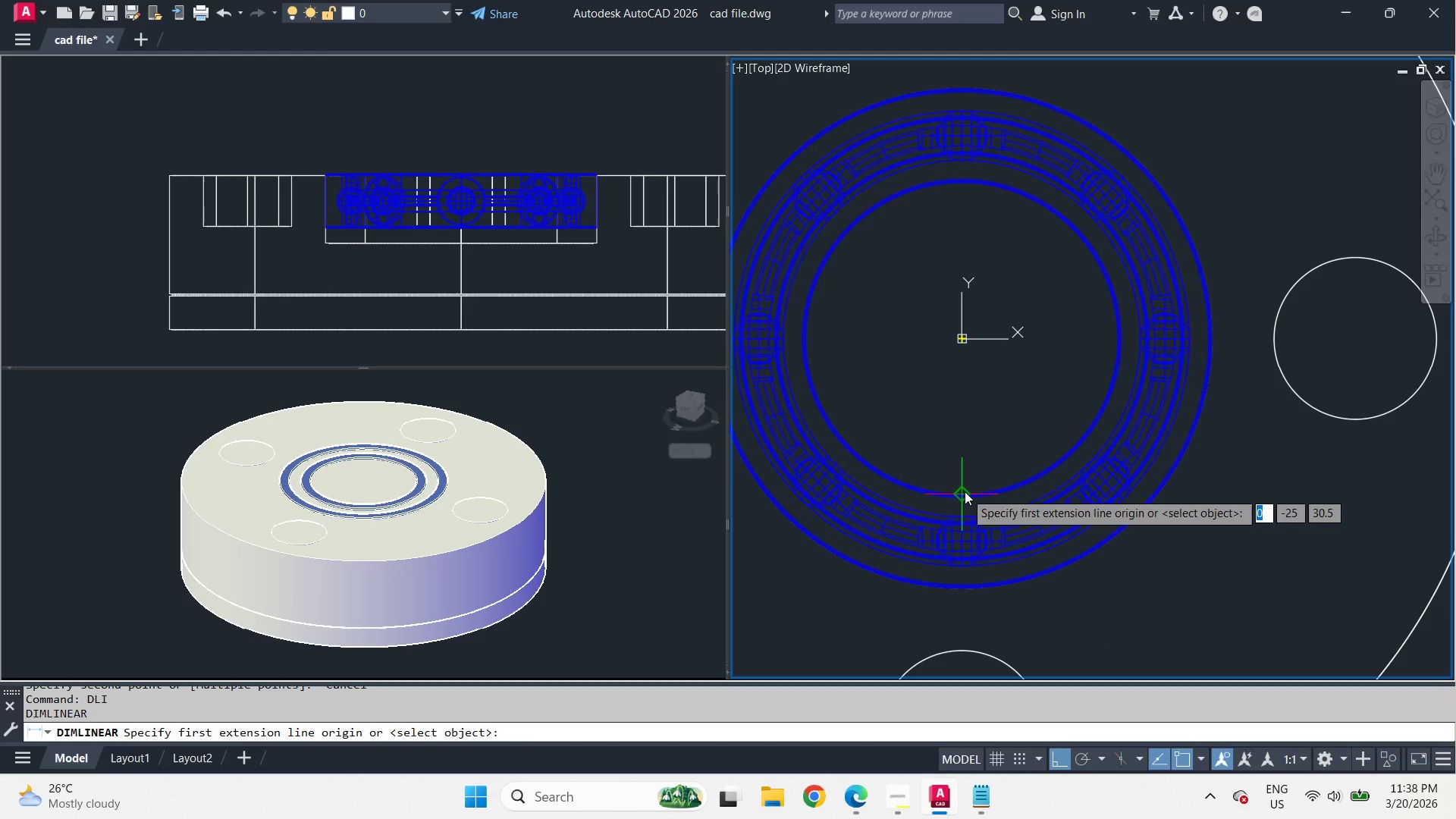 
left_click_drag(start_coordinate=[965, 491], to_coordinate=[965, 479])
 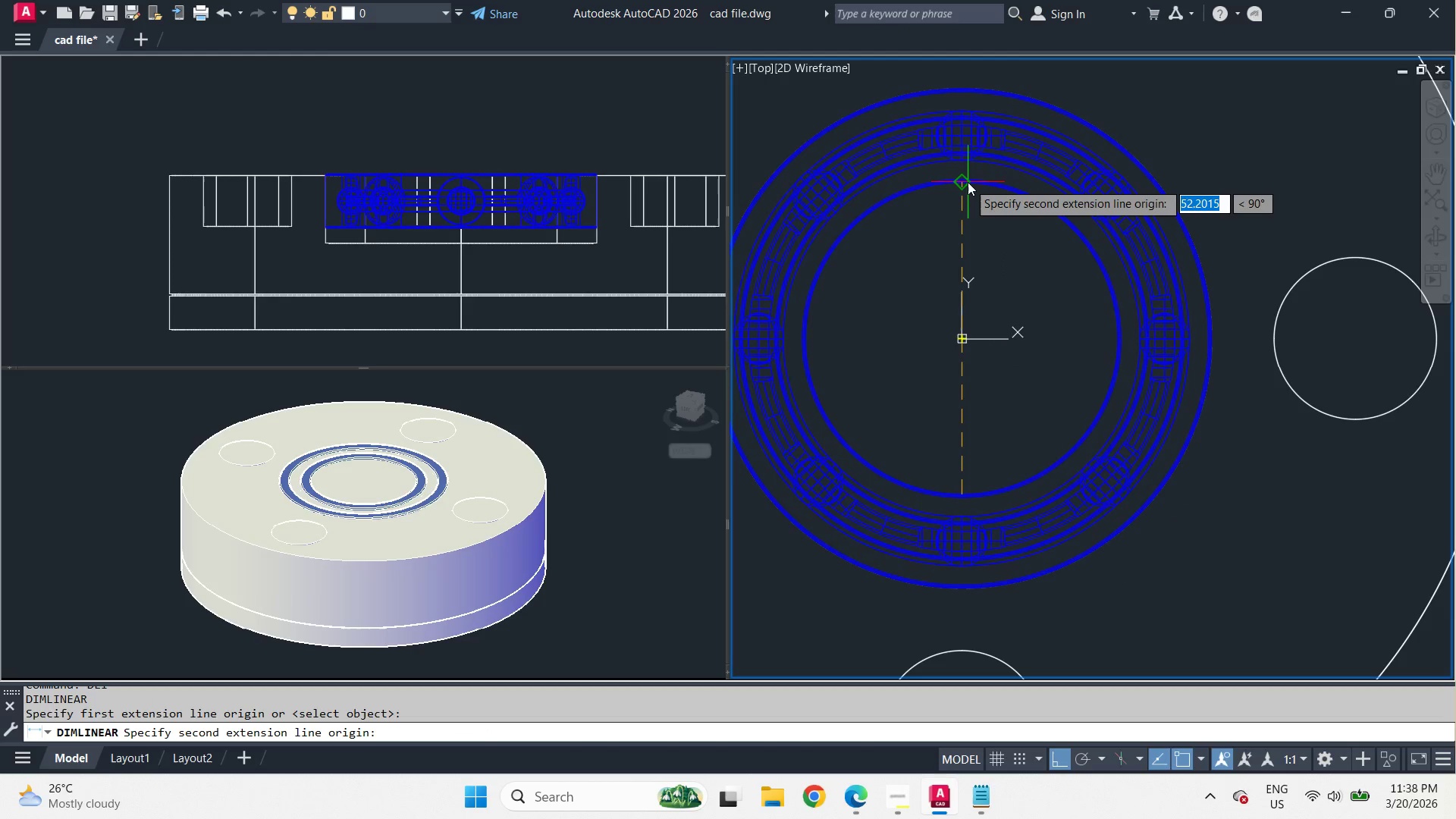 
left_click_drag(start_coordinate=[968, 182], to_coordinate=[977, 202])
 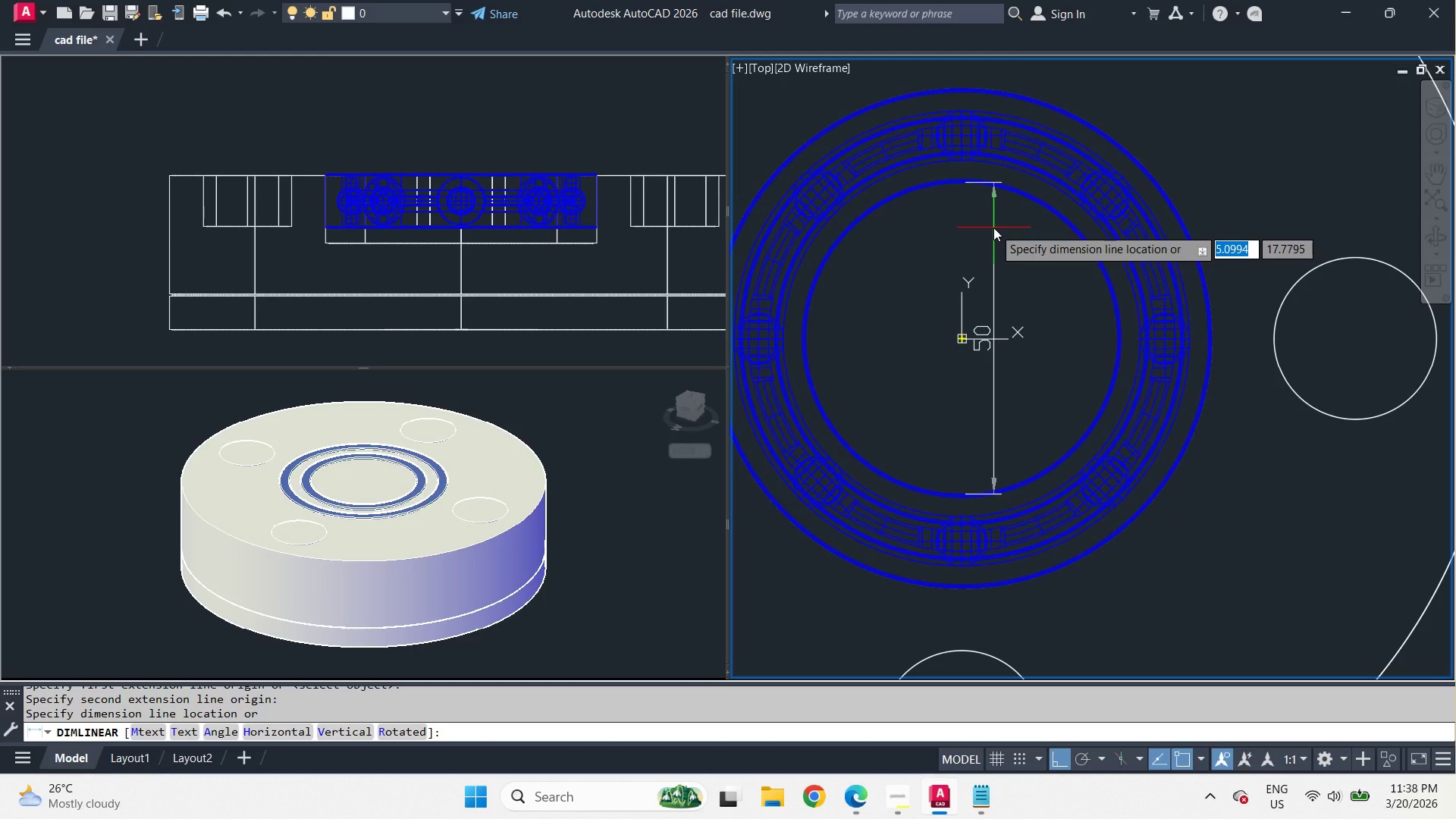 
key(Escape)
 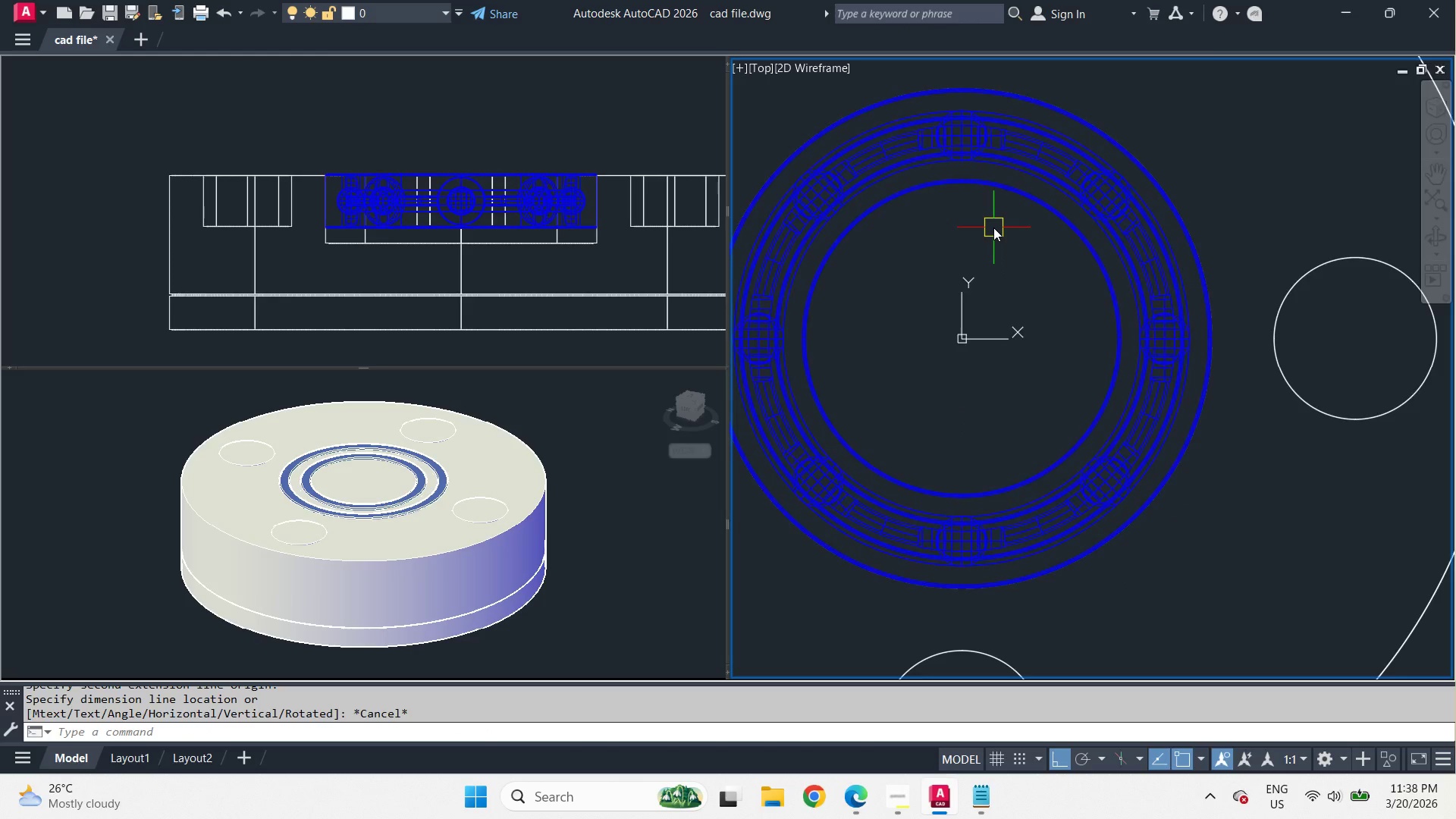 
scroll: coordinate [993, 228], scroll_direction: down, amount: 2.0
 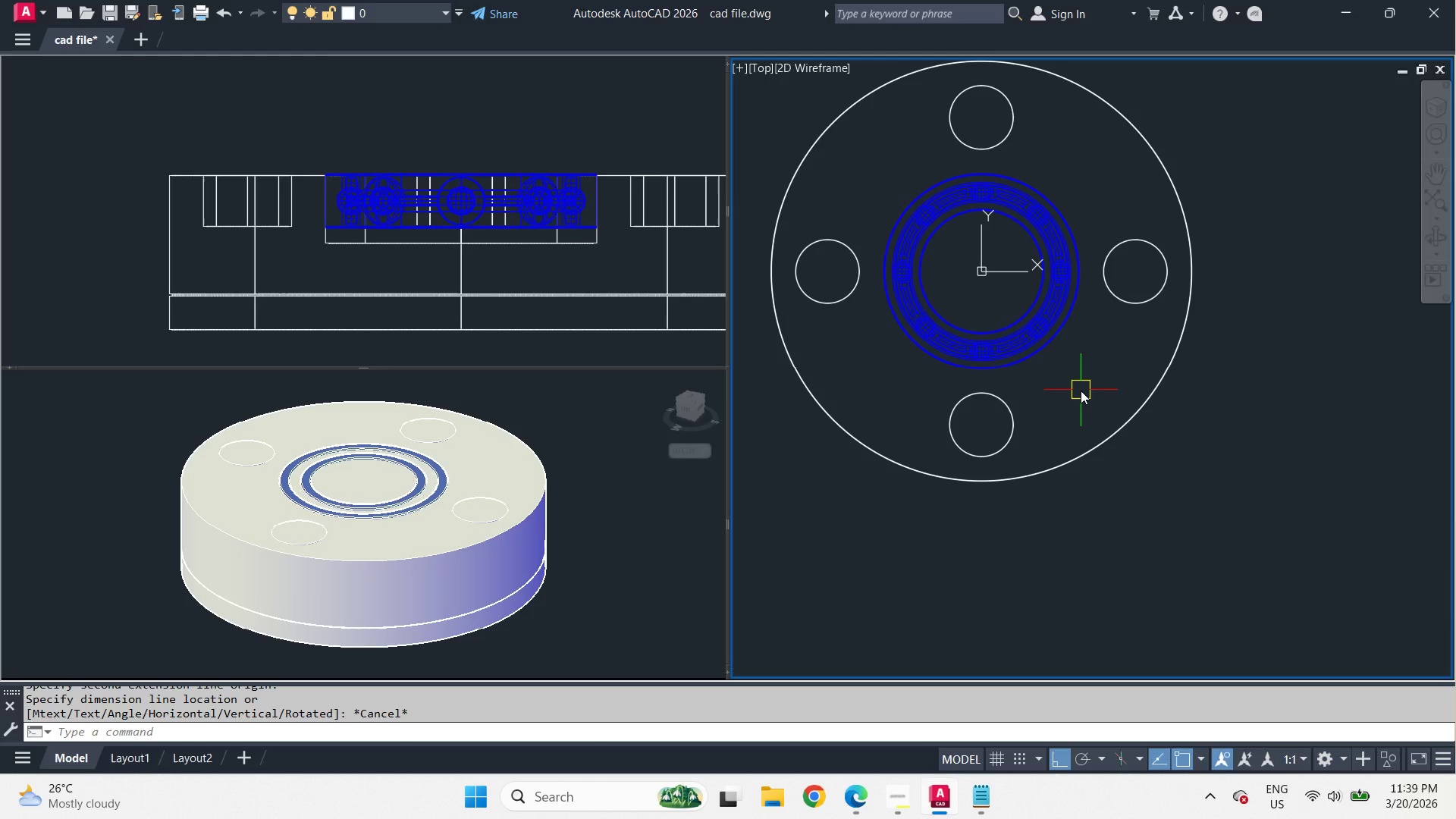 
wait(28.24)
 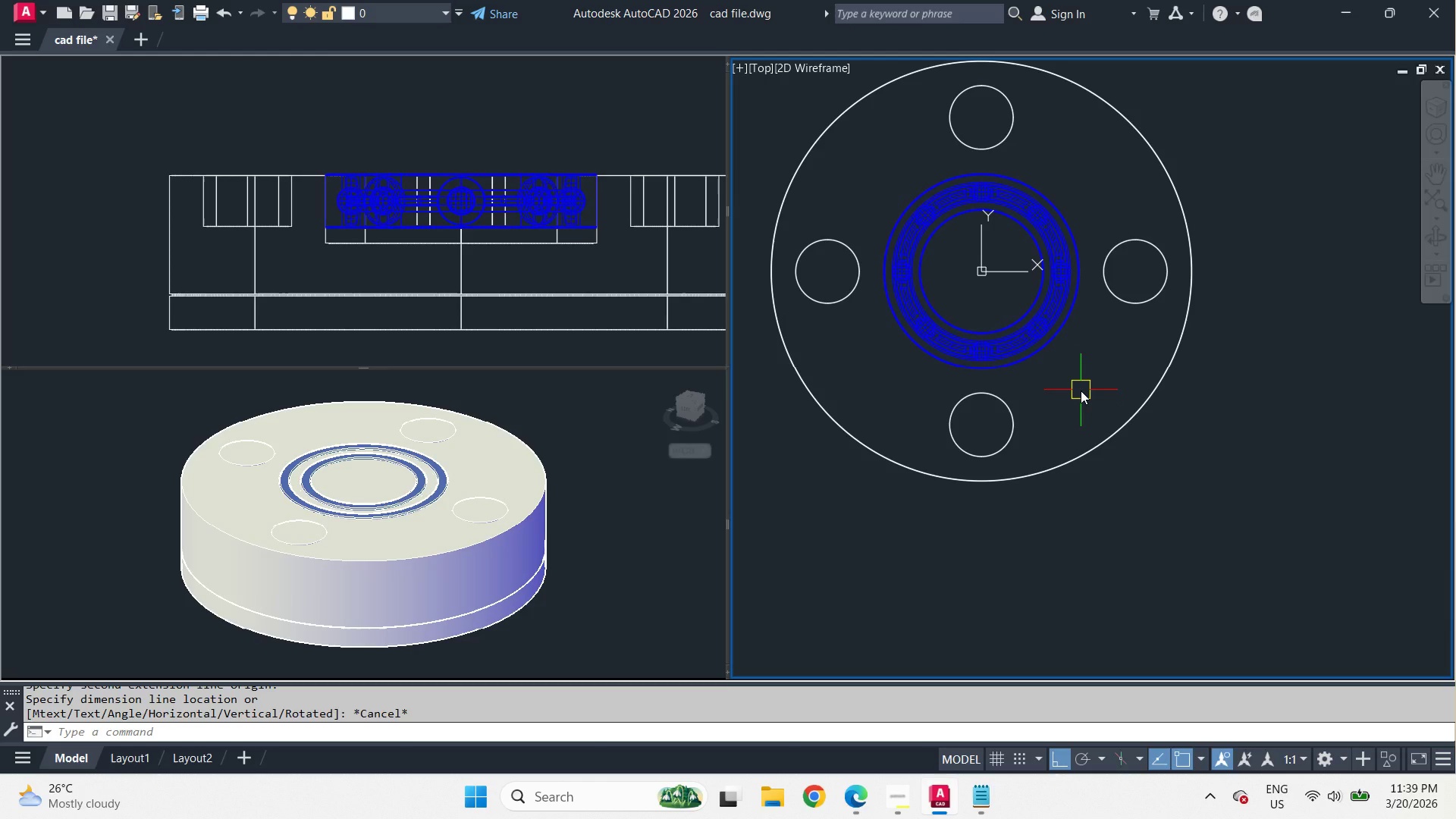 
left_click([591, 268])
 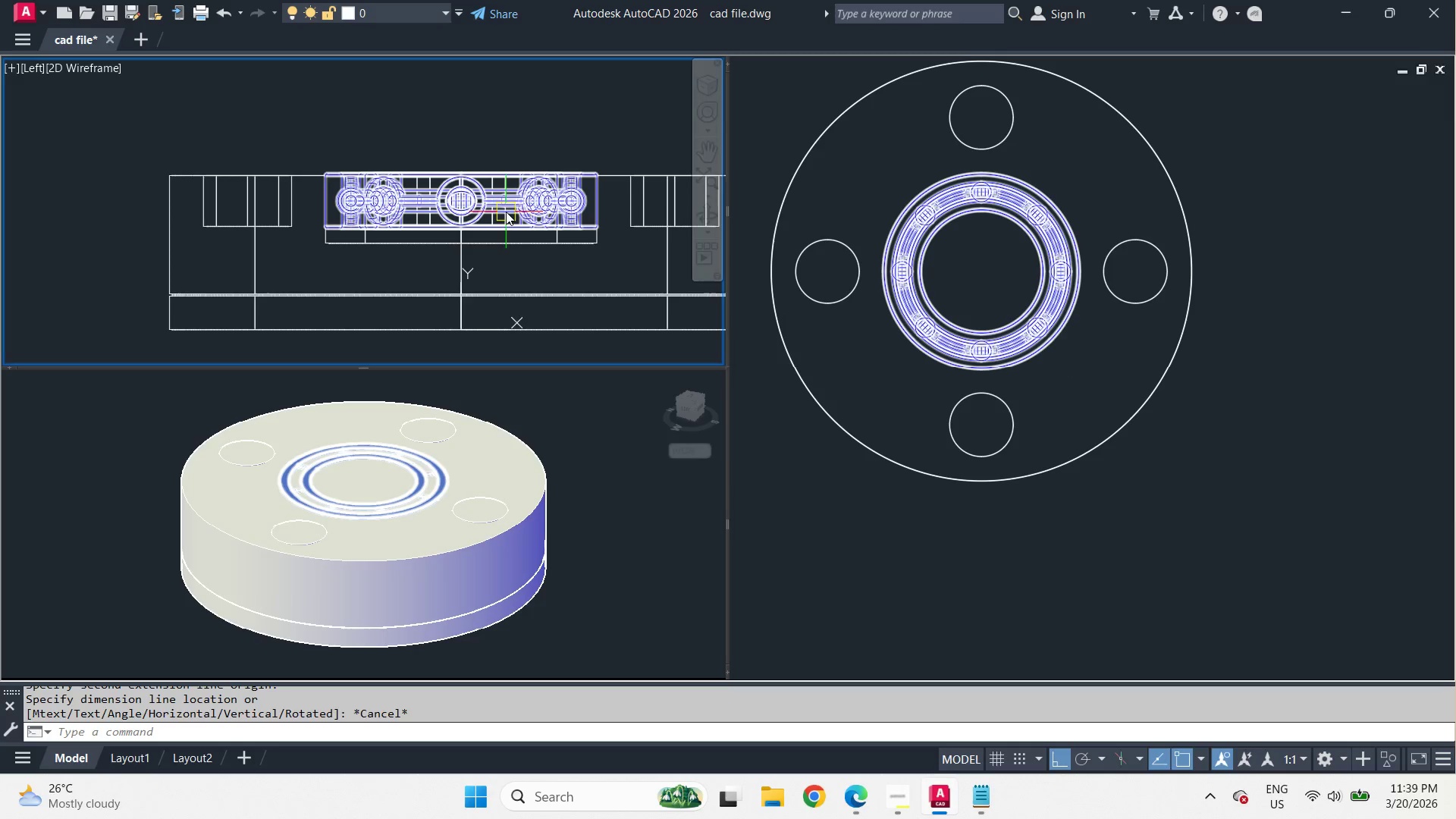 
left_click([506, 211])
 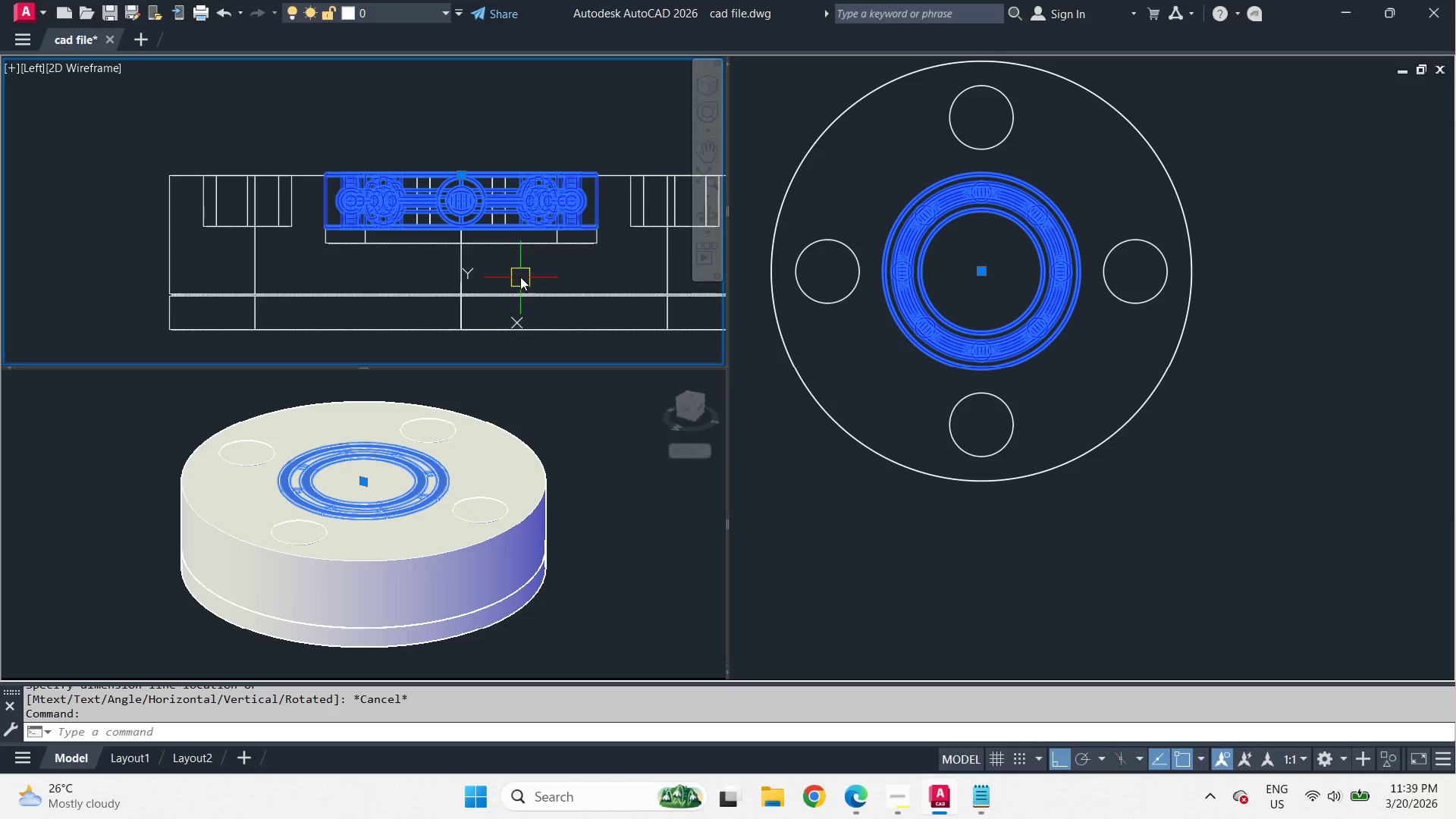 
scroll: coordinate [521, 272], scroll_direction: up, amount: 1.0
 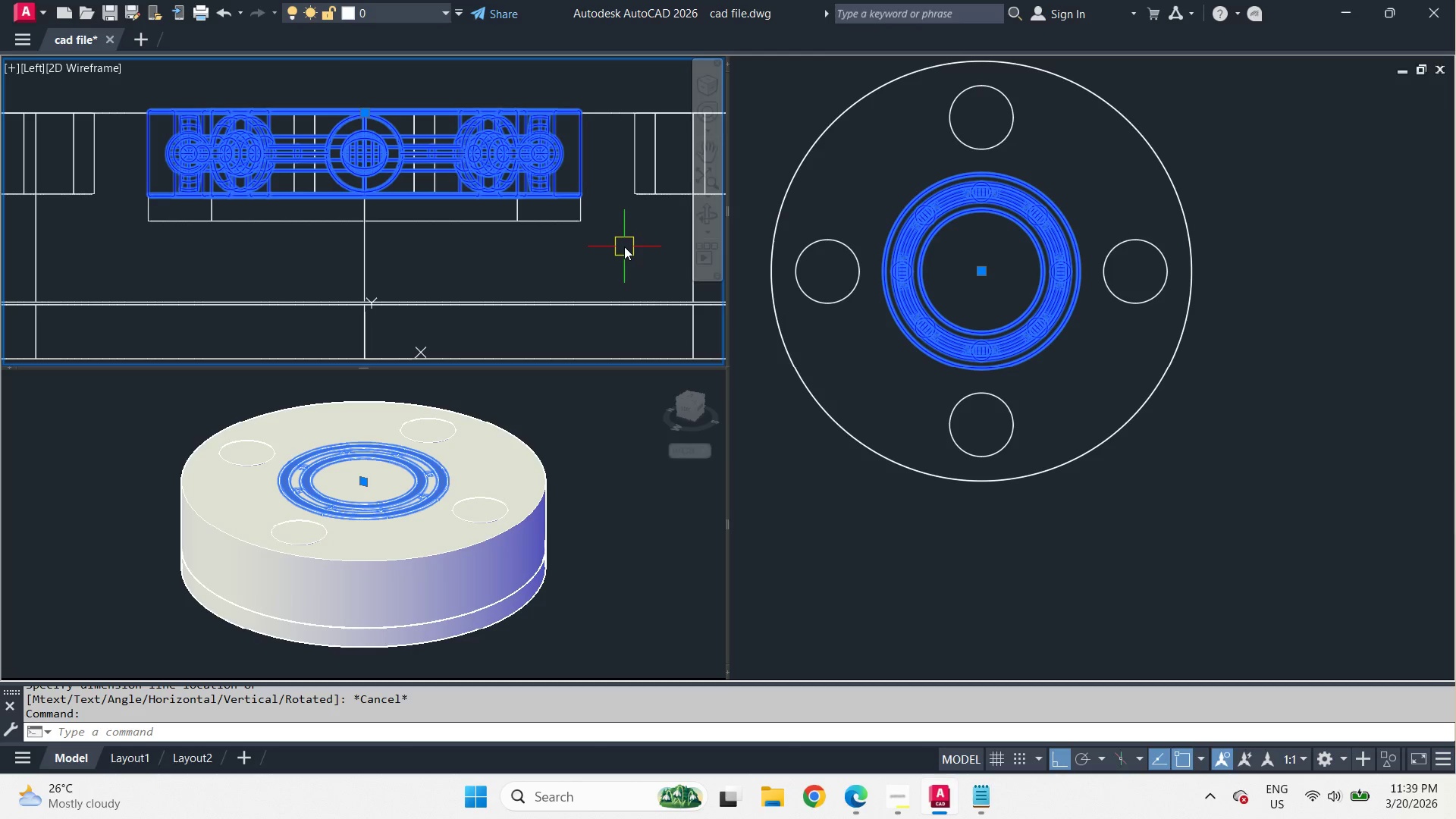 
wait(7.1)
 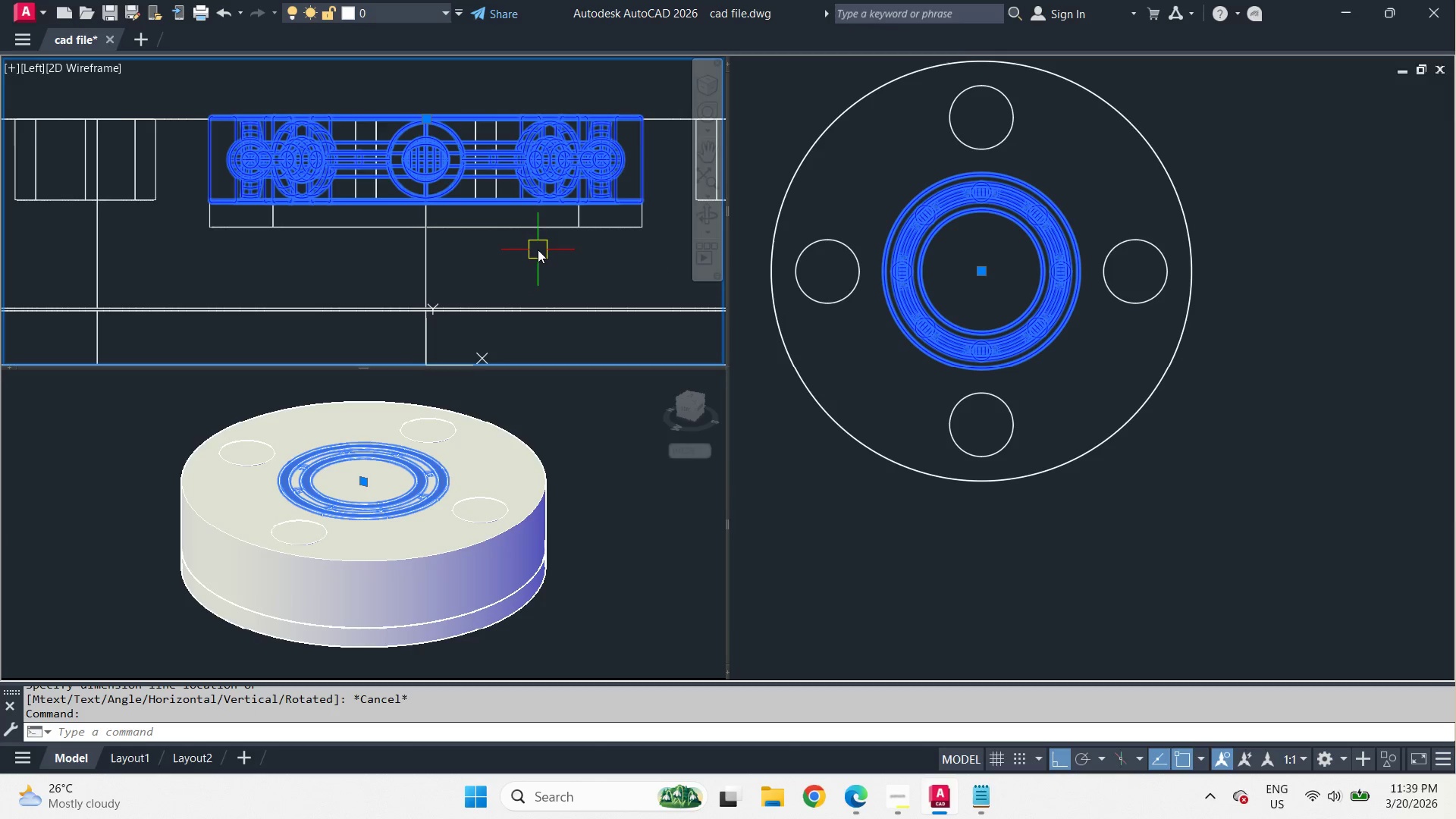 
key(M)
 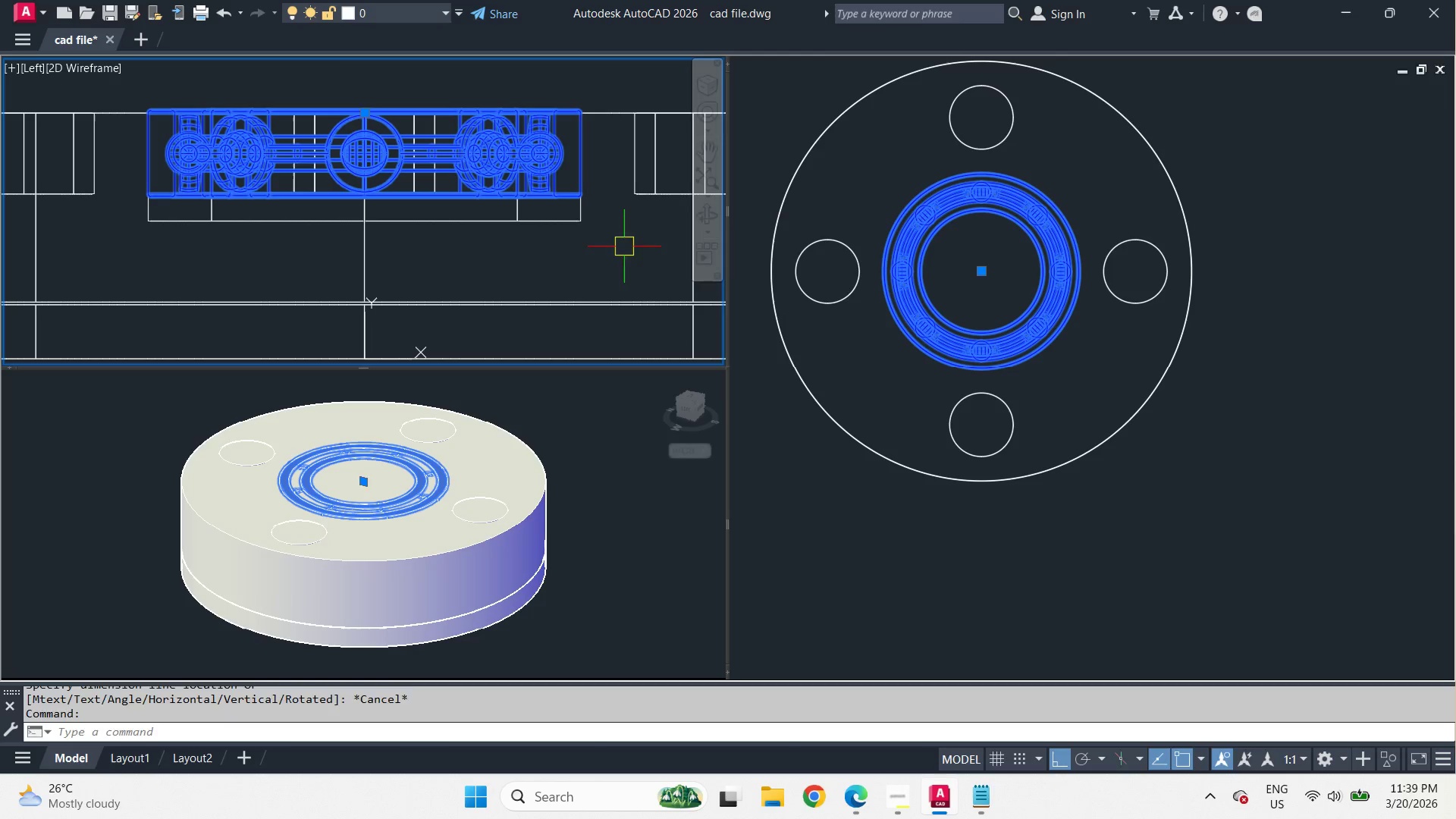 
key(Space)
 